 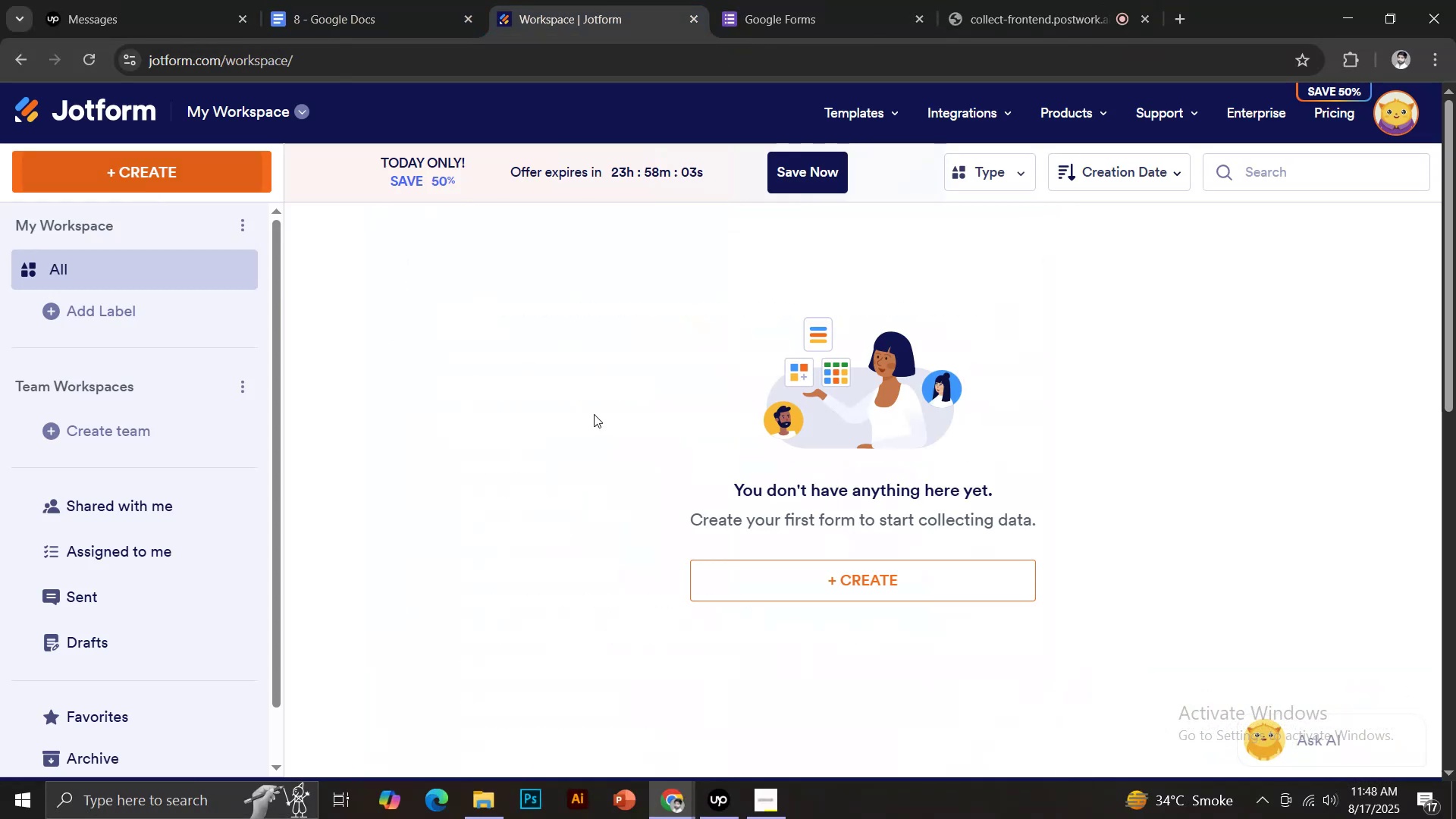 
left_click([615, 396])
 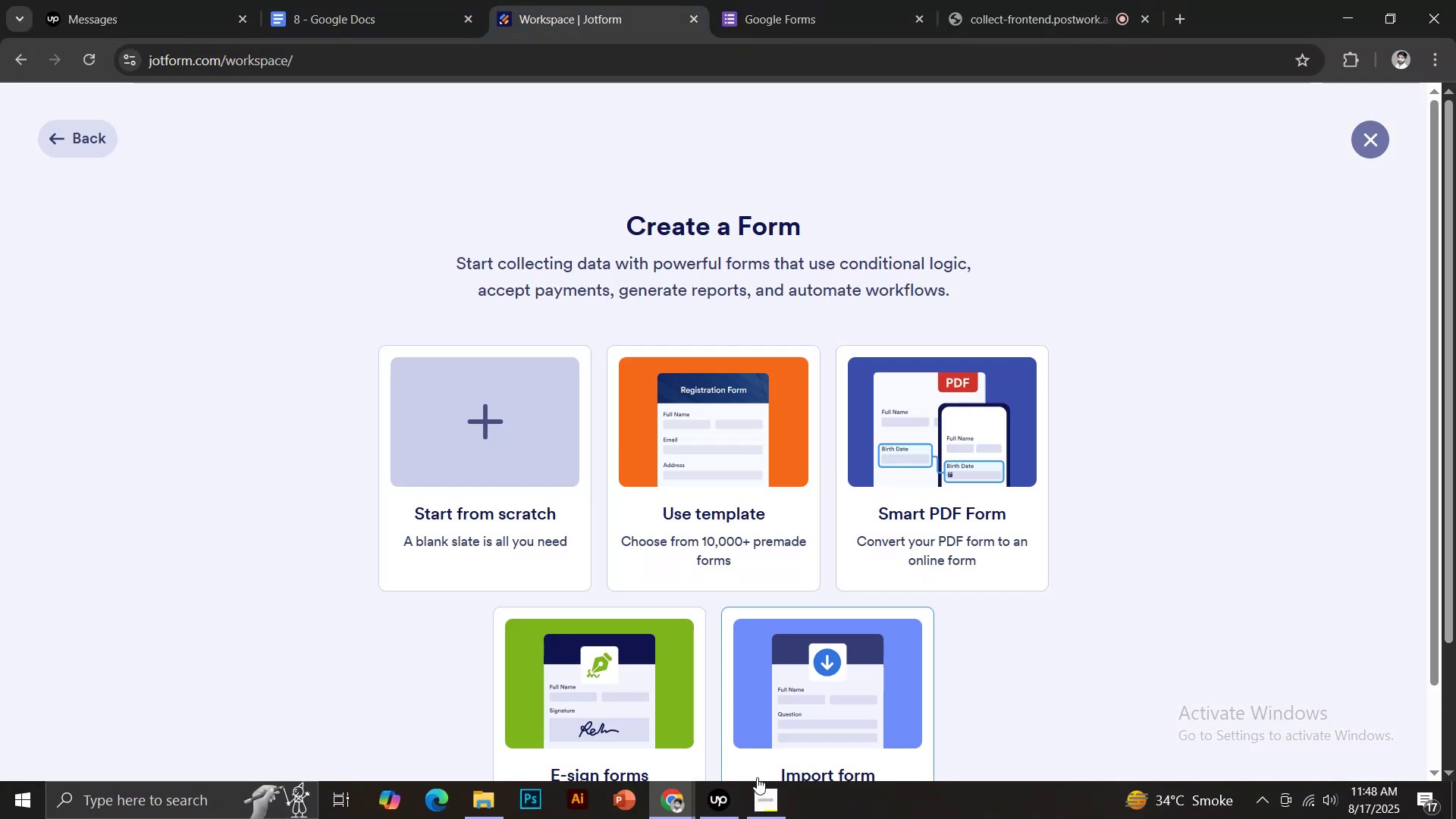 
left_click([757, 798])
 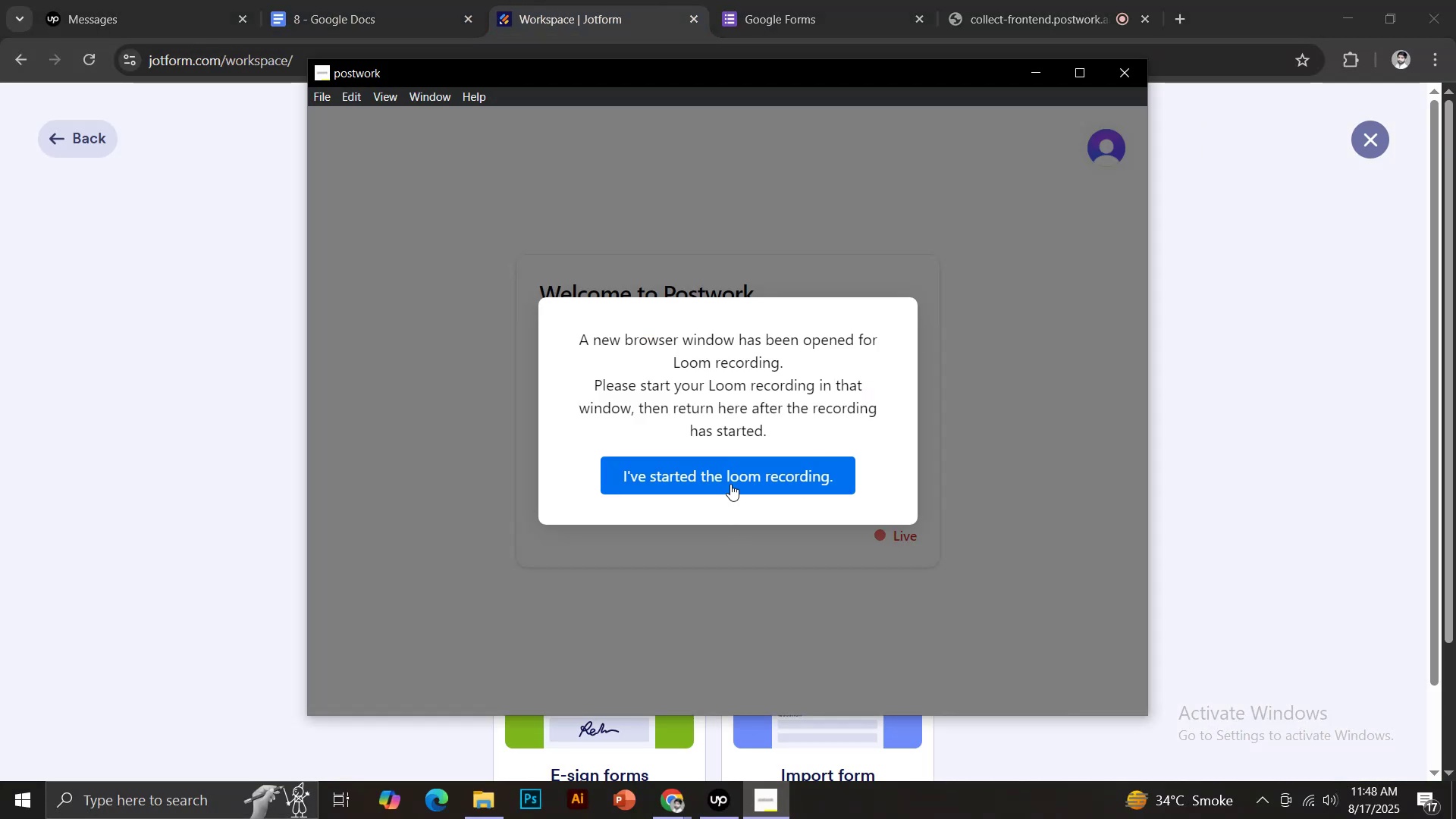 
left_click([730, 483])
 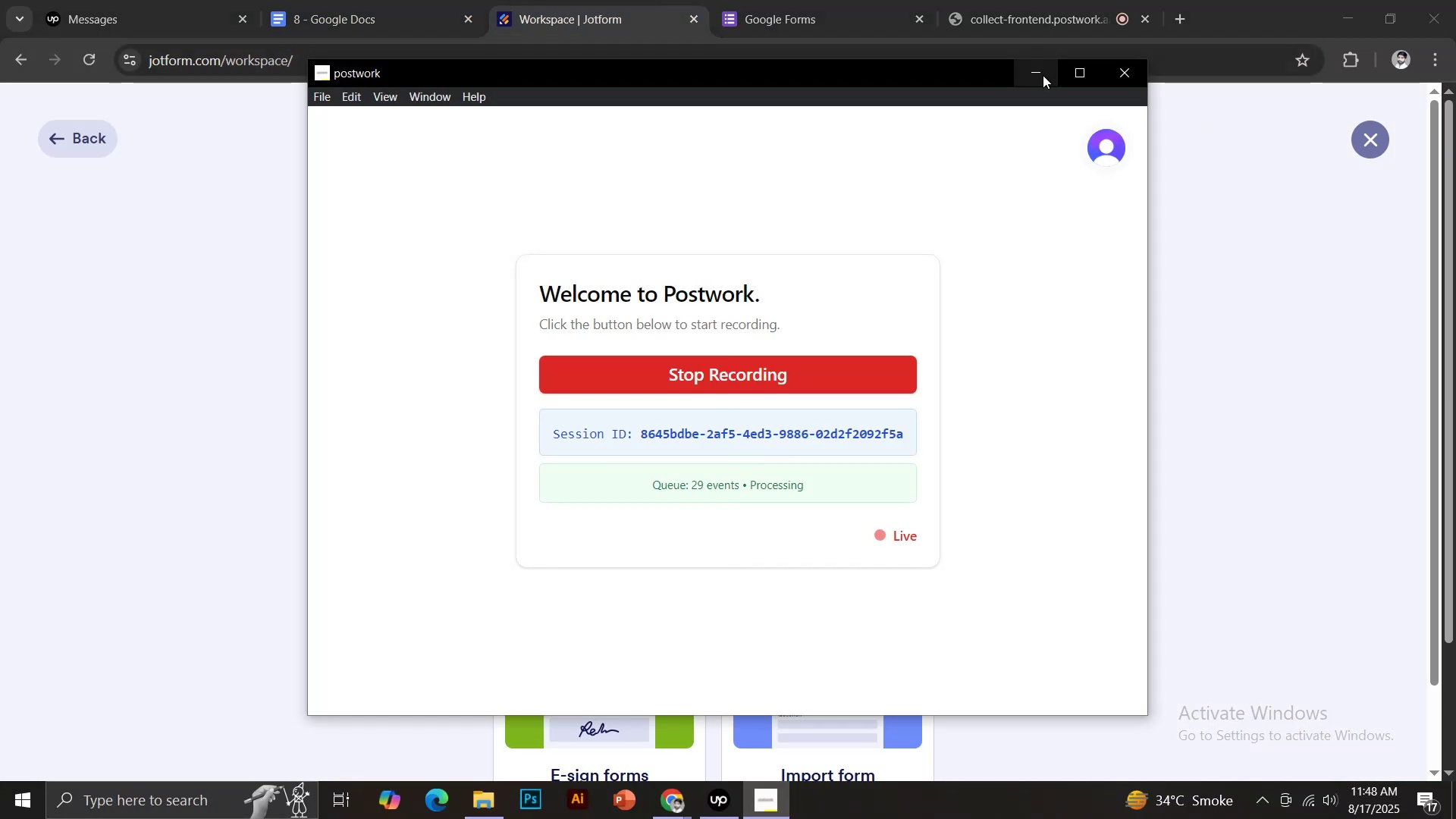 
left_click([1046, 76])
 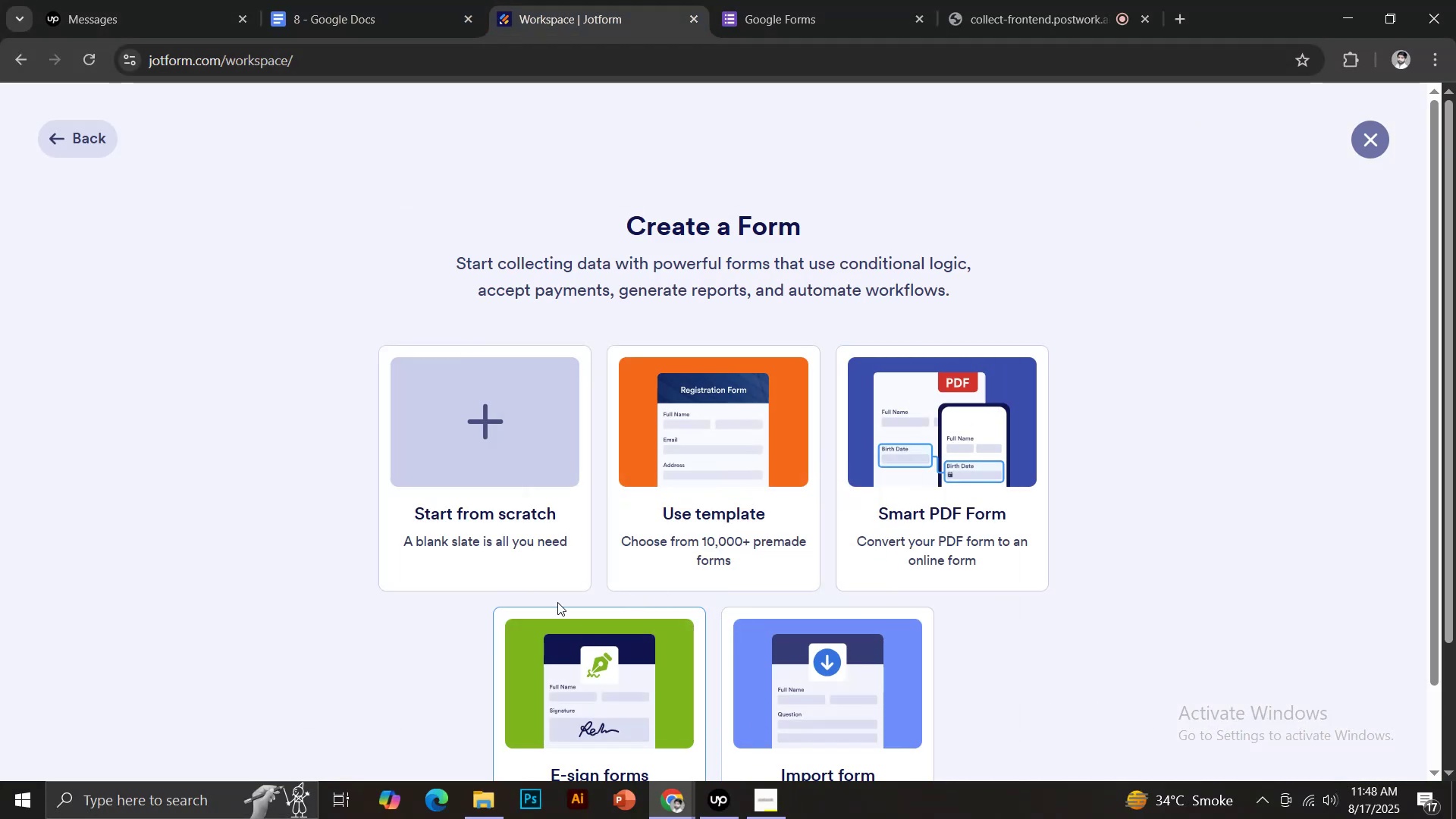 
left_click([499, 427])
 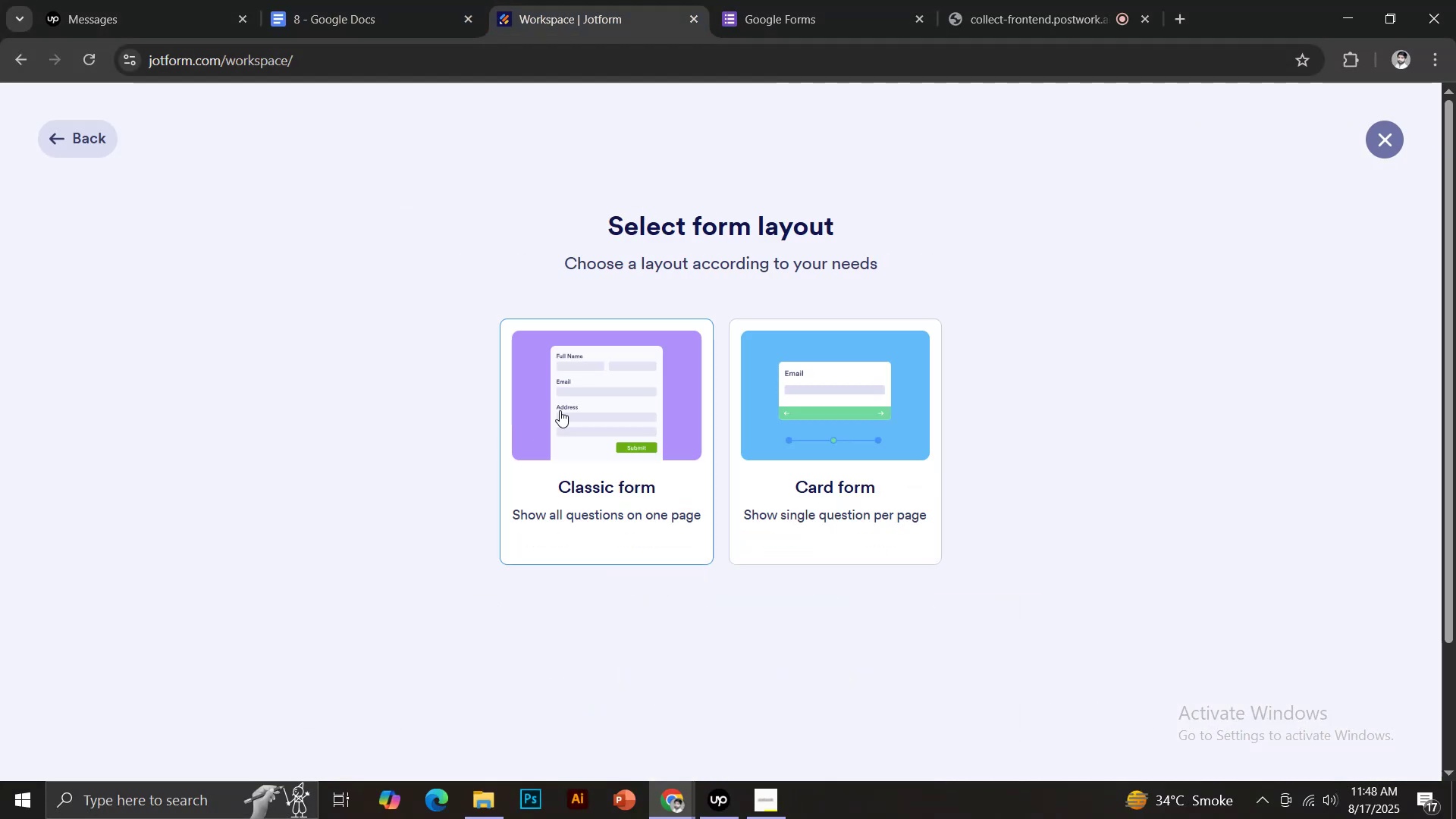 
left_click([573, 397])
 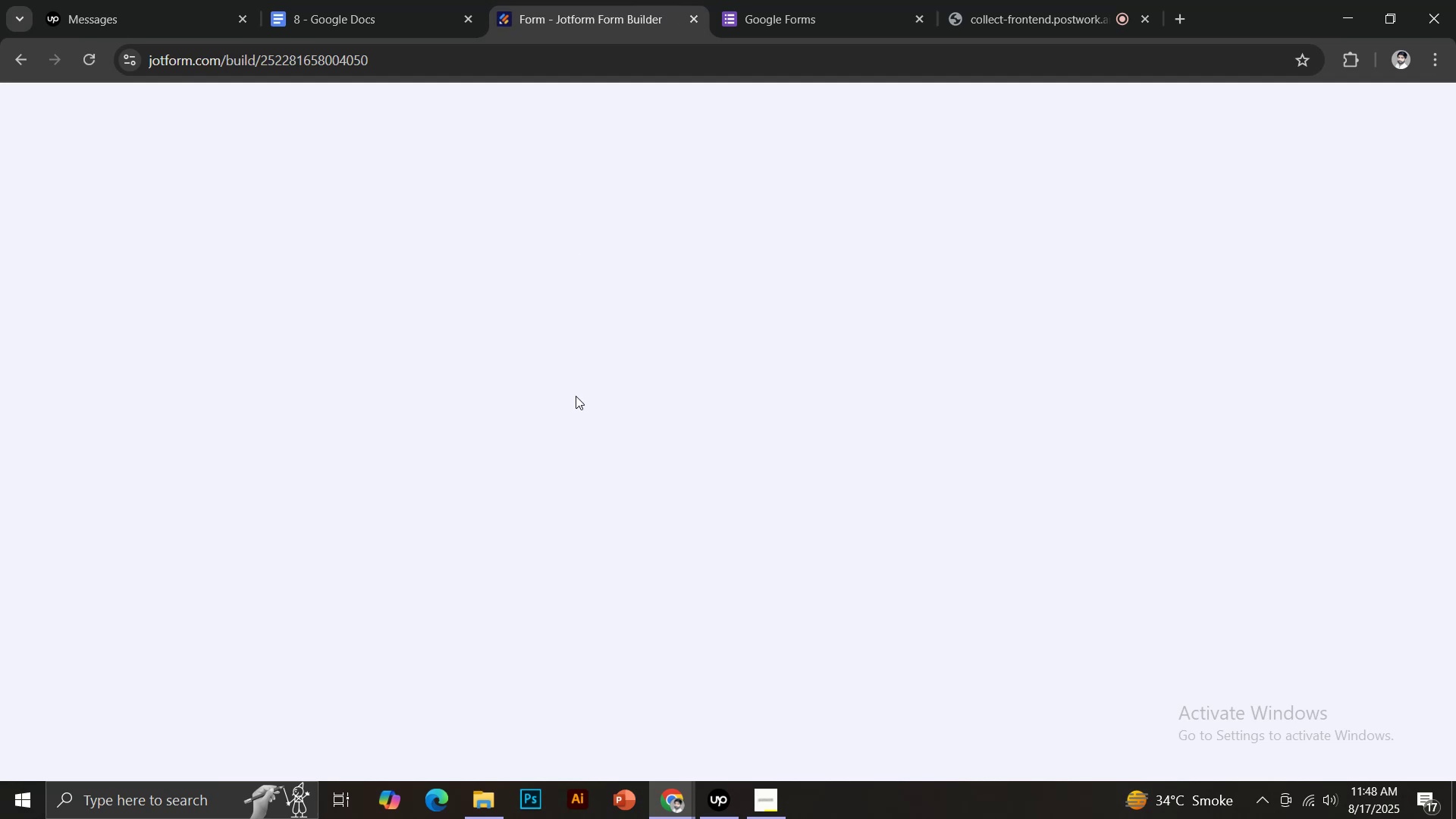 
wait(6.26)
 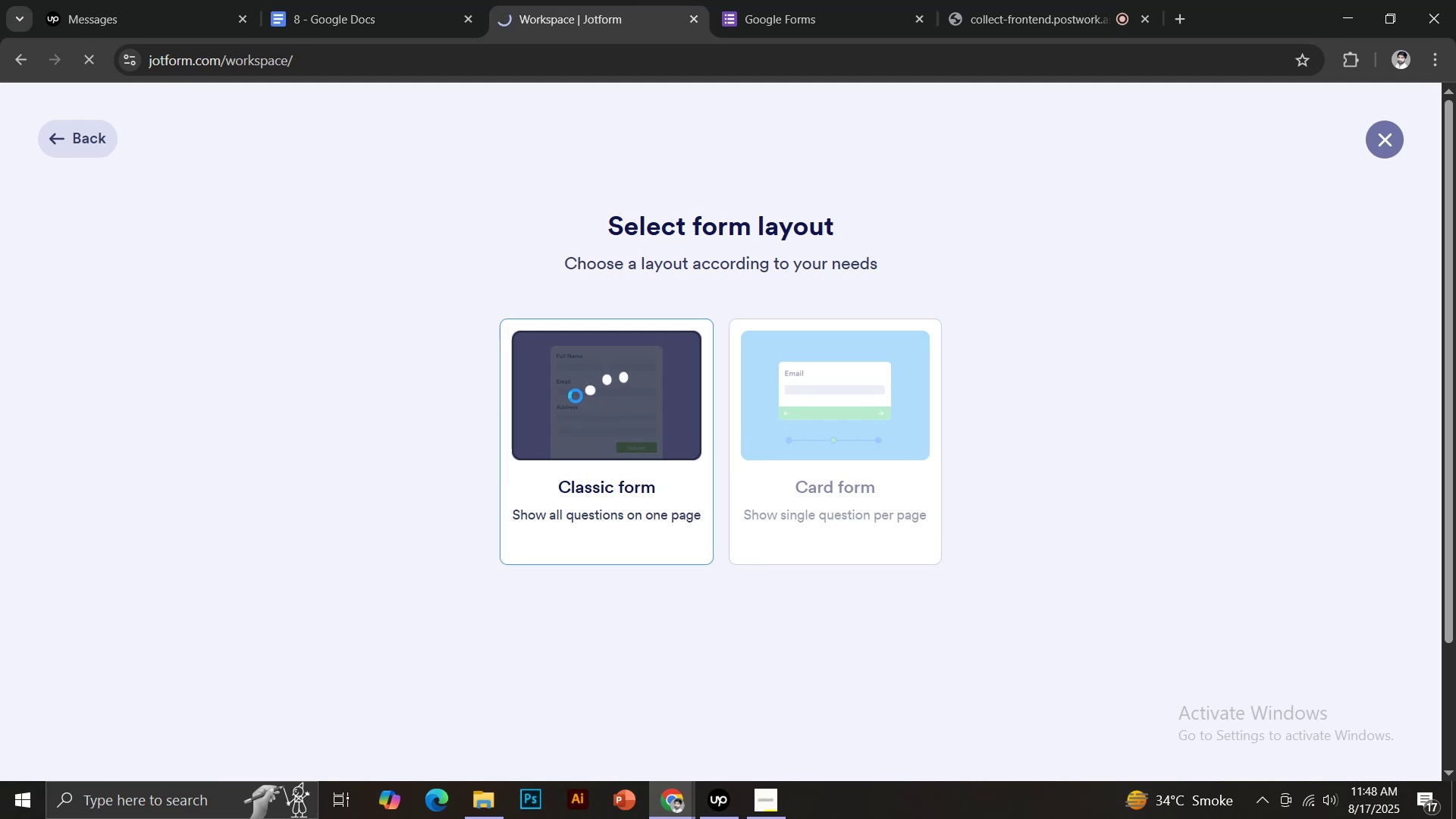 
left_click([1086, 271])
 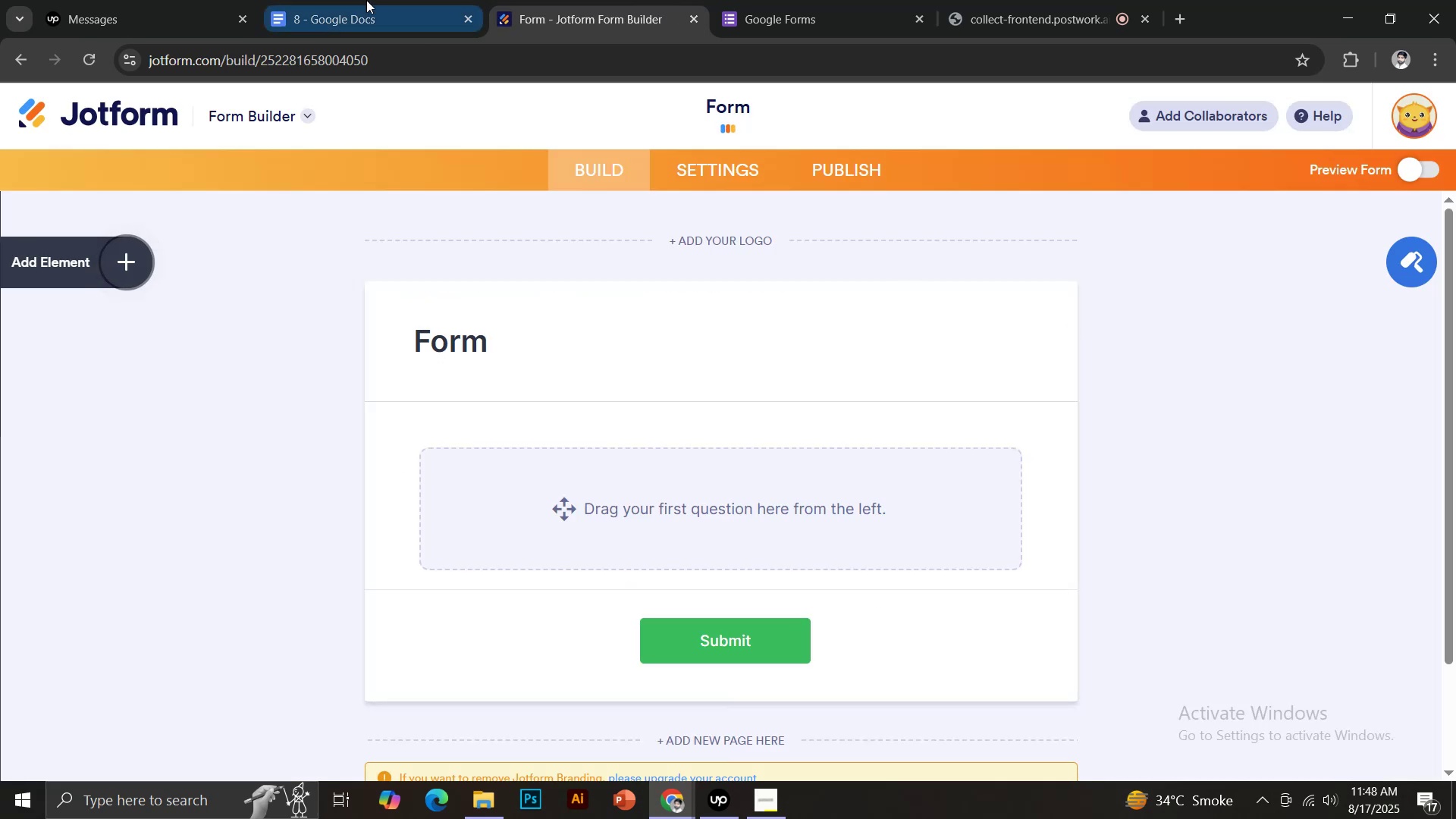 
left_click([366, 0])
 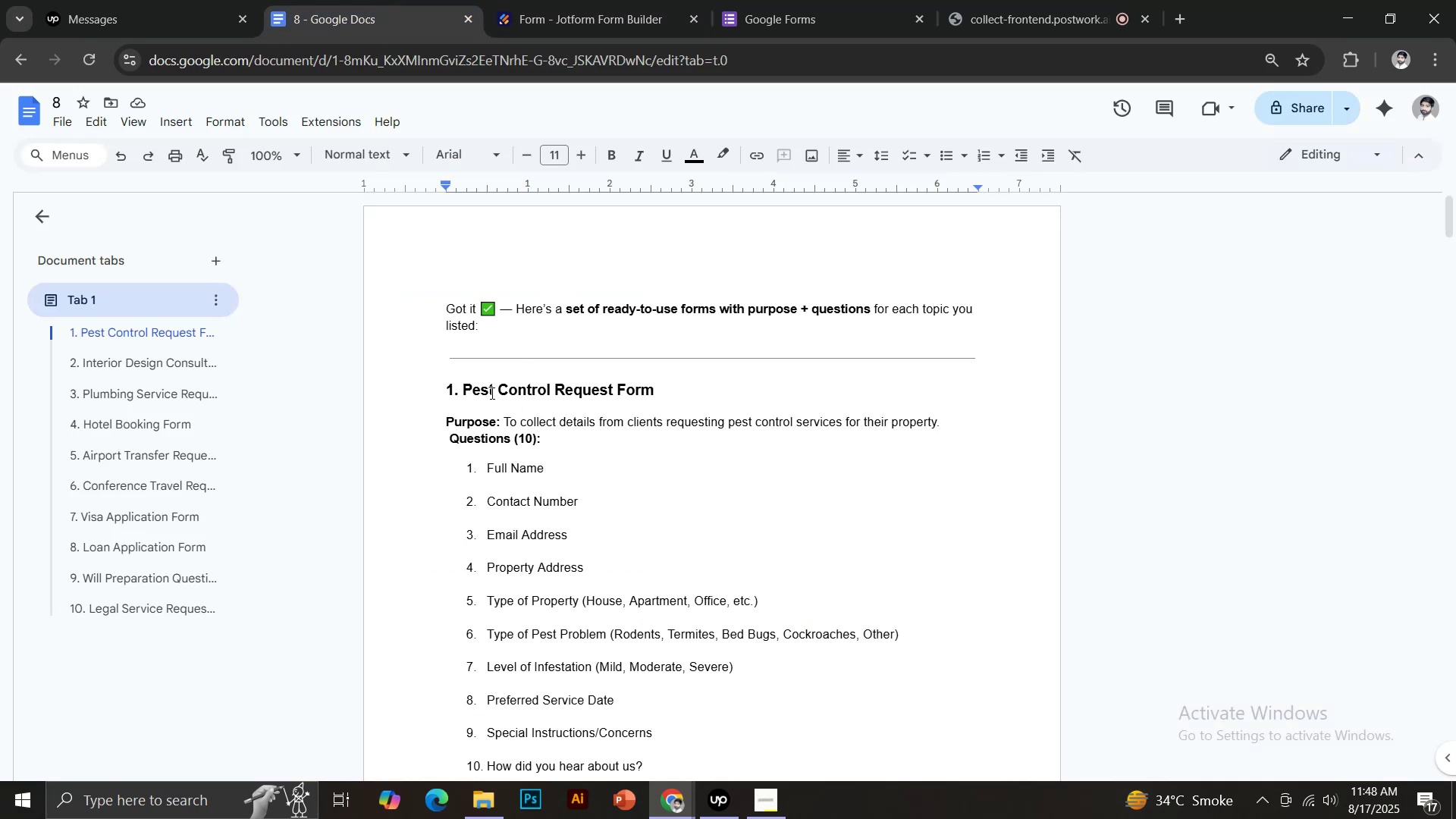 
left_click_drag(start_coordinate=[463, 388], to_coordinate=[661, 390])
 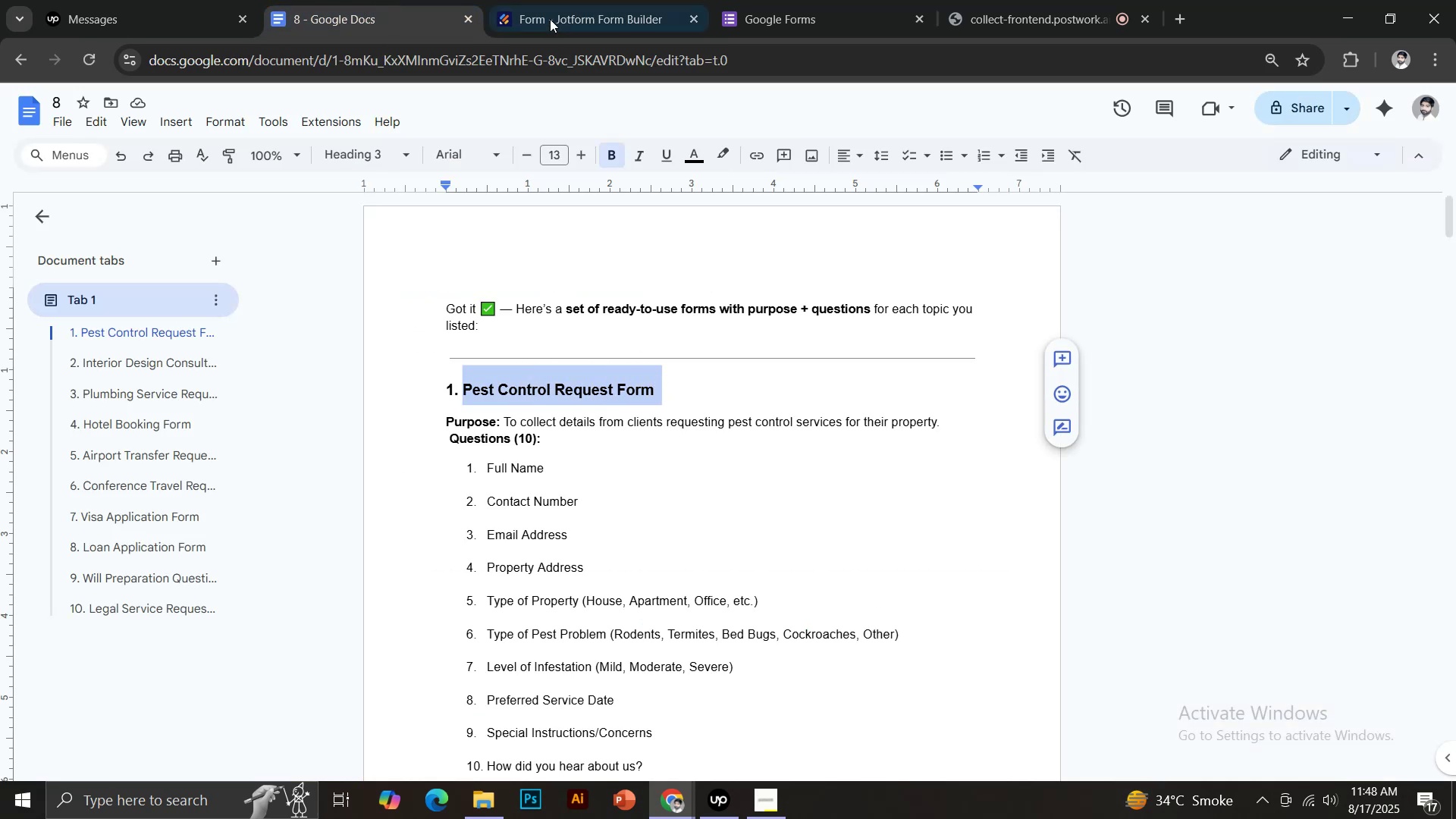 
key(Control+C)
 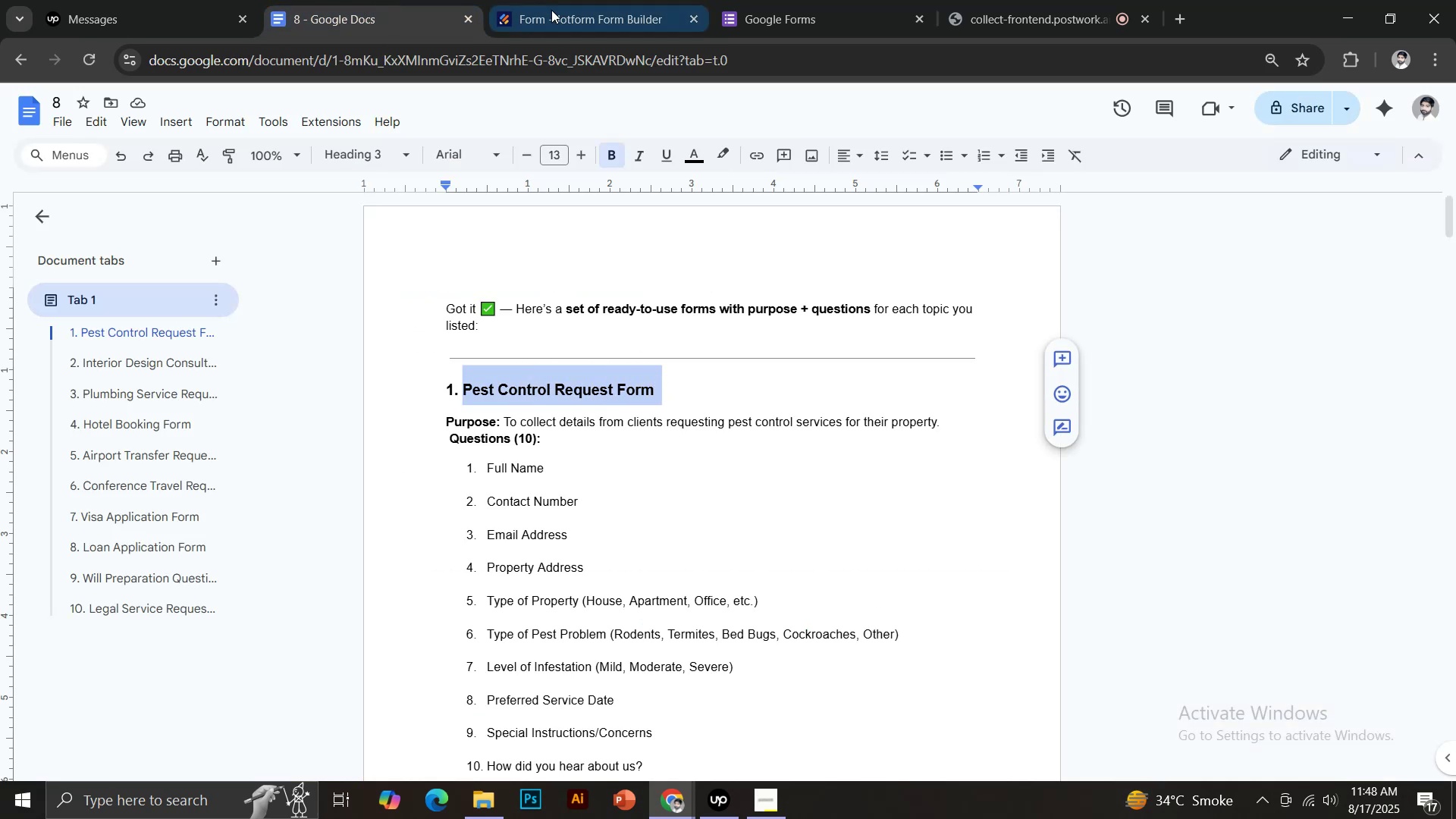 
left_click([554, 7])
 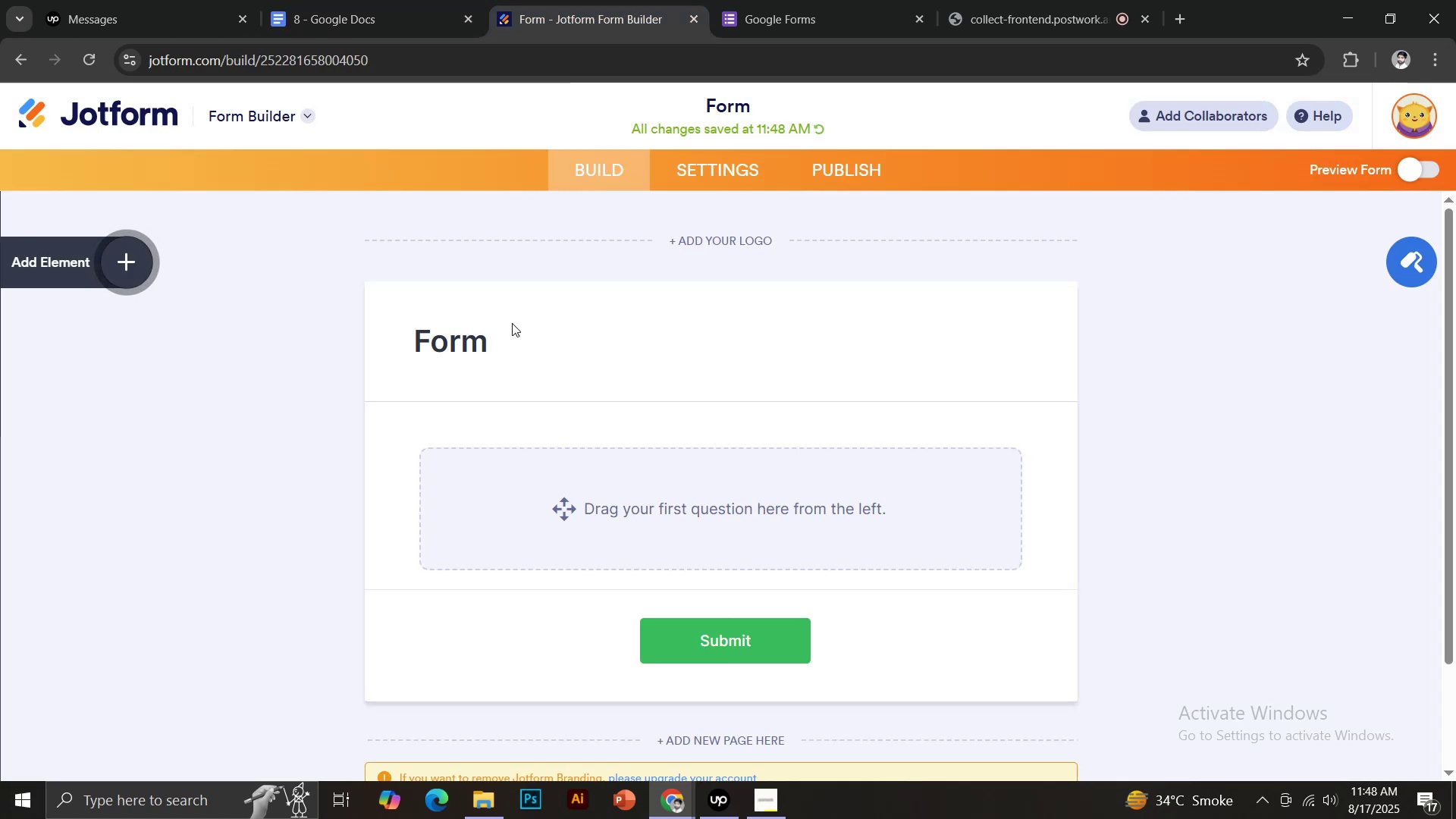 
left_click([479, 331])
 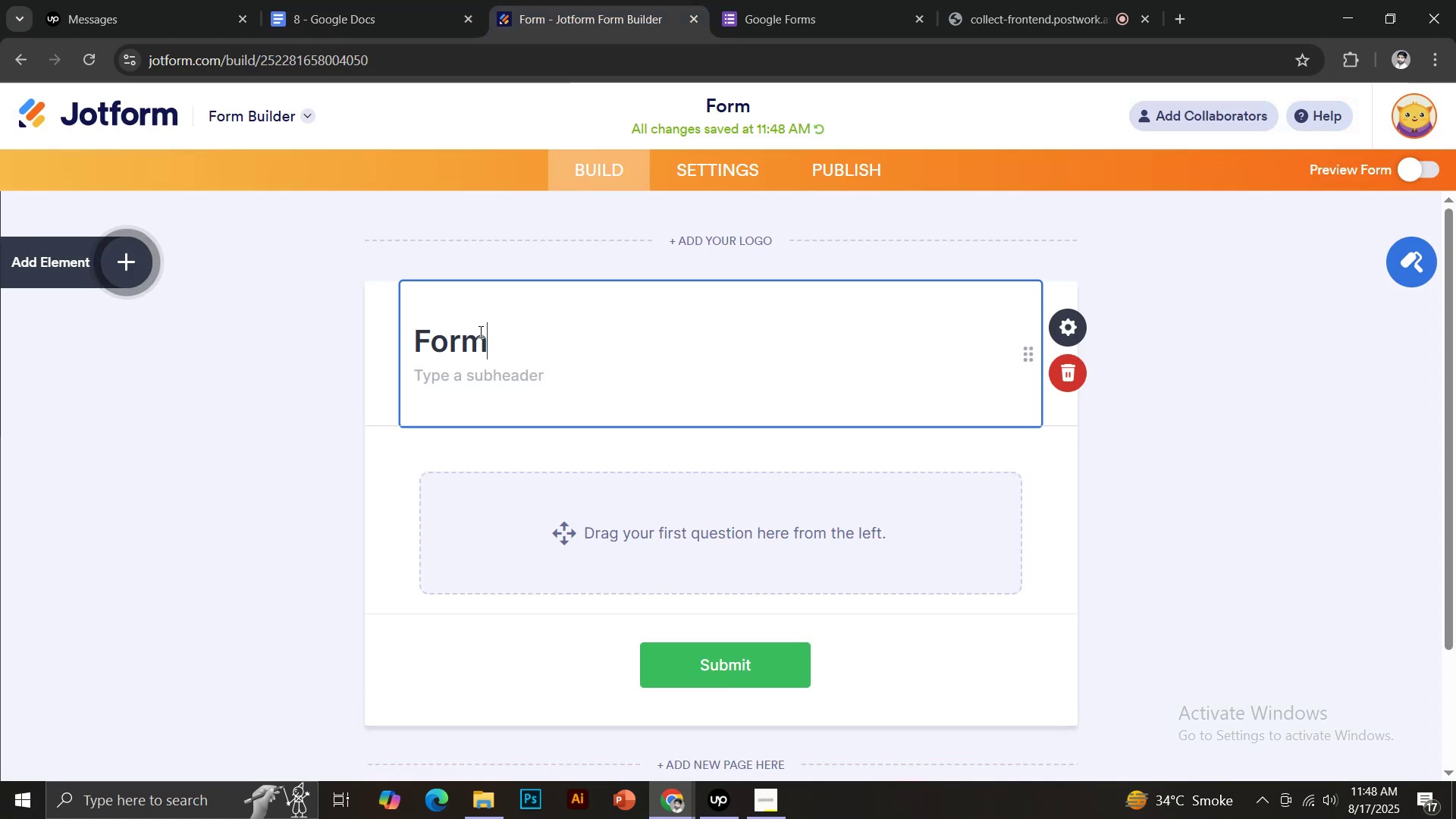 
key(Control+ControlLeft)
 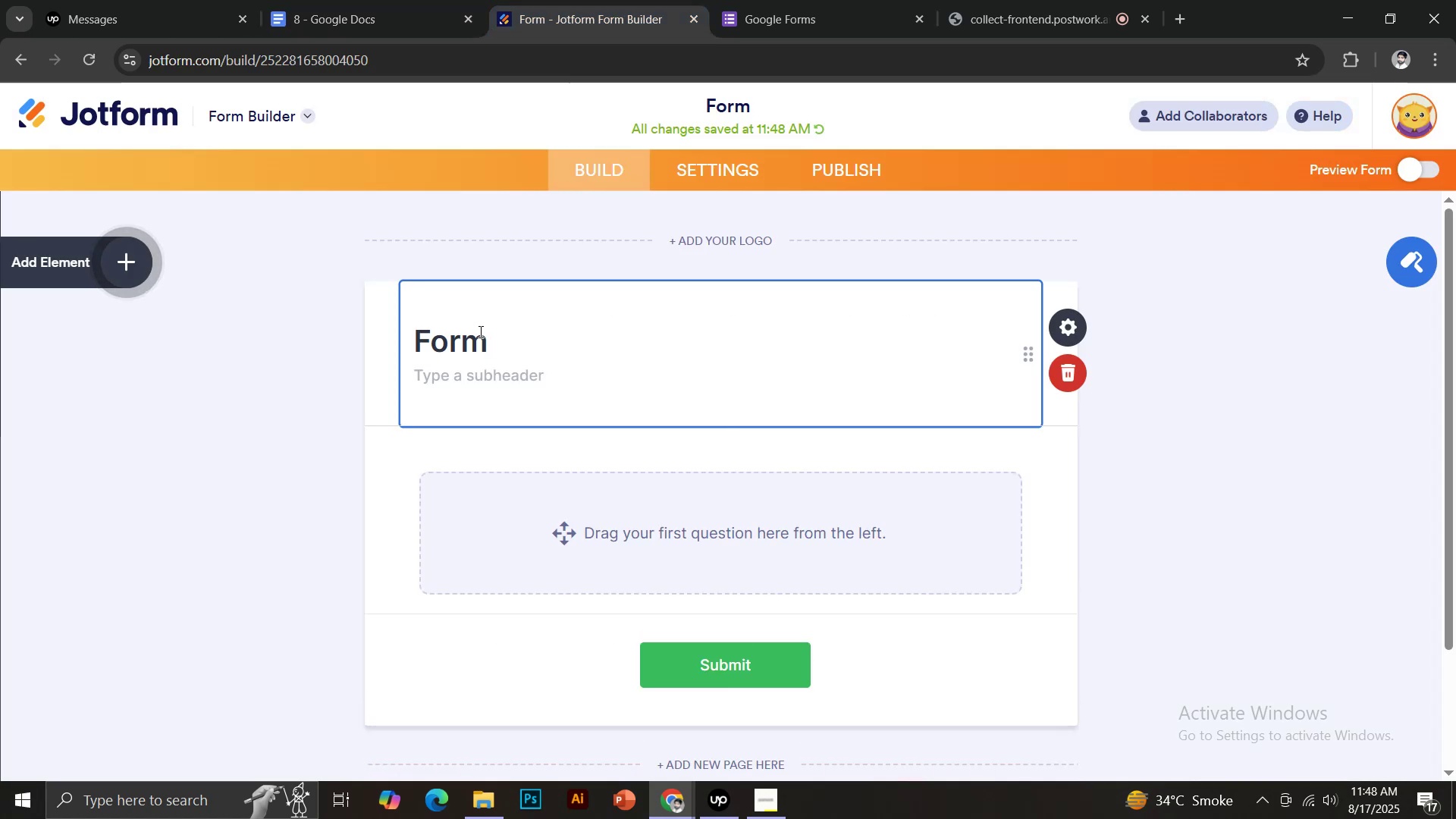 
key(Control+A)
 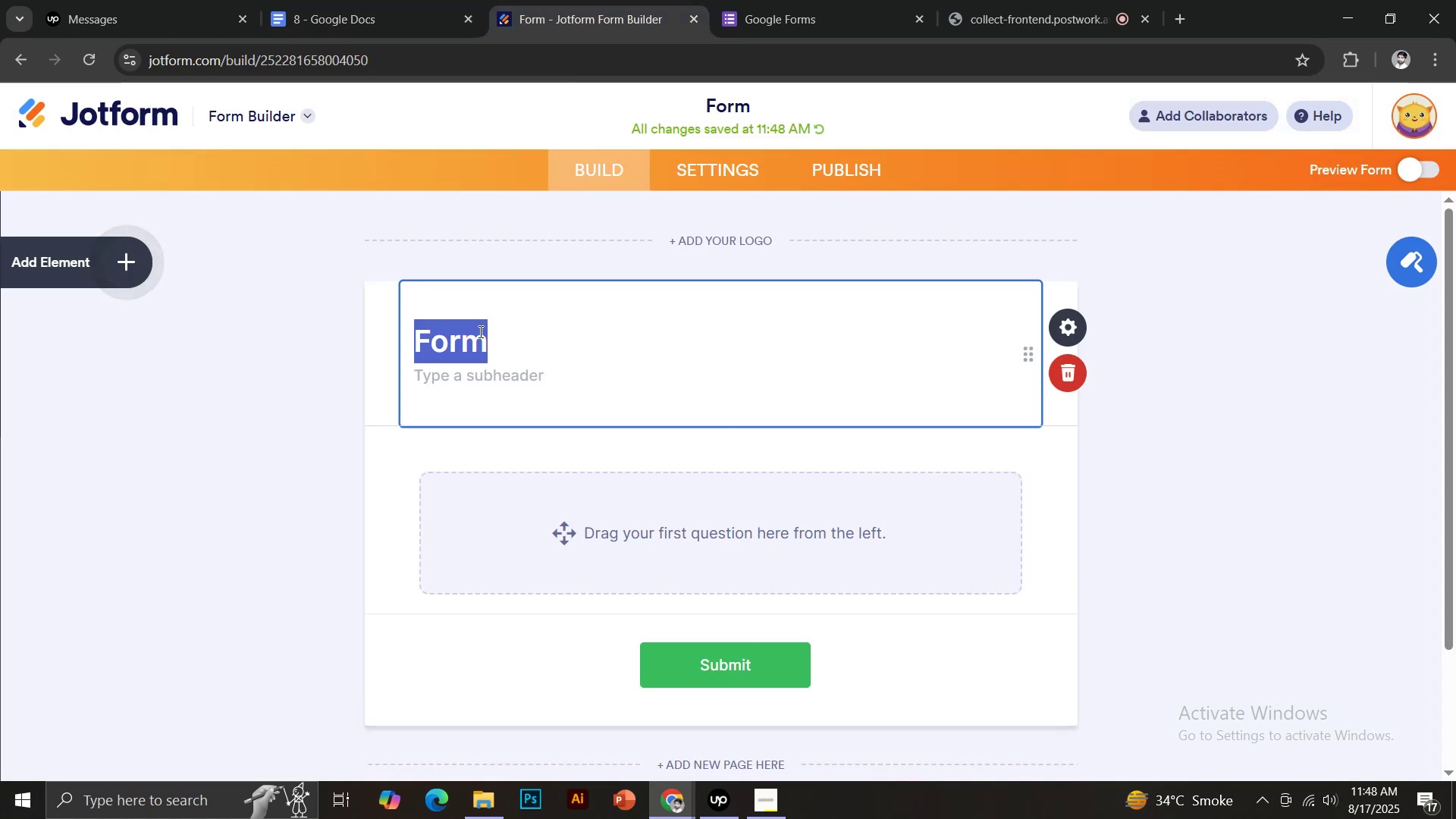 
key(Control+V)
 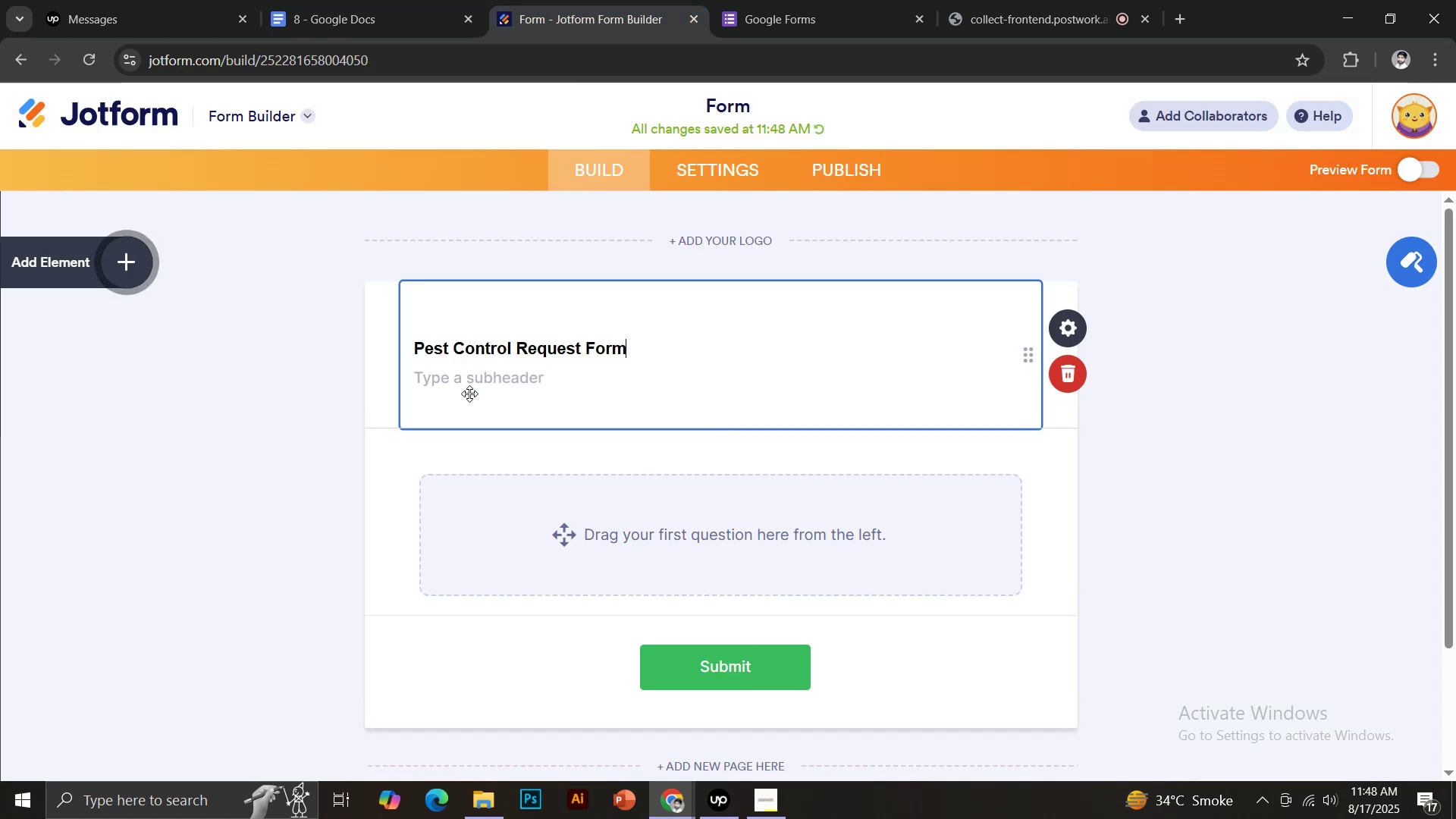 
left_click([469, 394])
 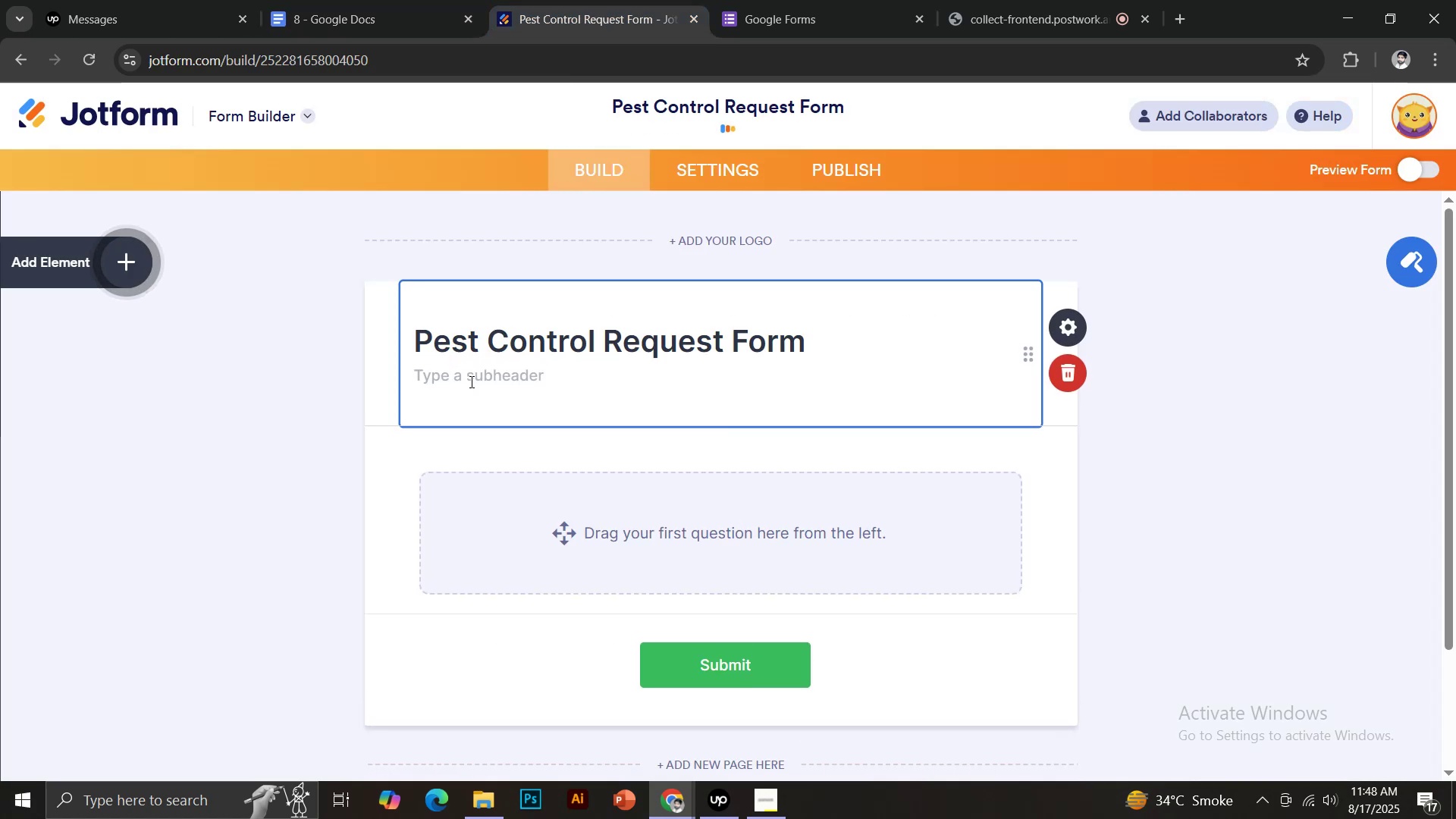 
left_click([470, 381])
 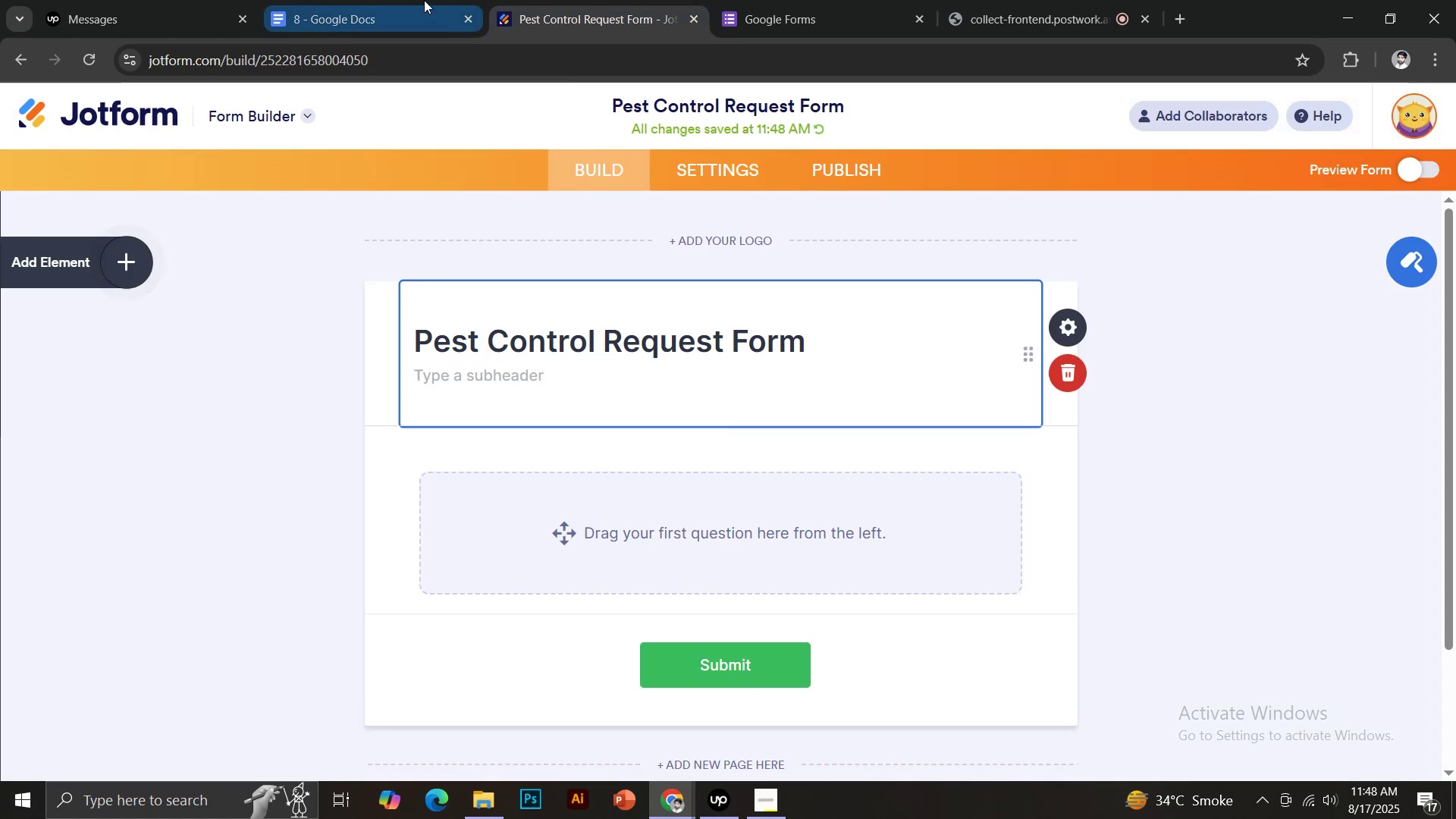 
left_click([412, 0])
 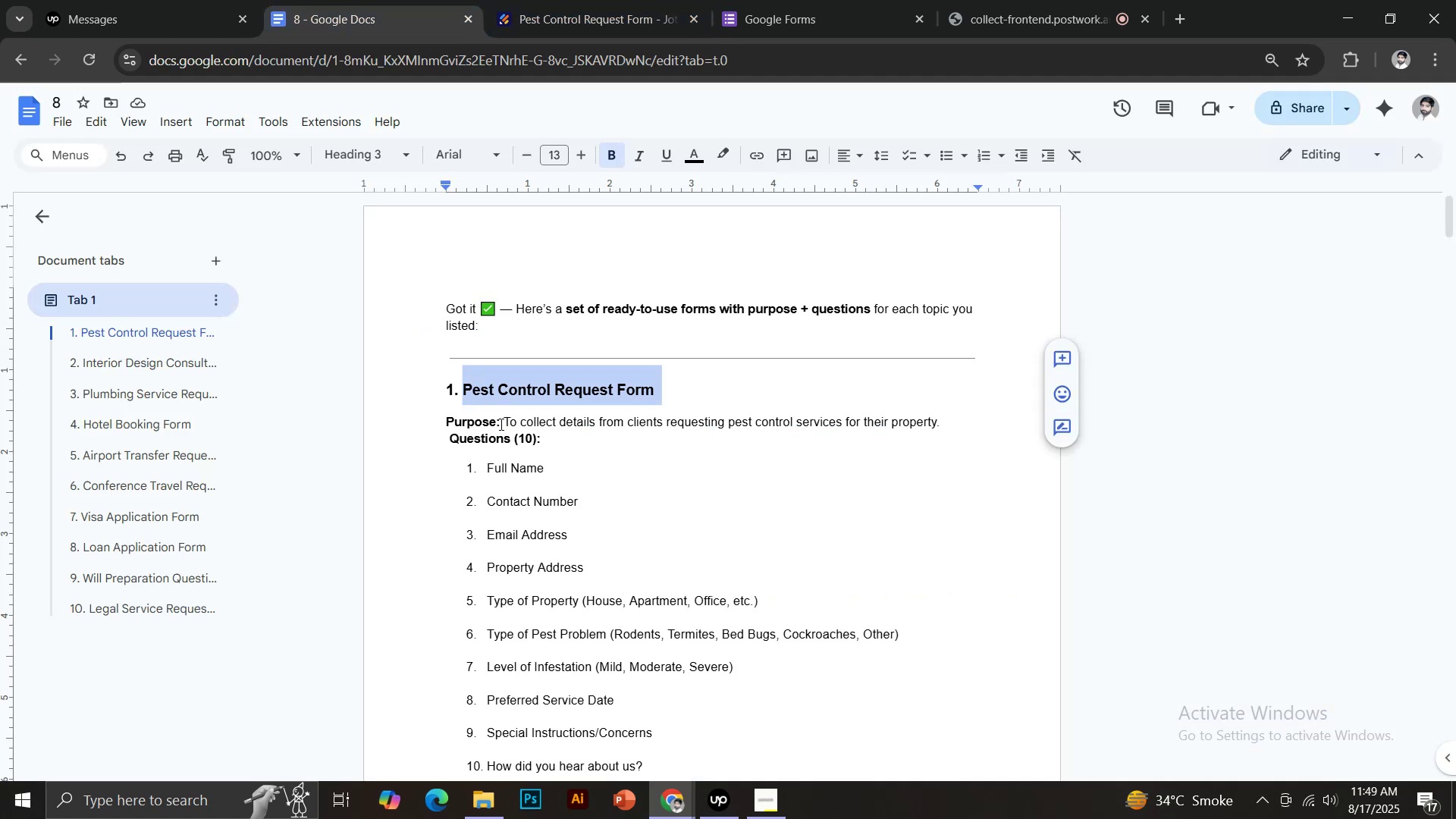 
left_click_drag(start_coordinate=[506, 422], to_coordinate=[941, 422])
 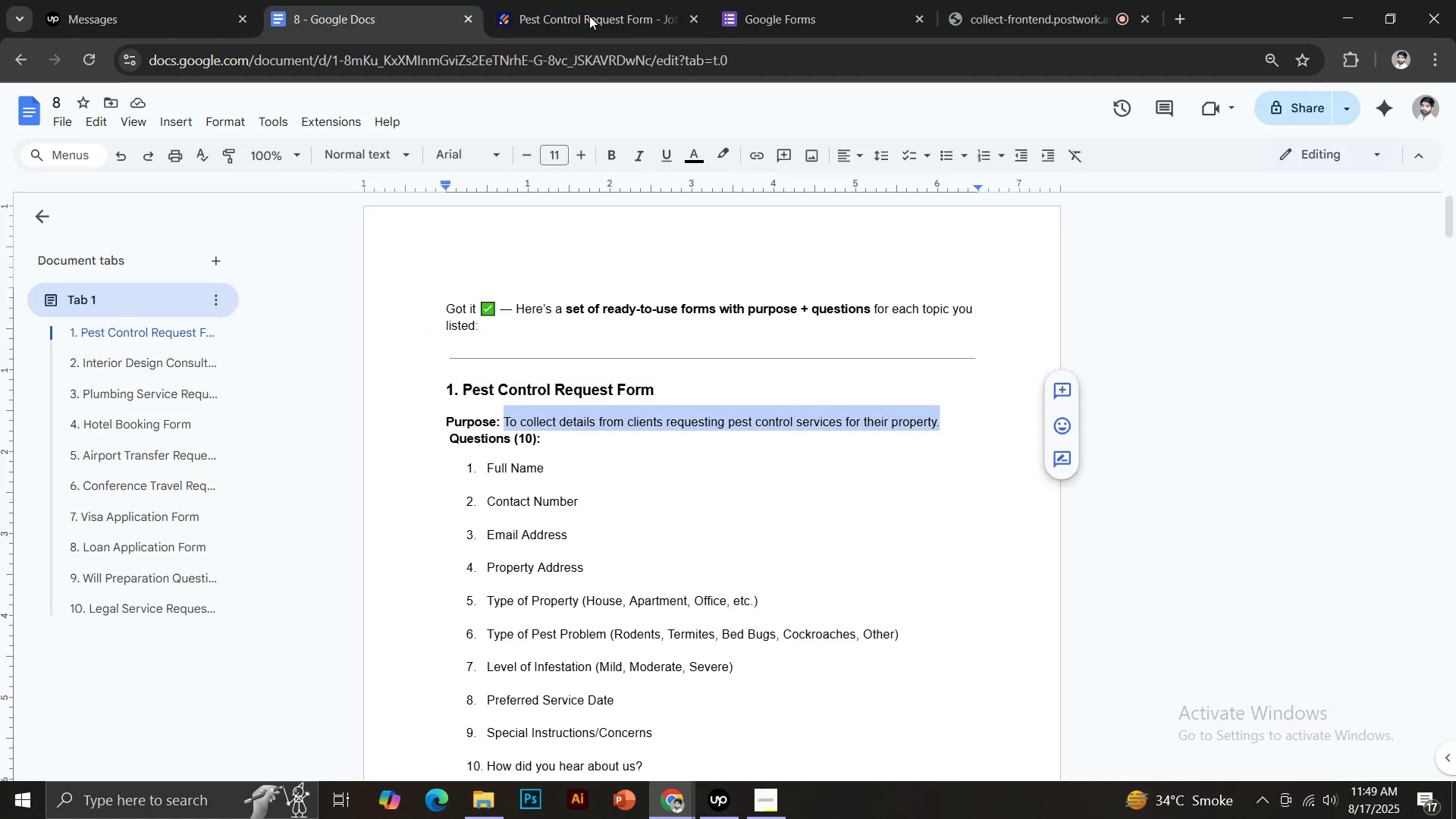 
key(Control+C)
 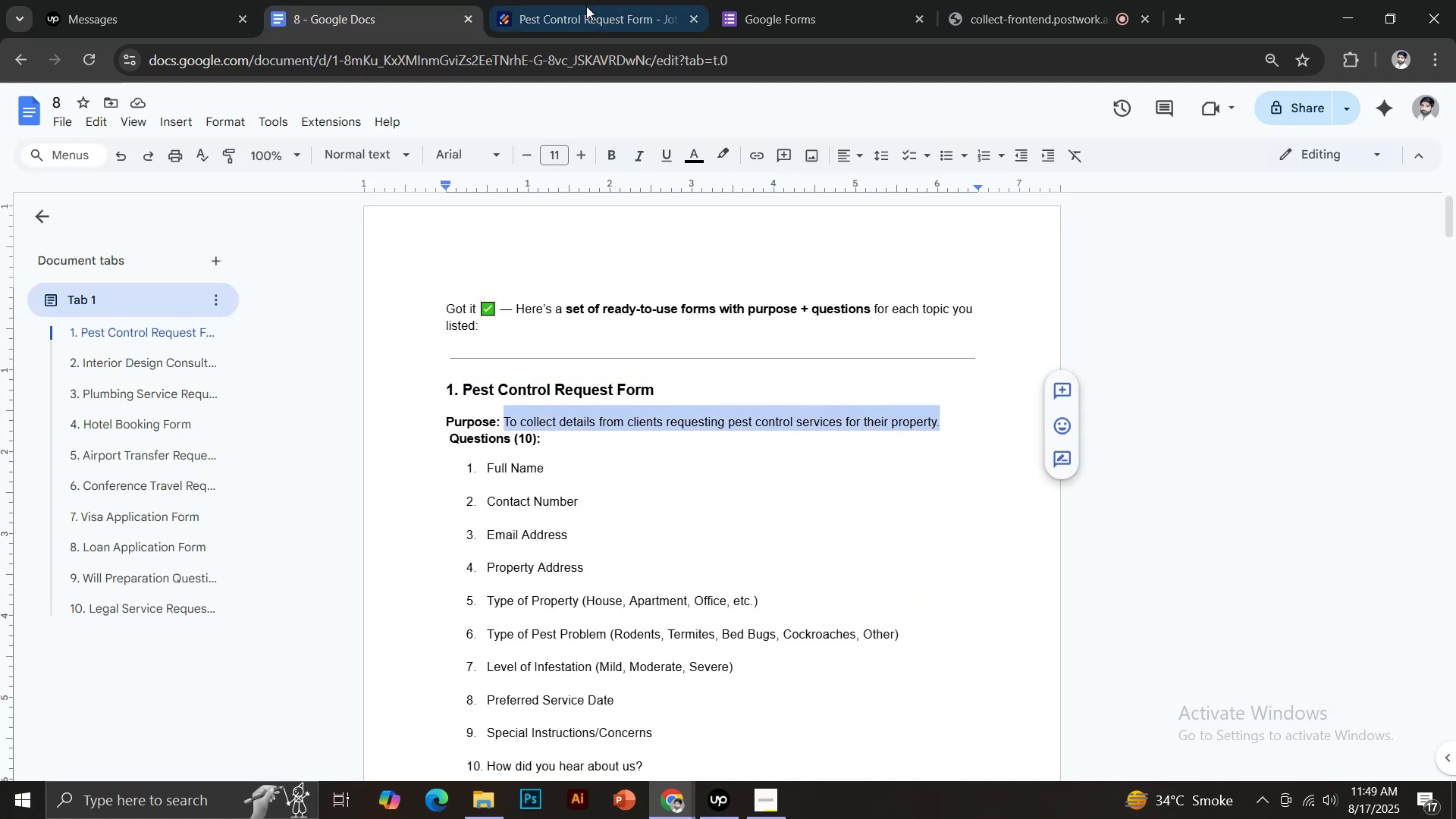 
left_click([586, 5])
 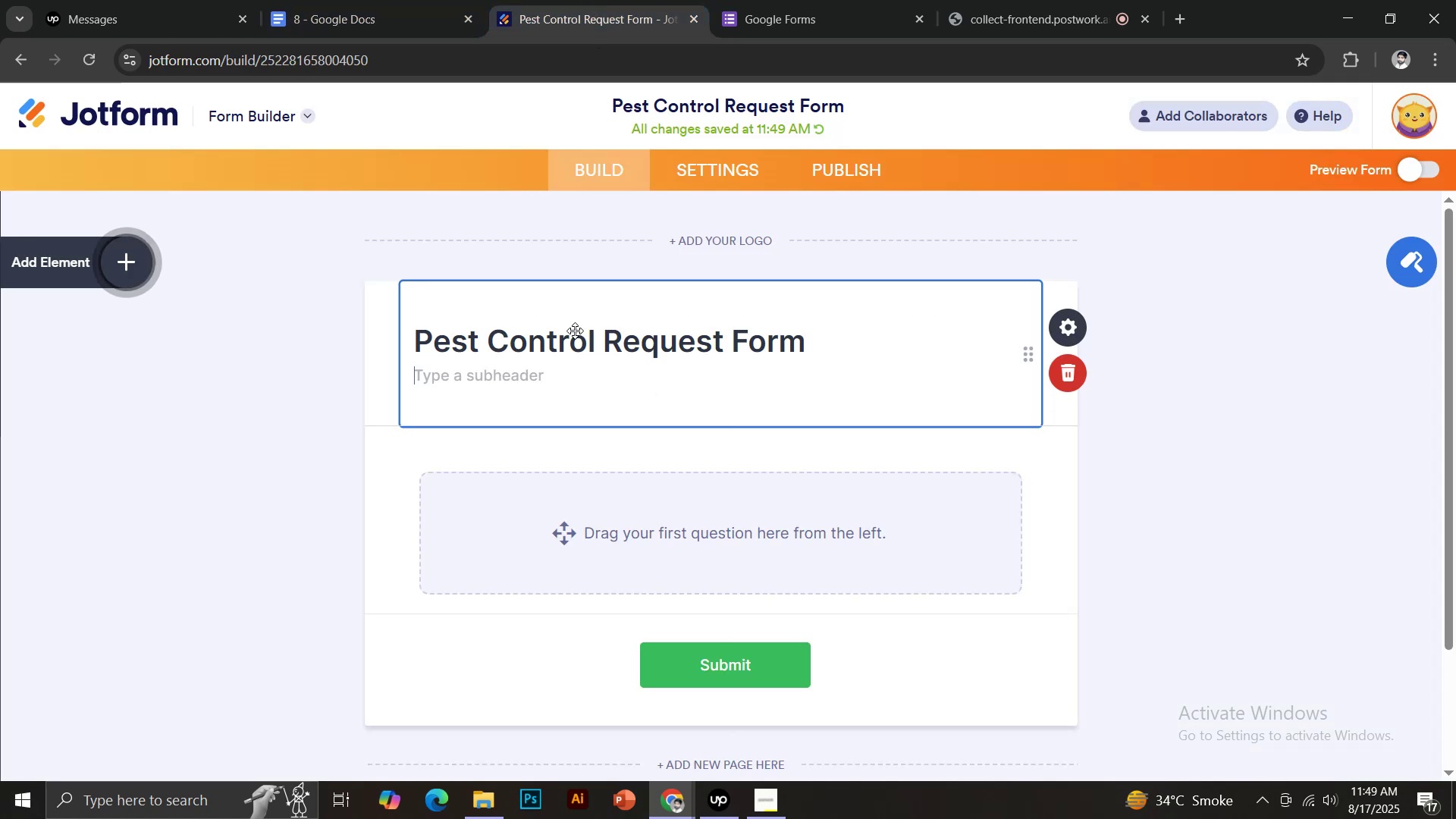 
key(Control+V)
 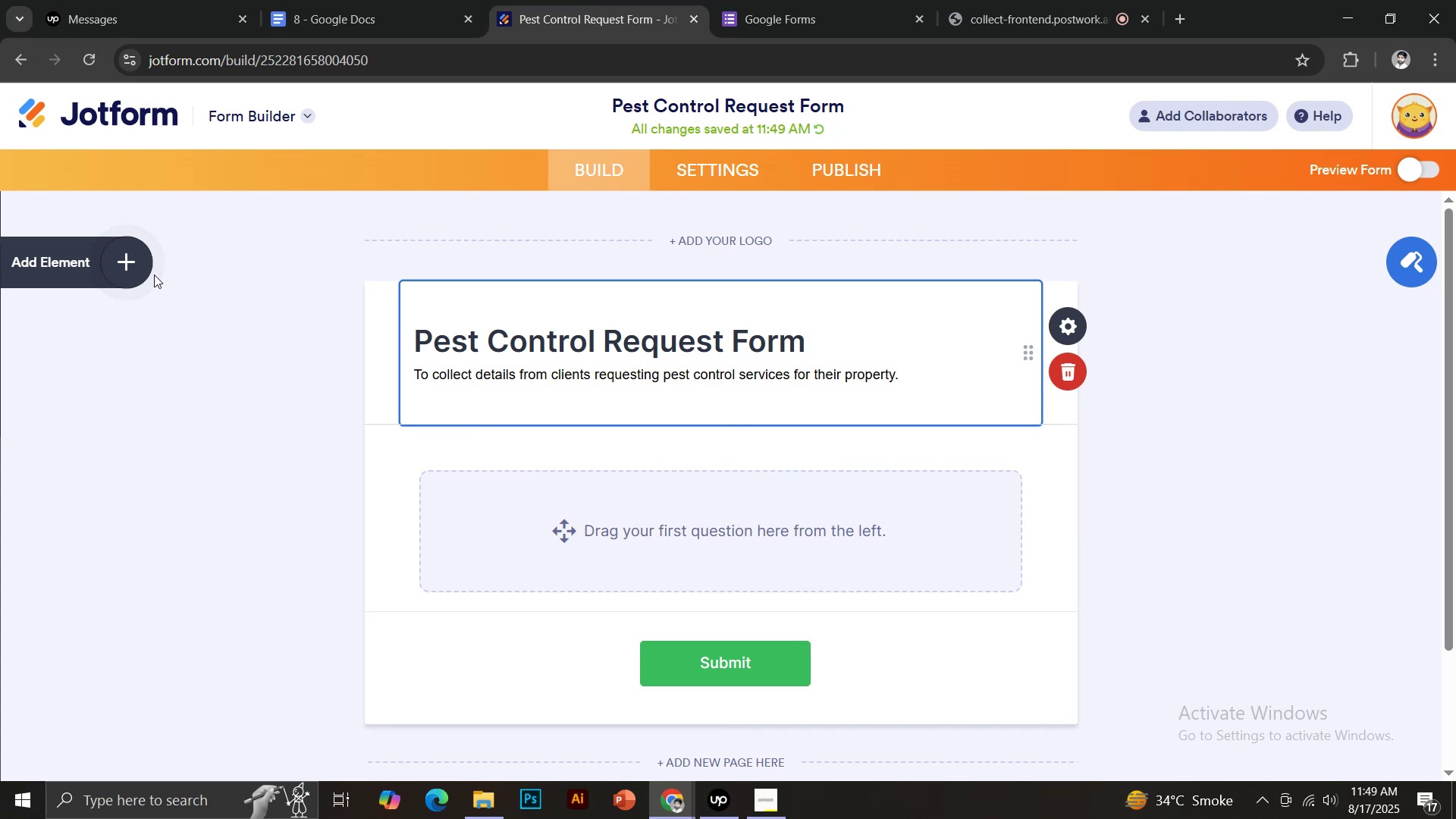 
left_click([131, 260])
 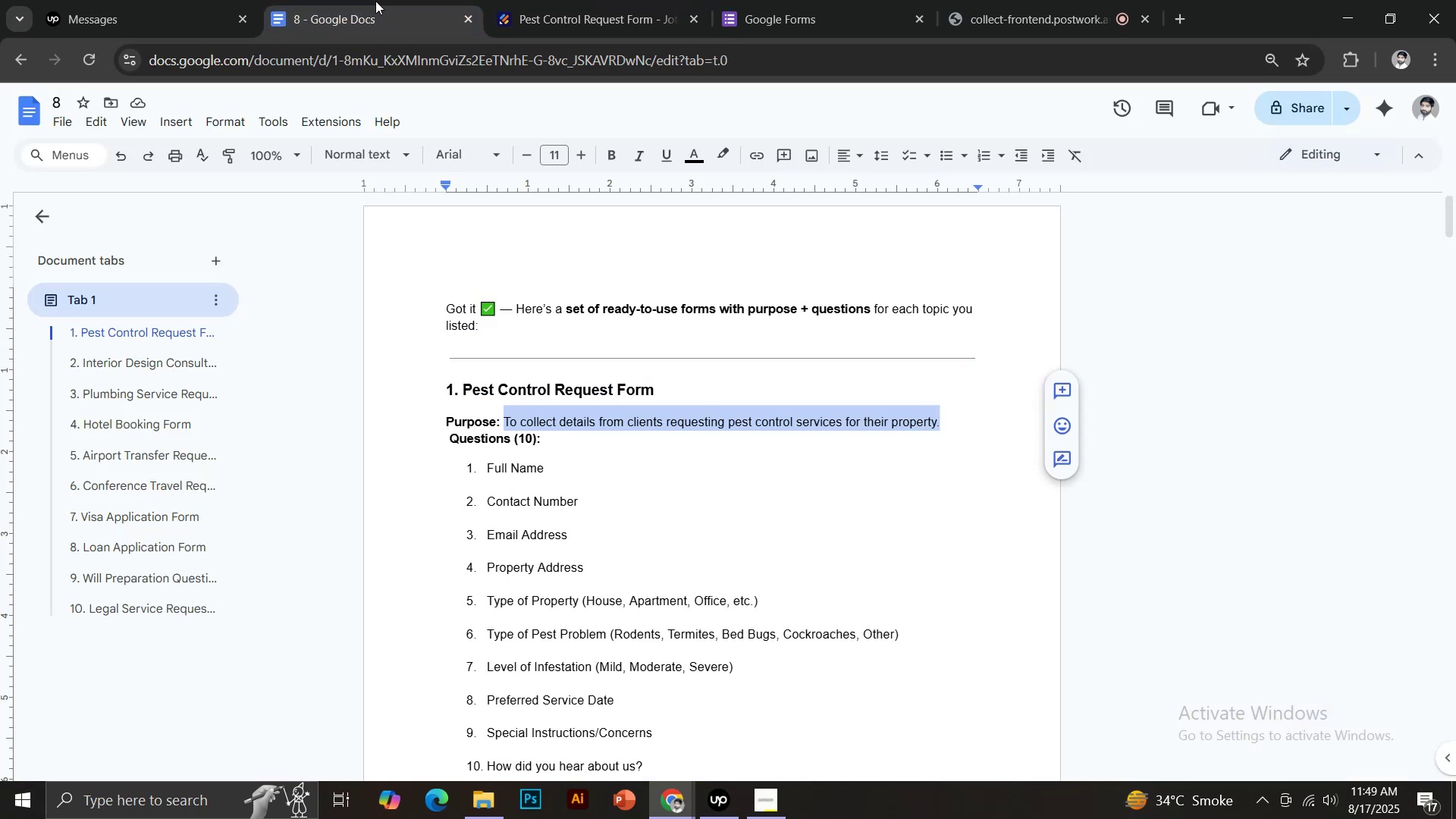 
left_click([568, 0])
 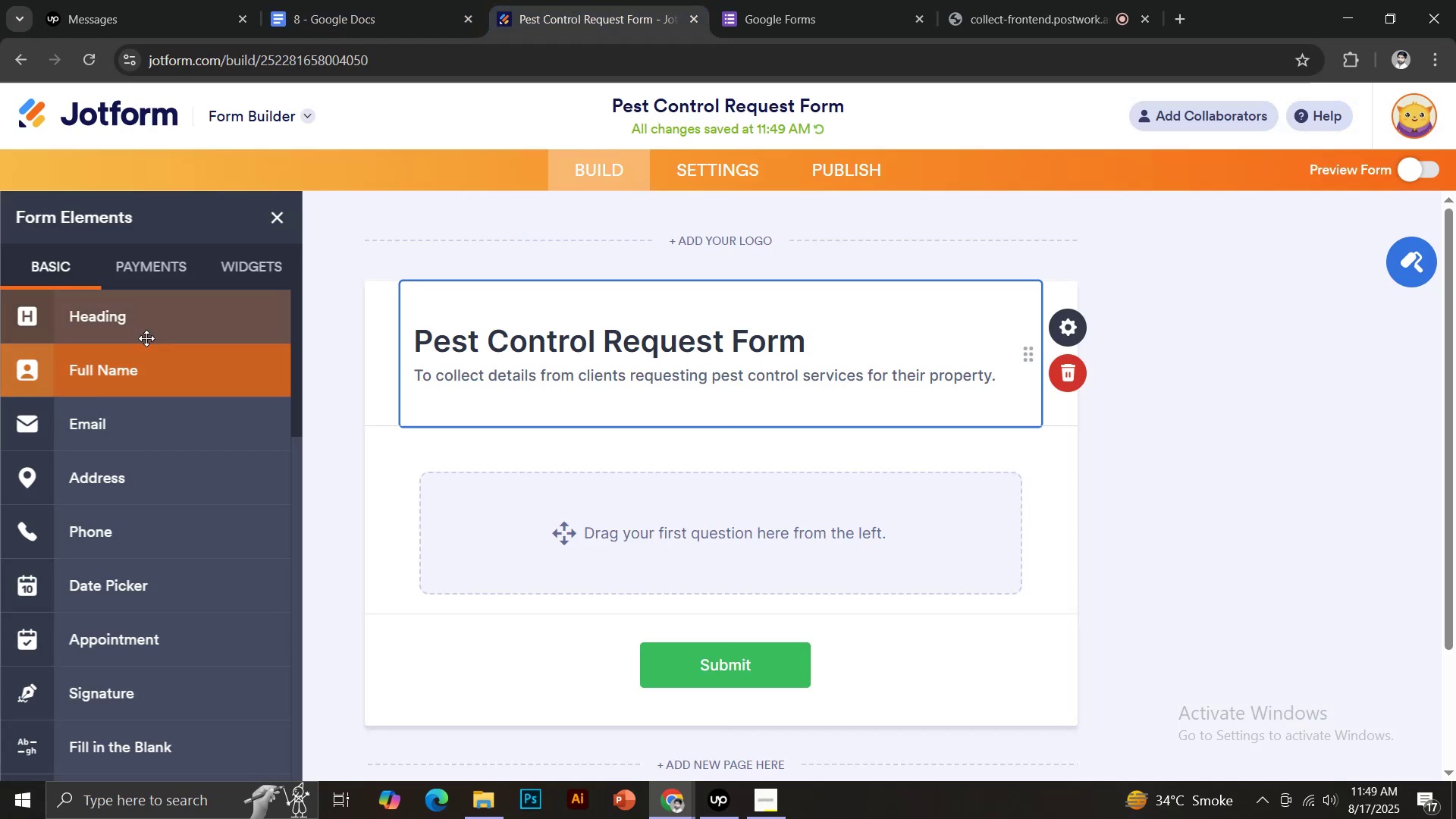 
left_click([135, 369])
 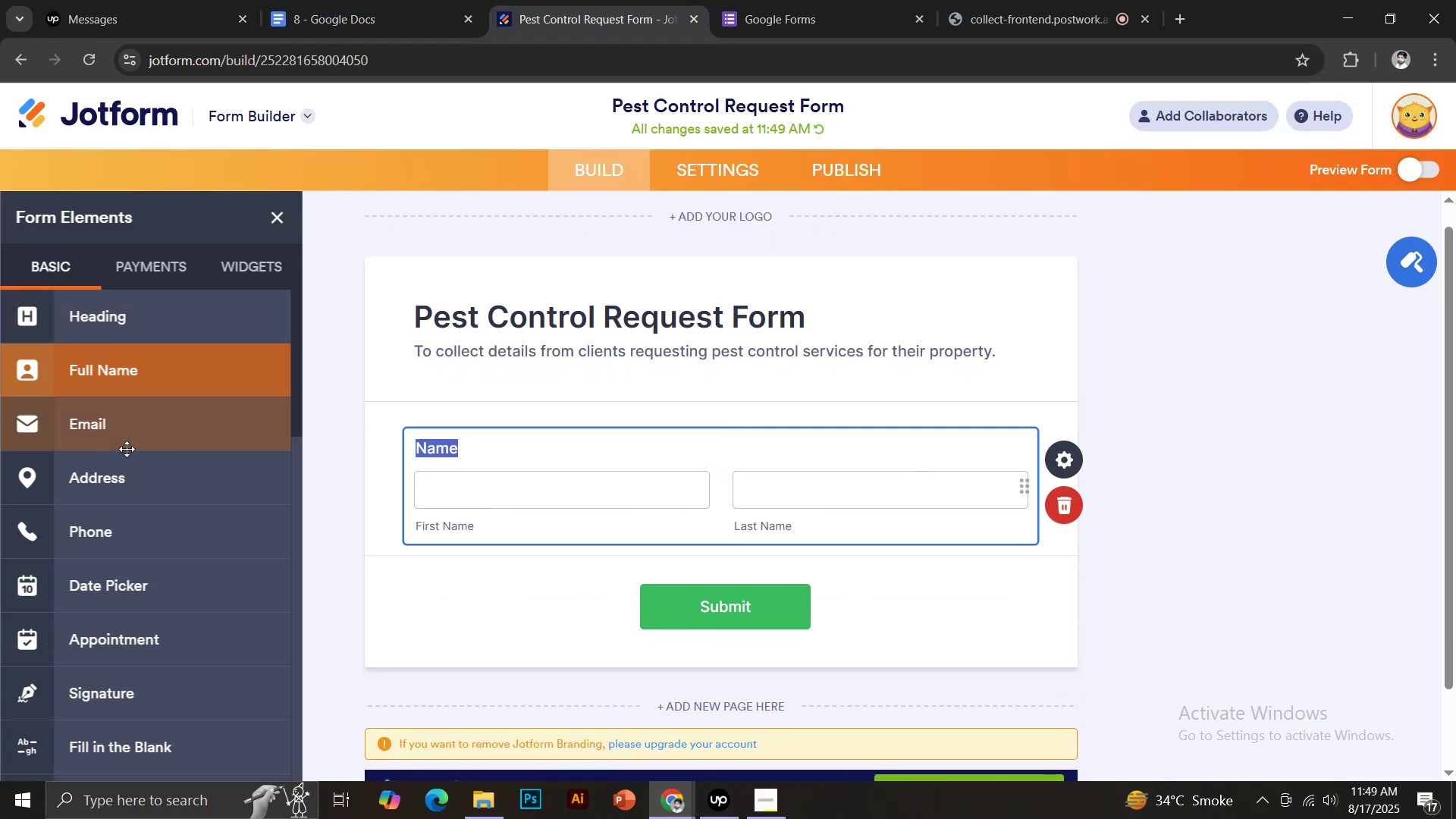 
left_click([137, 426])
 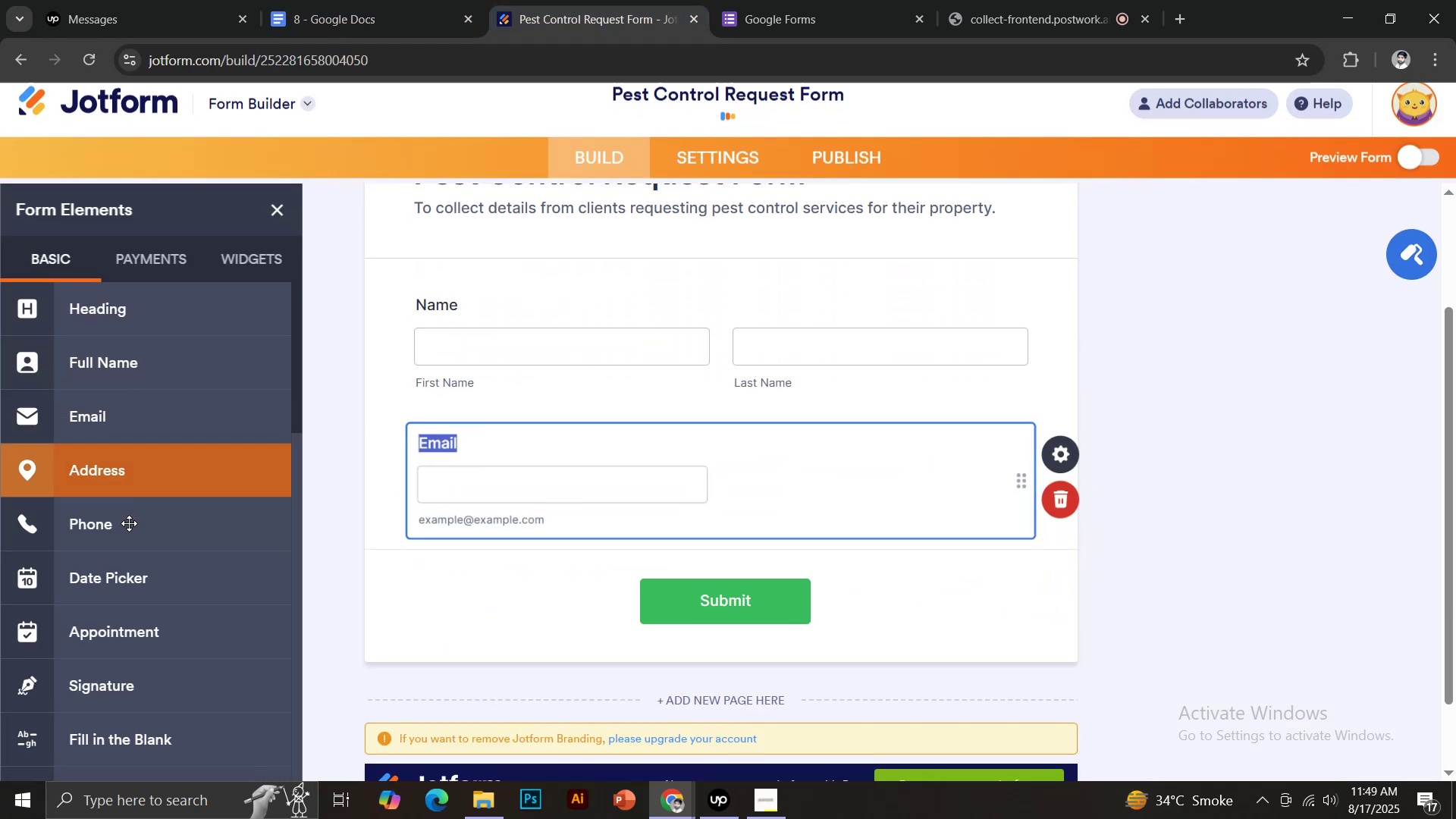 
left_click([130, 530])
 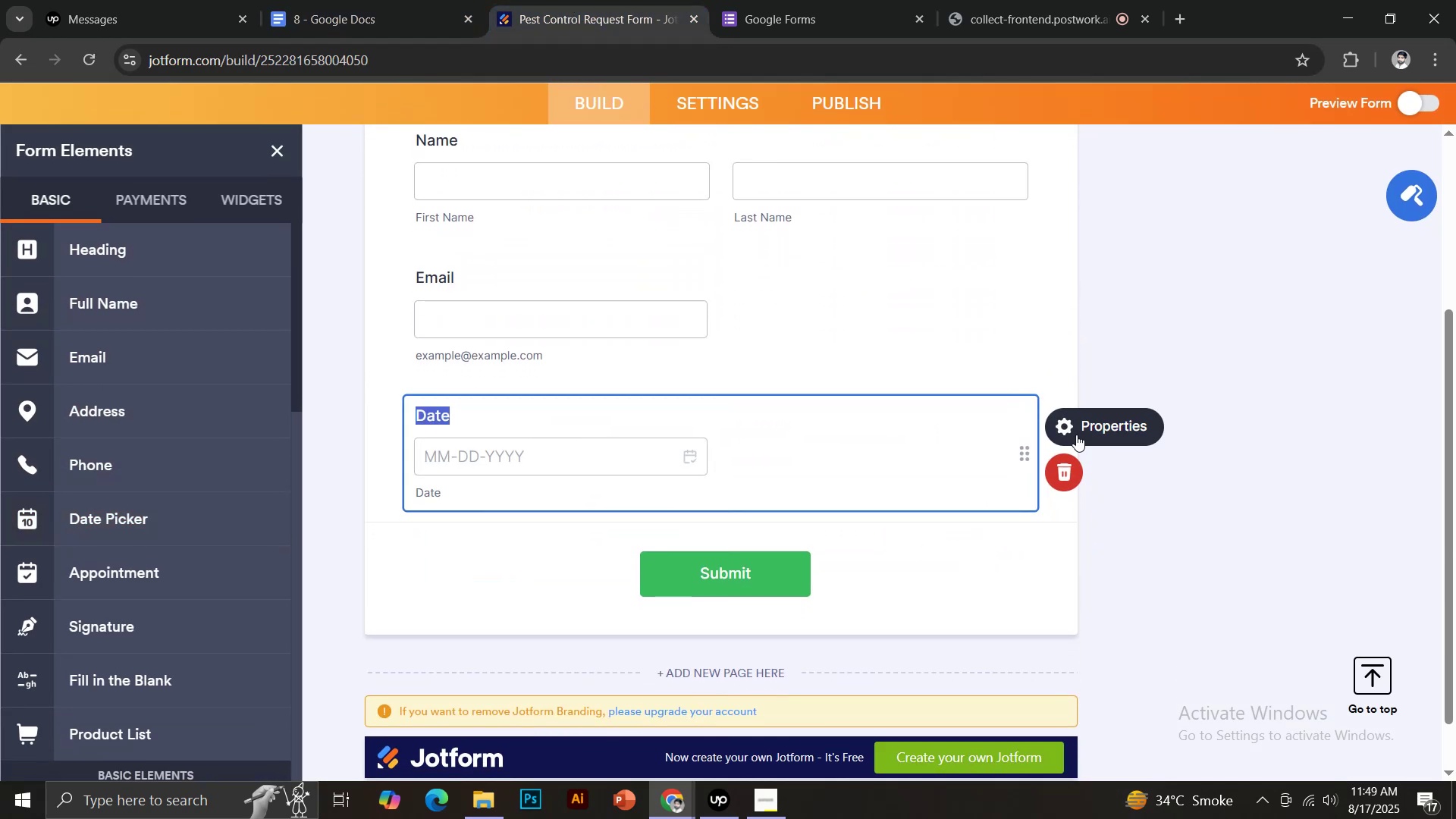 
left_click([1067, 464])
 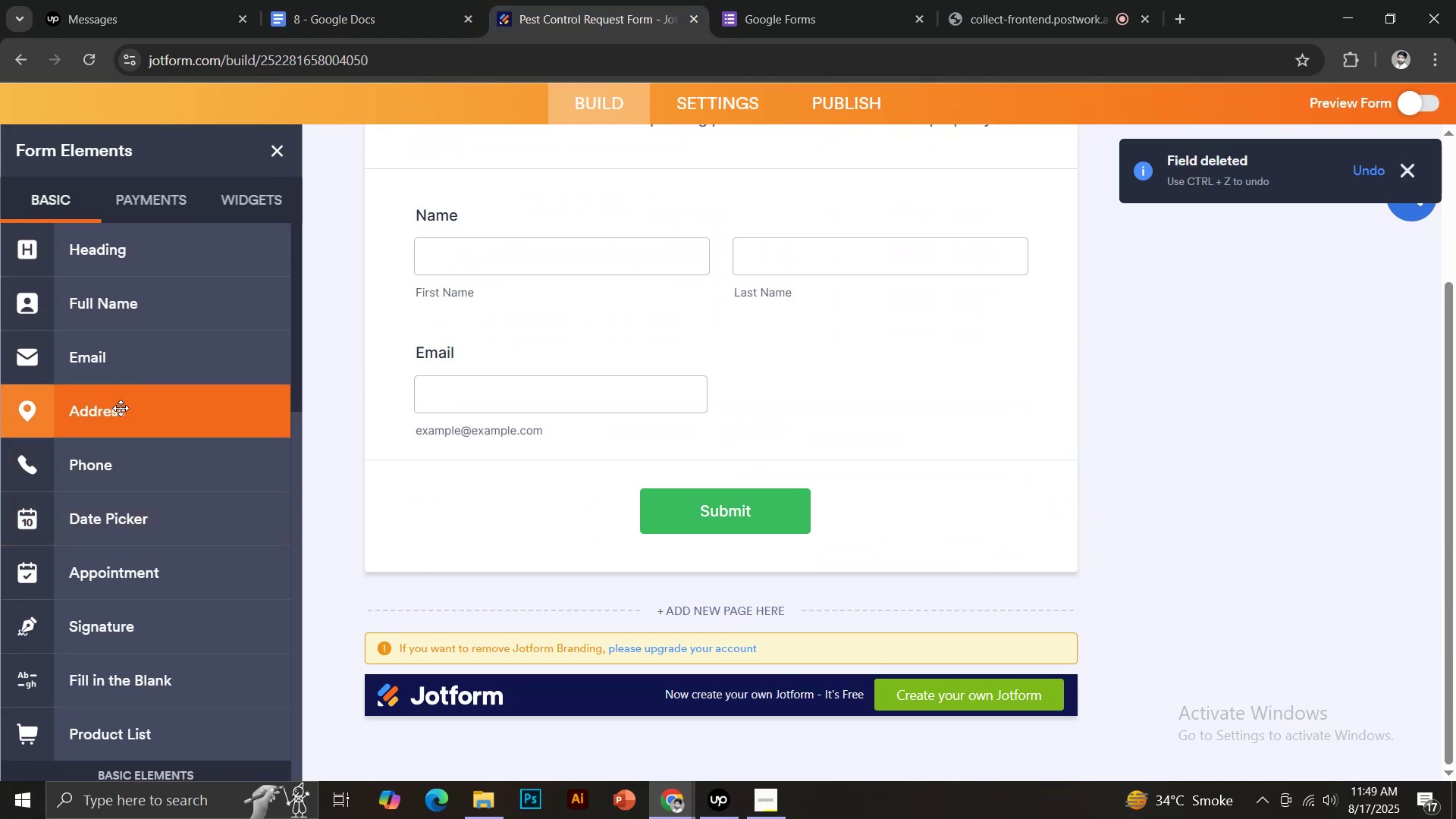 
left_click([121, 469])
 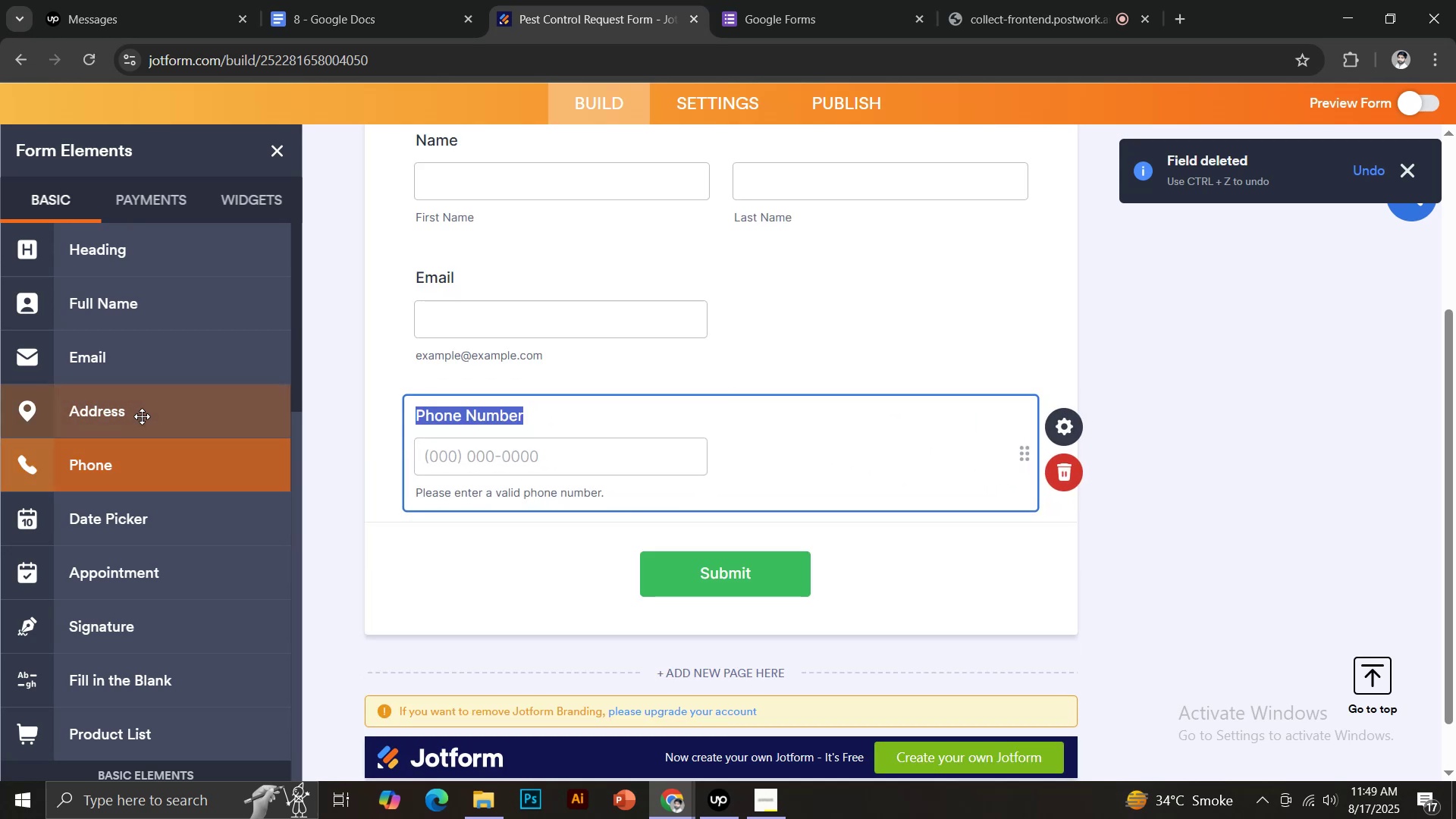 
left_click([138, 412])
 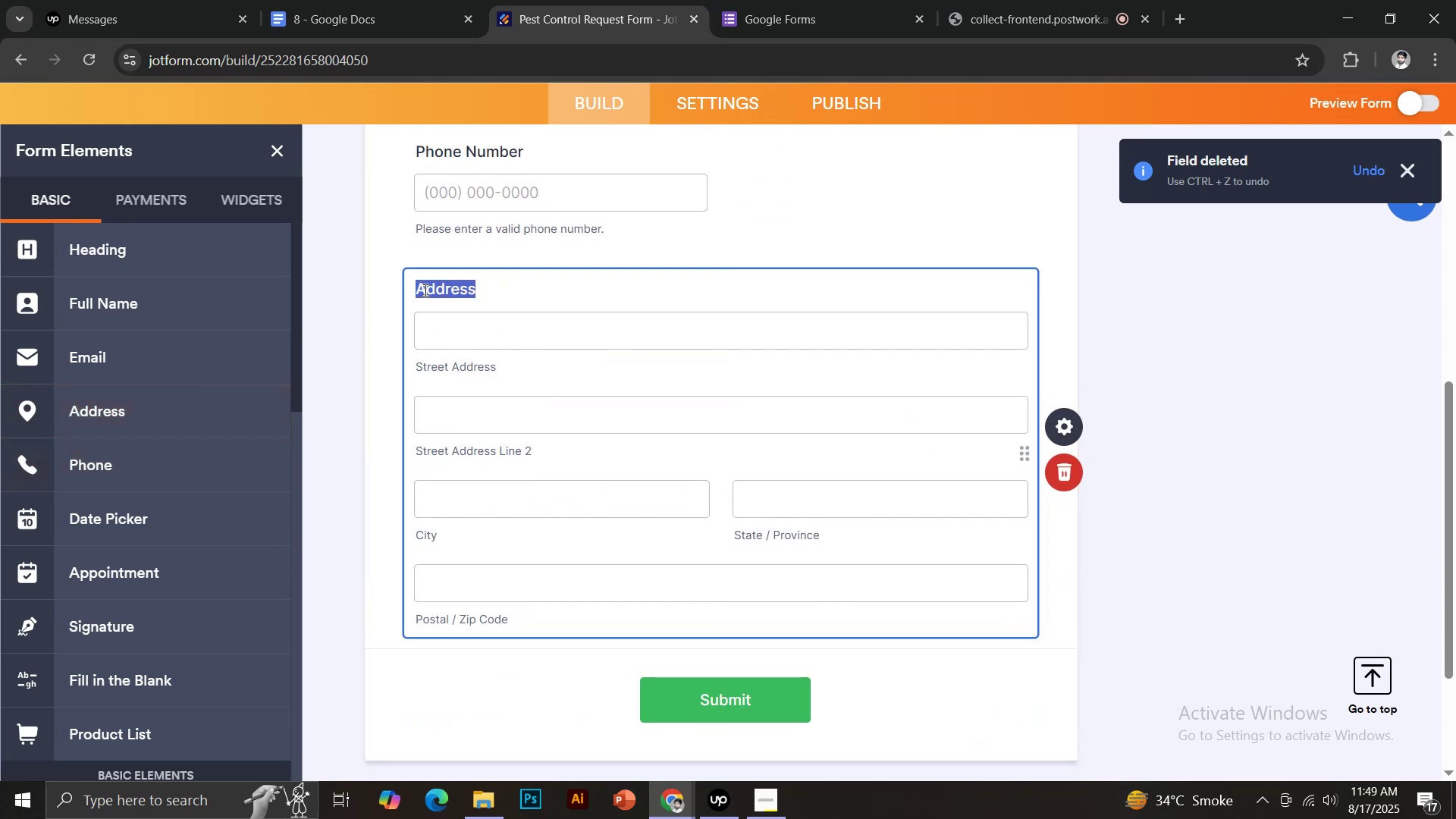 
left_click([416, 290])
 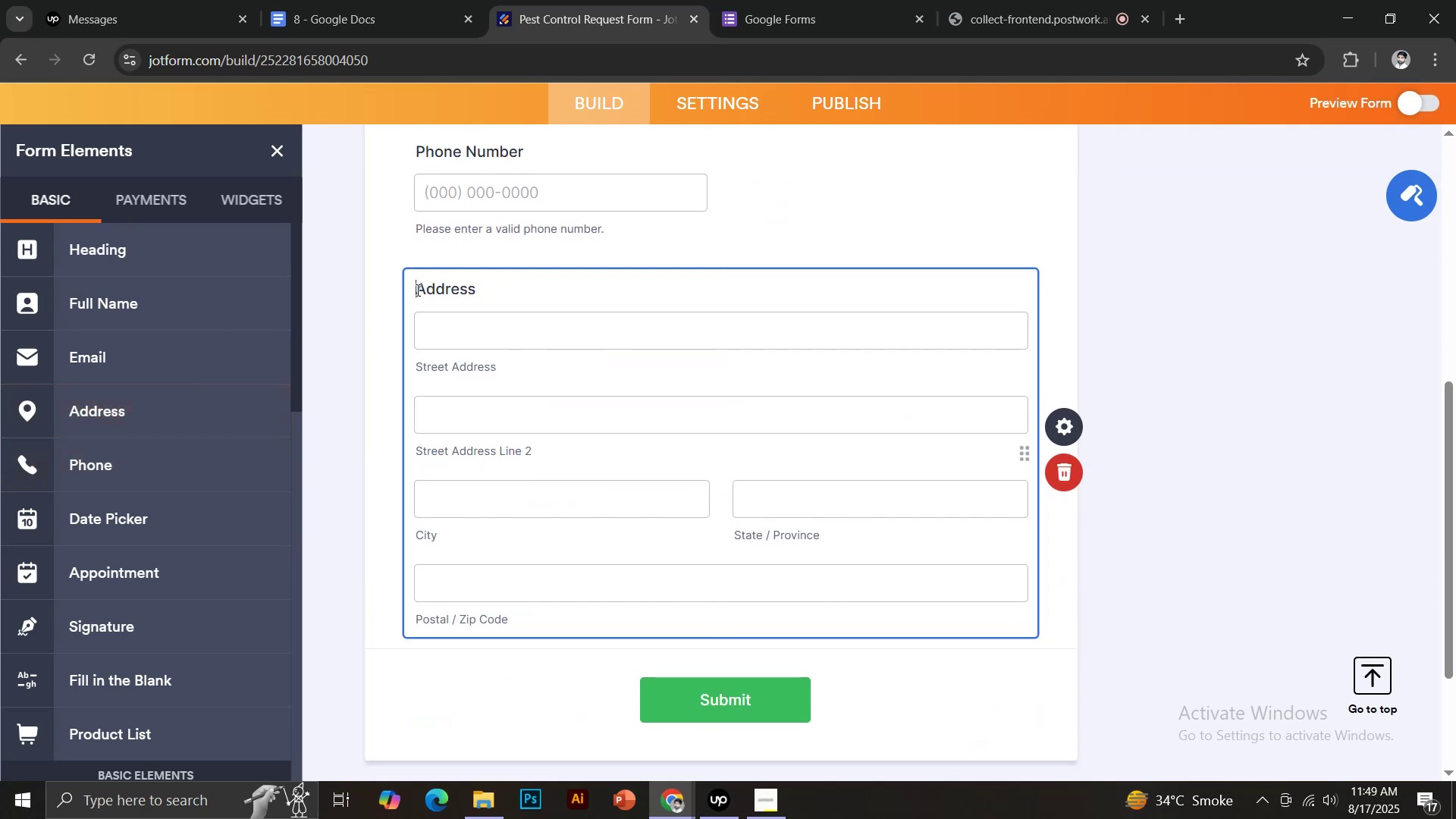 
type(Property )
 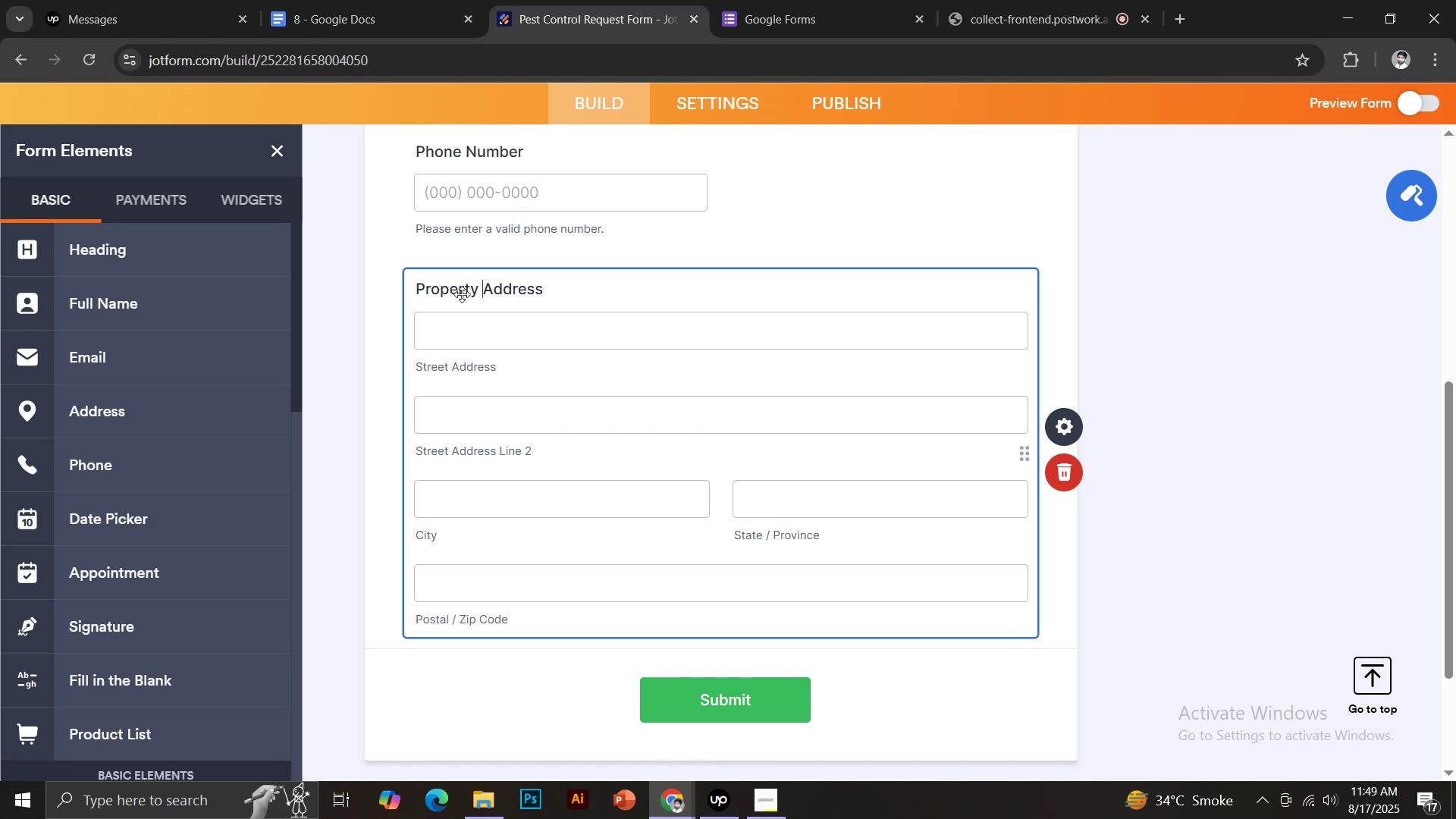 
left_click([378, 0])
 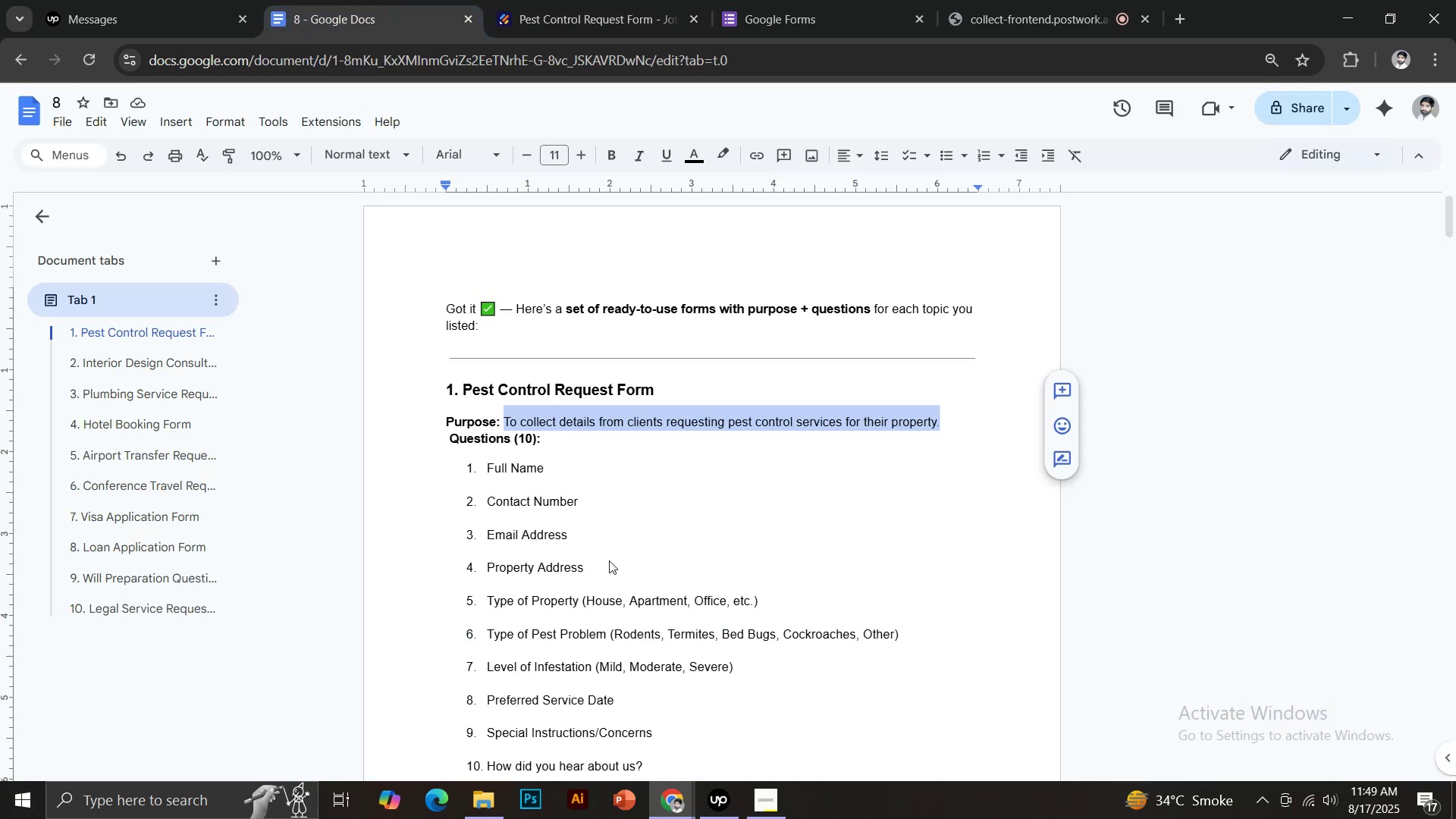 
scroll: coordinate [610, 560], scroll_direction: down, amount: 1.0
 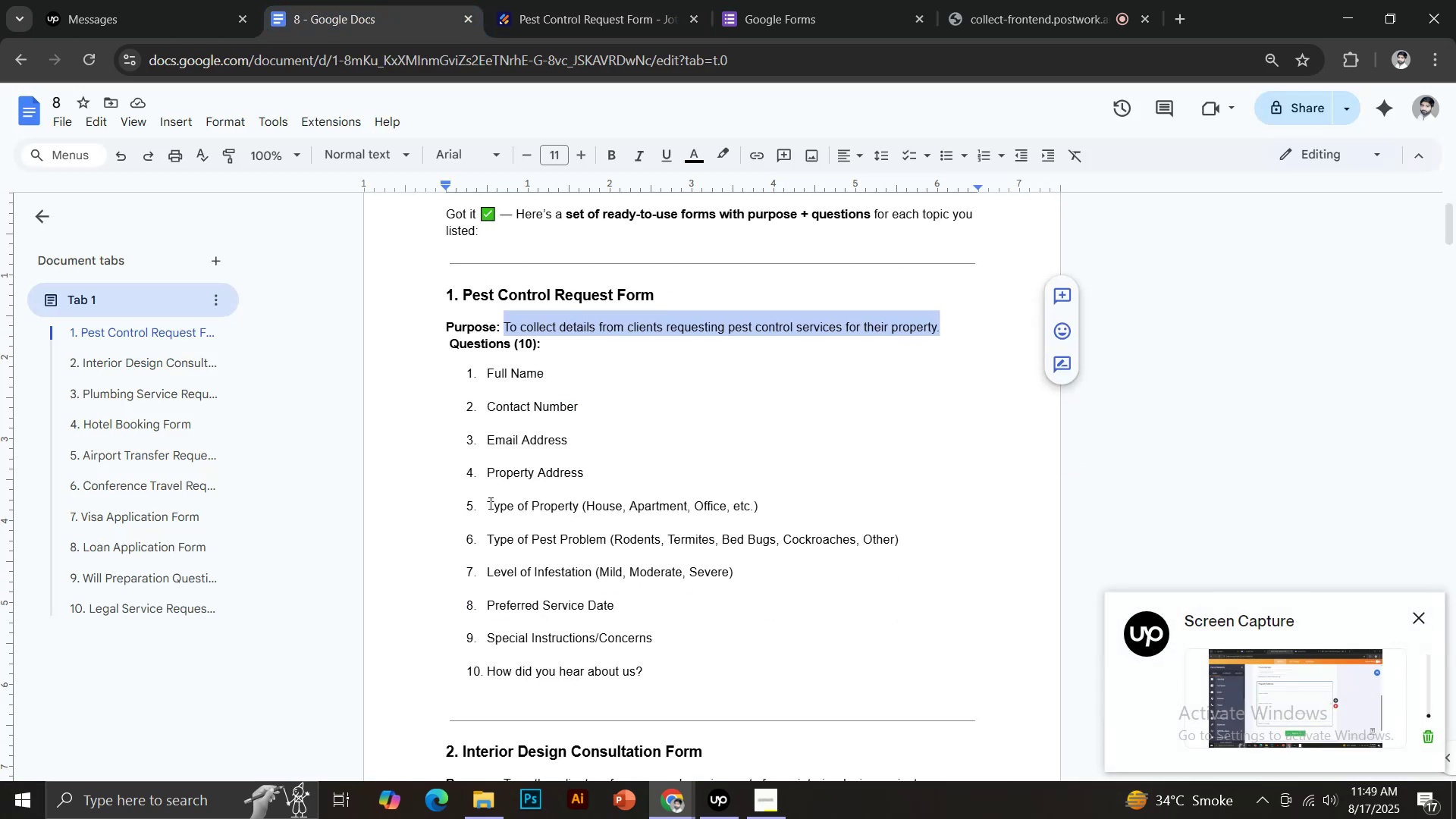 
left_click_drag(start_coordinate=[488, 503], to_coordinate=[577, 504])
 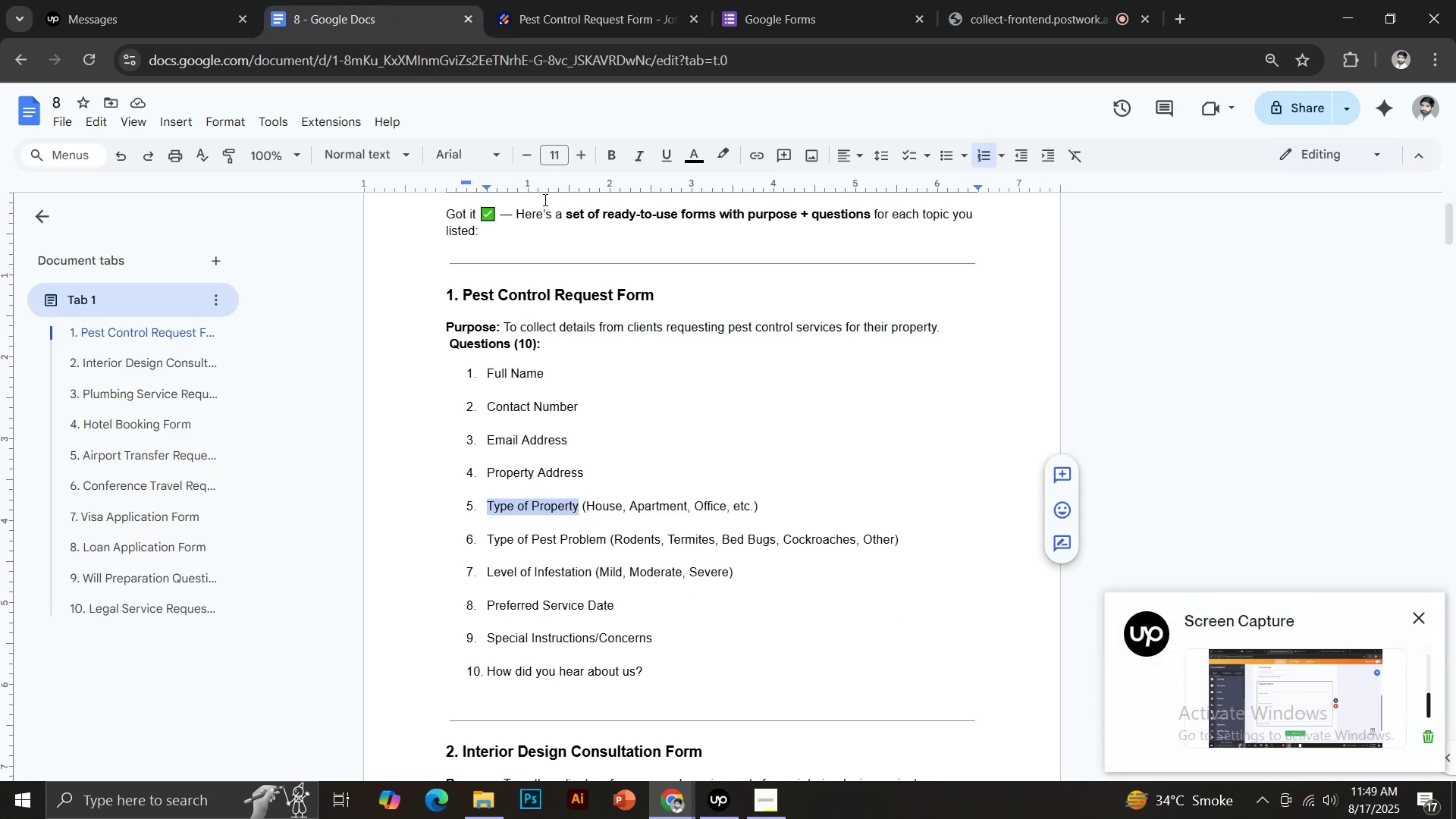 
key(Control+C)
 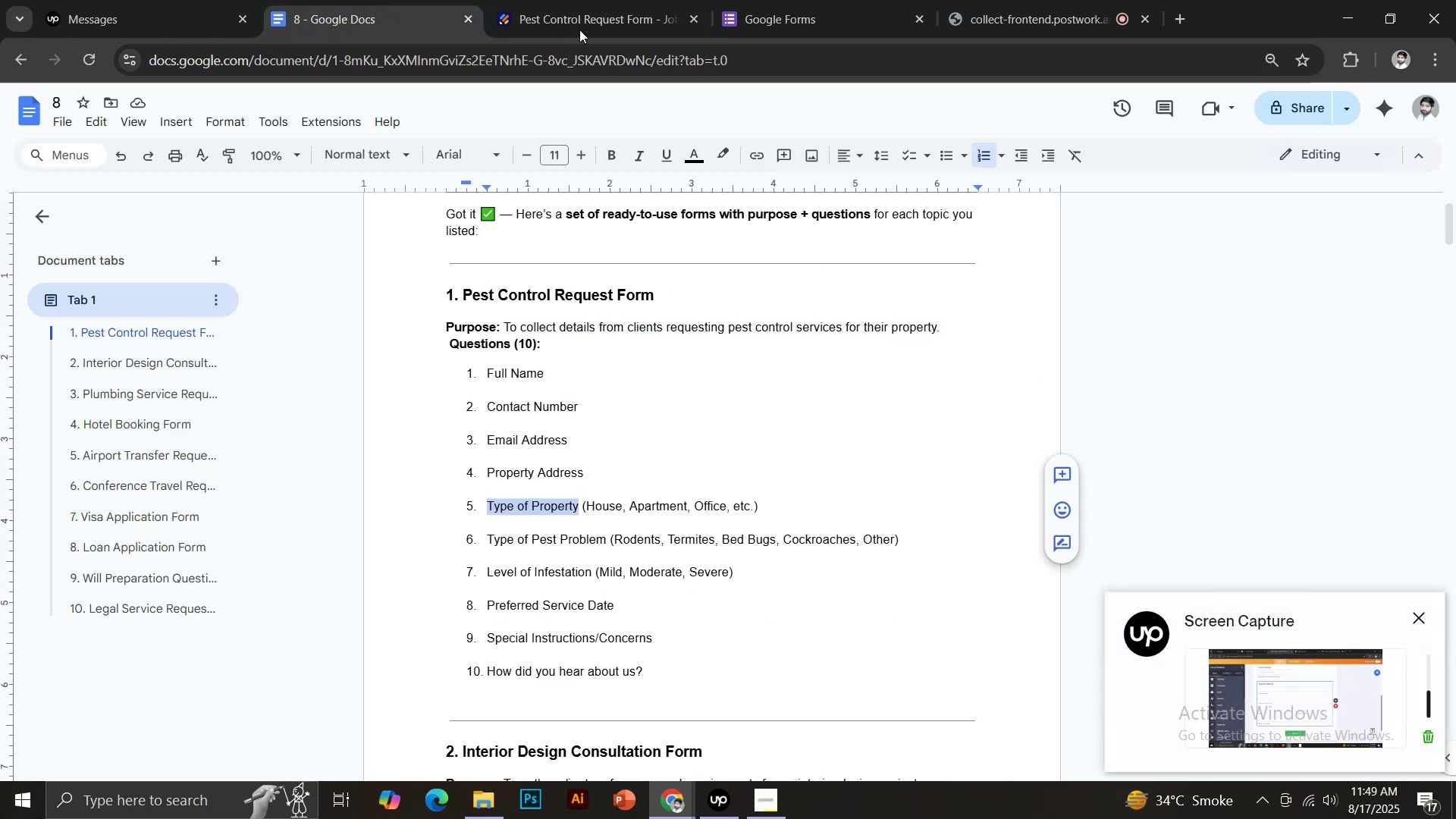 
left_click([588, 7])
 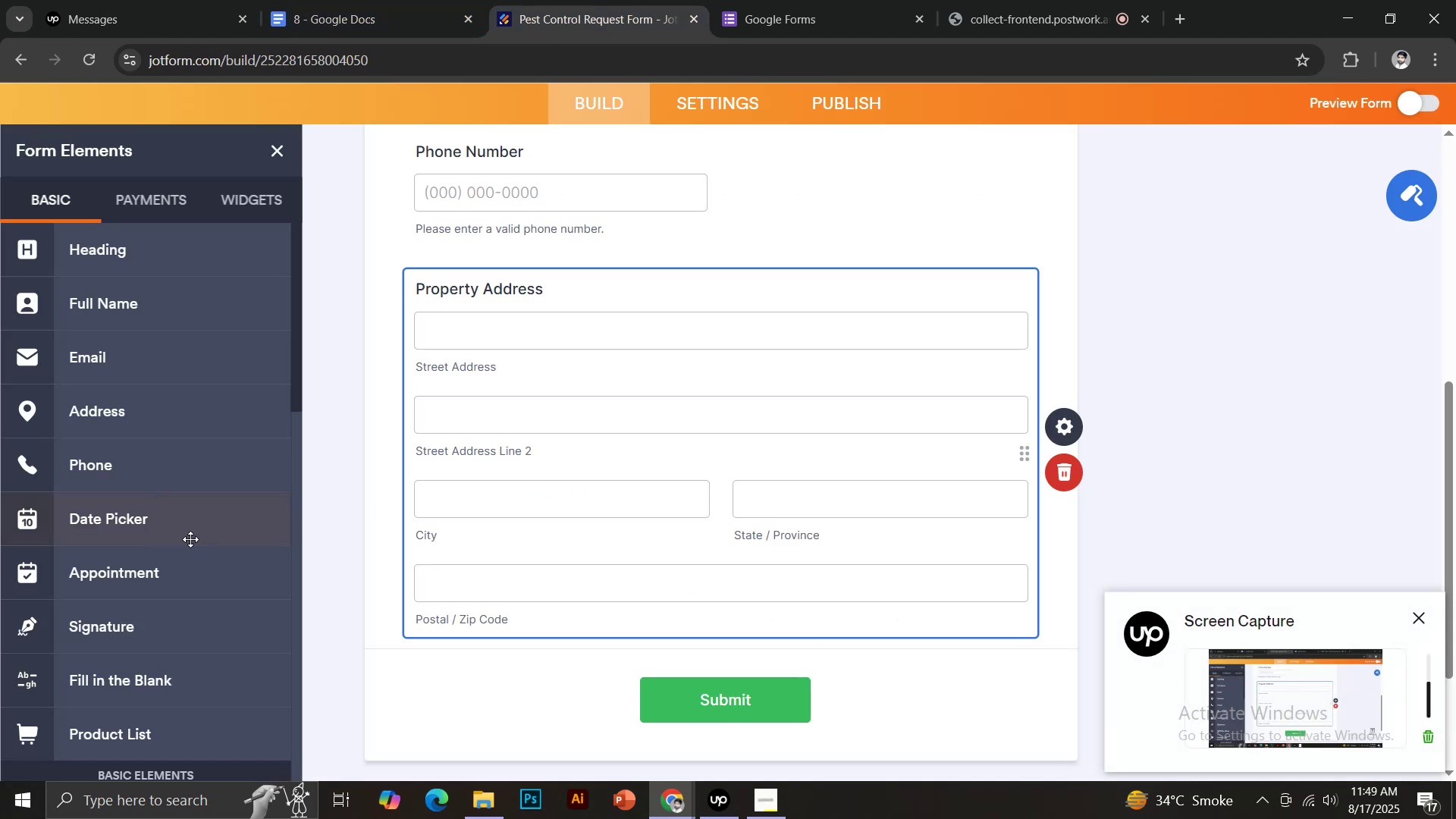 
scroll: coordinate [186, 547], scroll_direction: down, amount: 5.0
 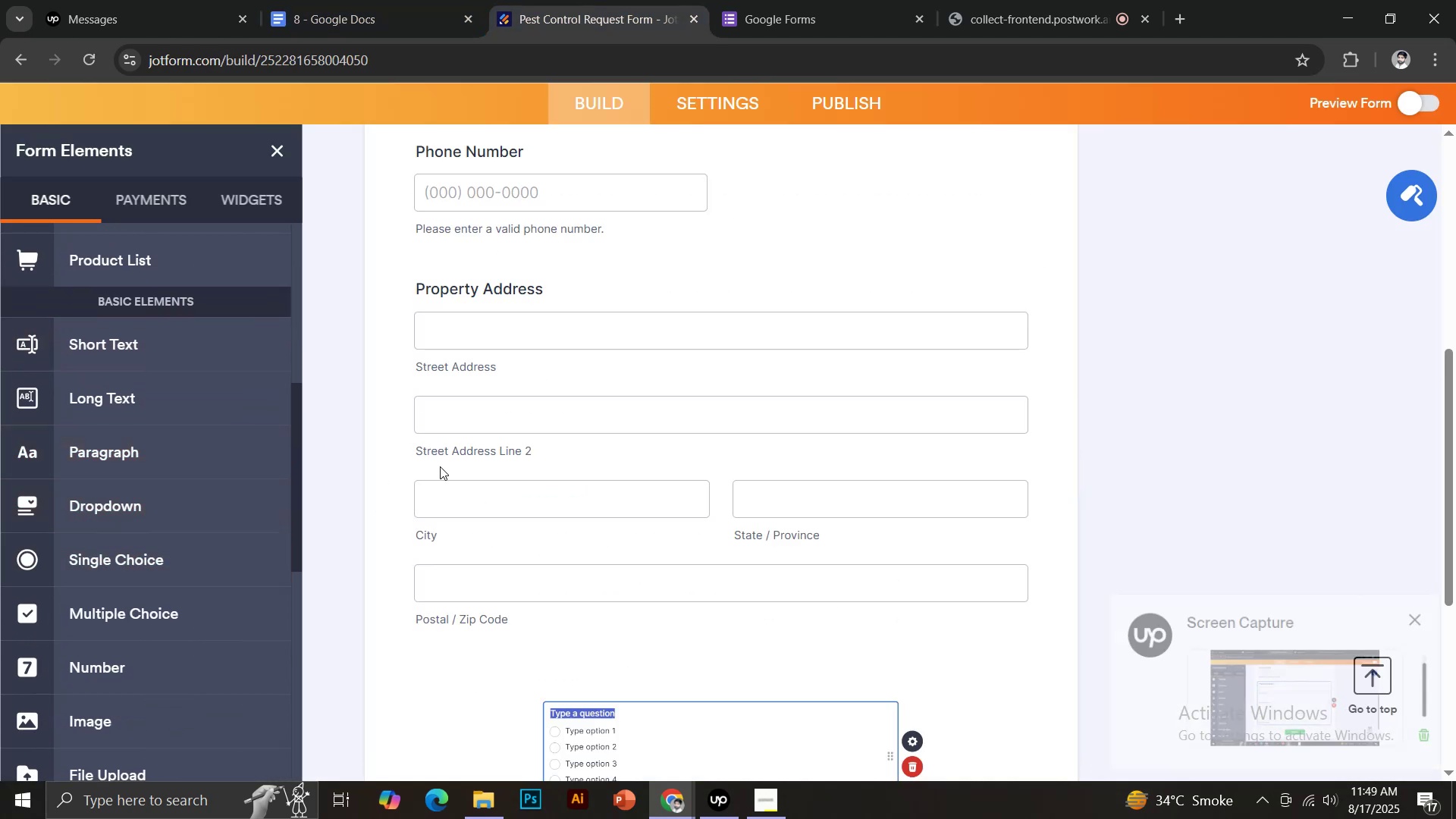 
key(Control+V)
 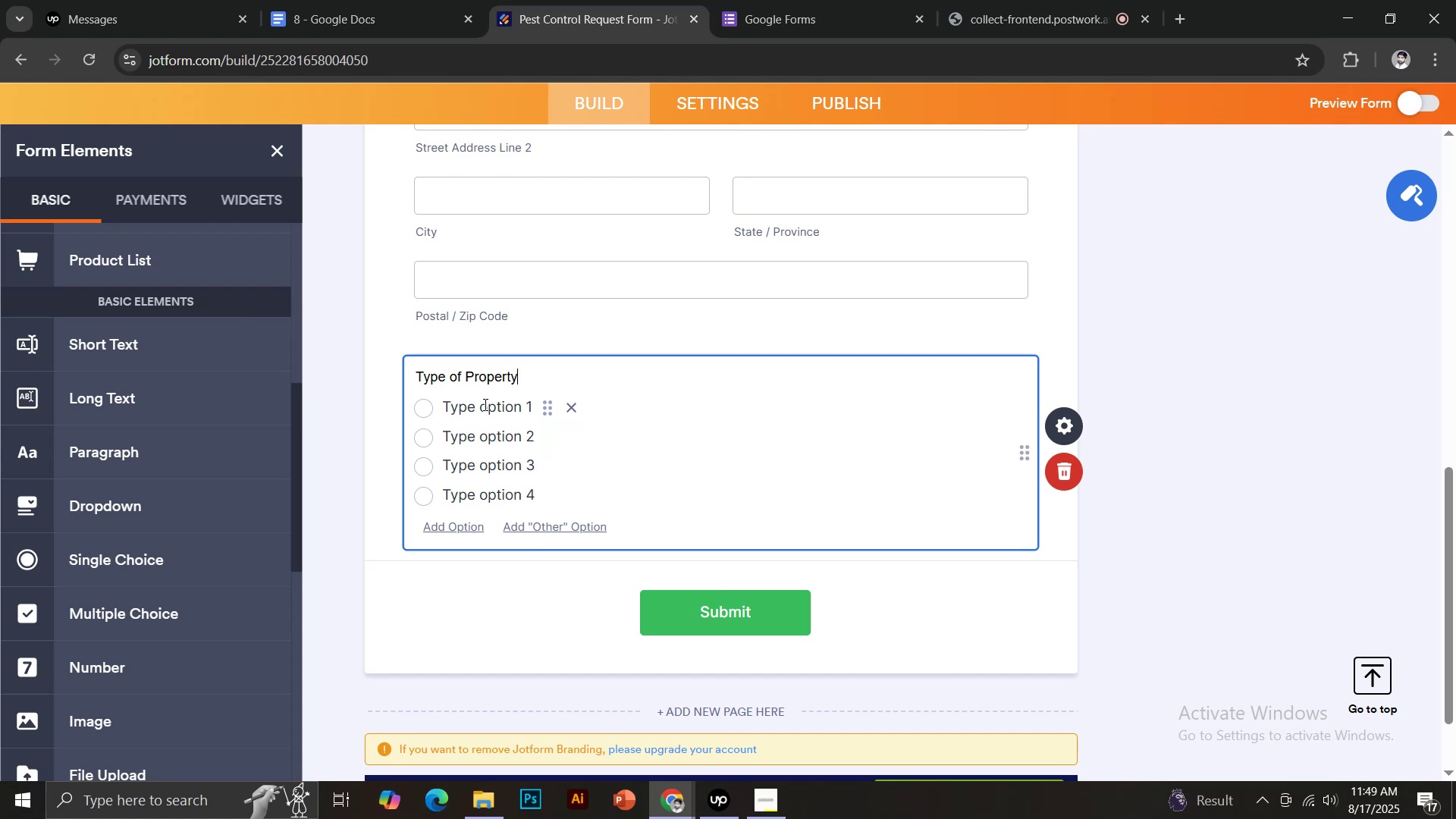 
left_click([484, 404])
 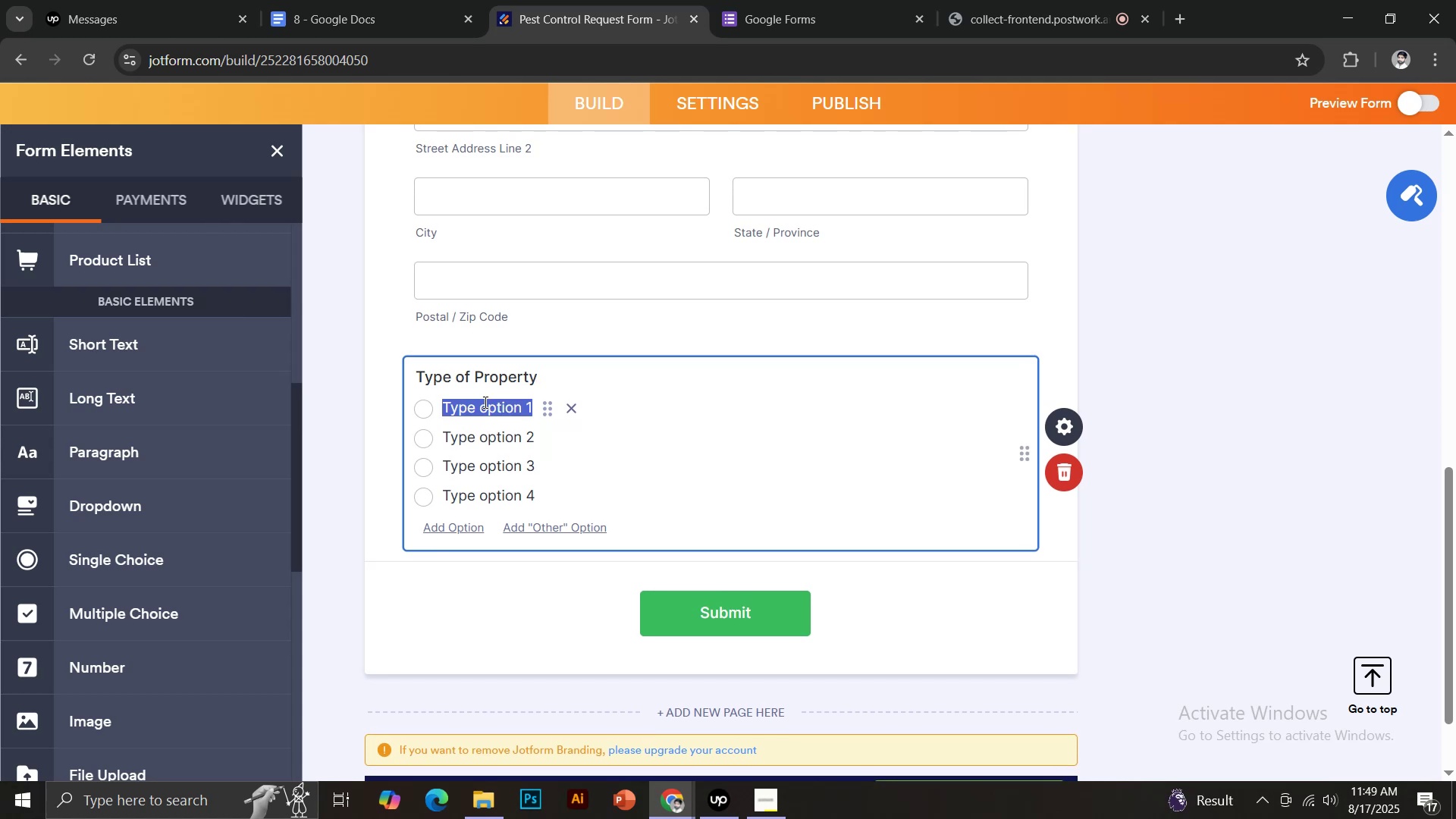 
type(House)
 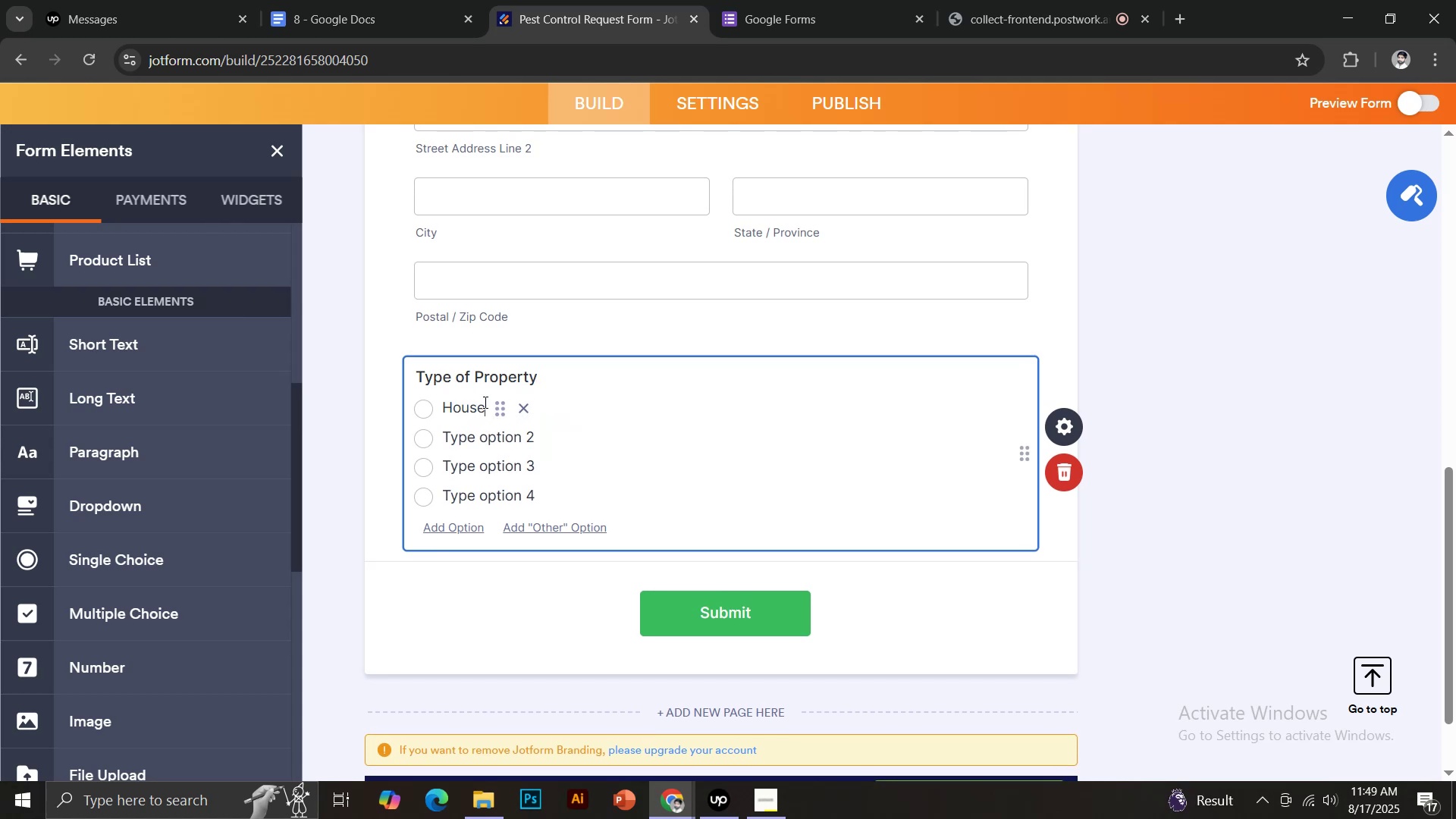 
left_click([485, 439])
 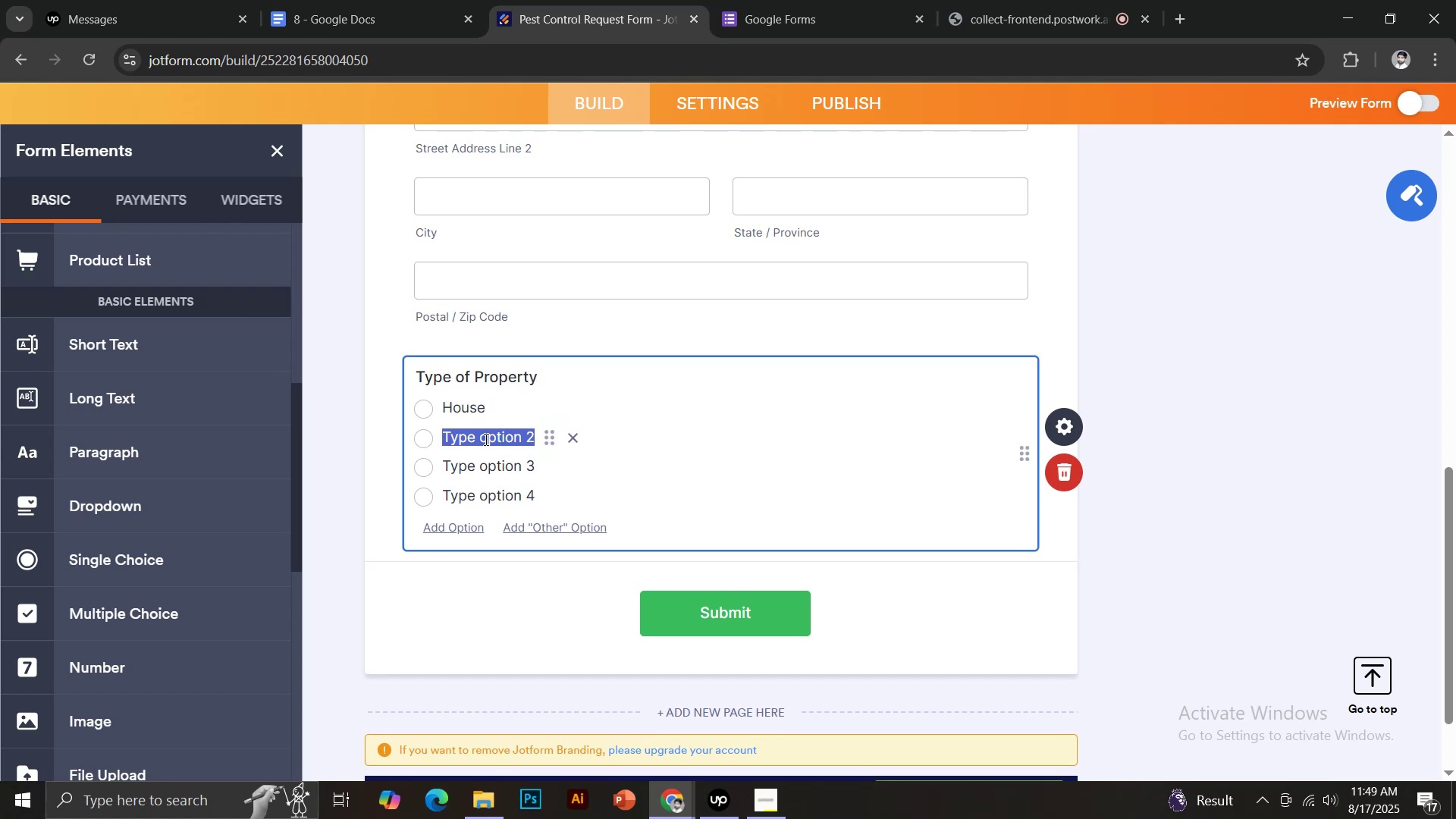 
type(Office)
 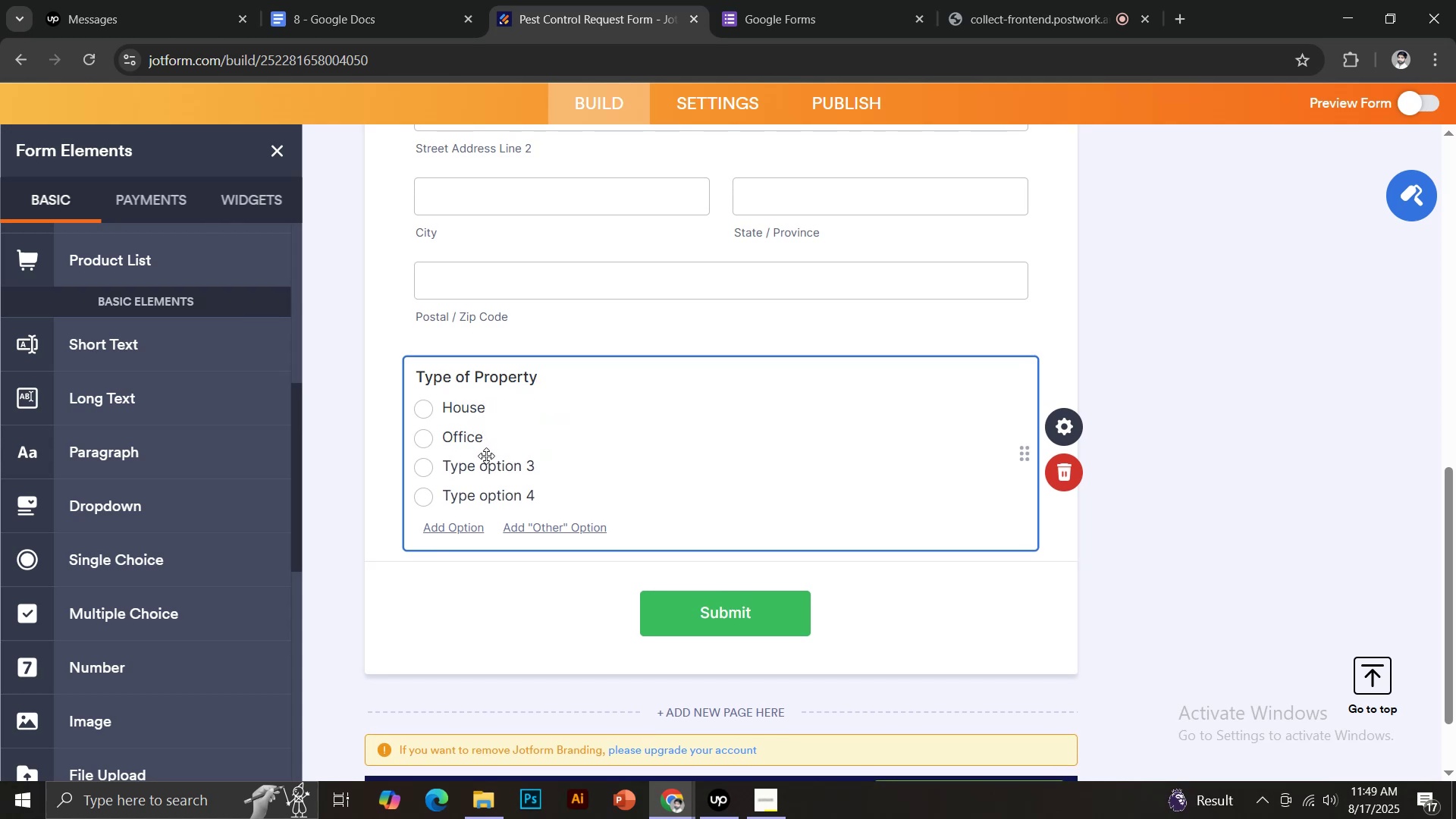 
left_click([486, 461])
 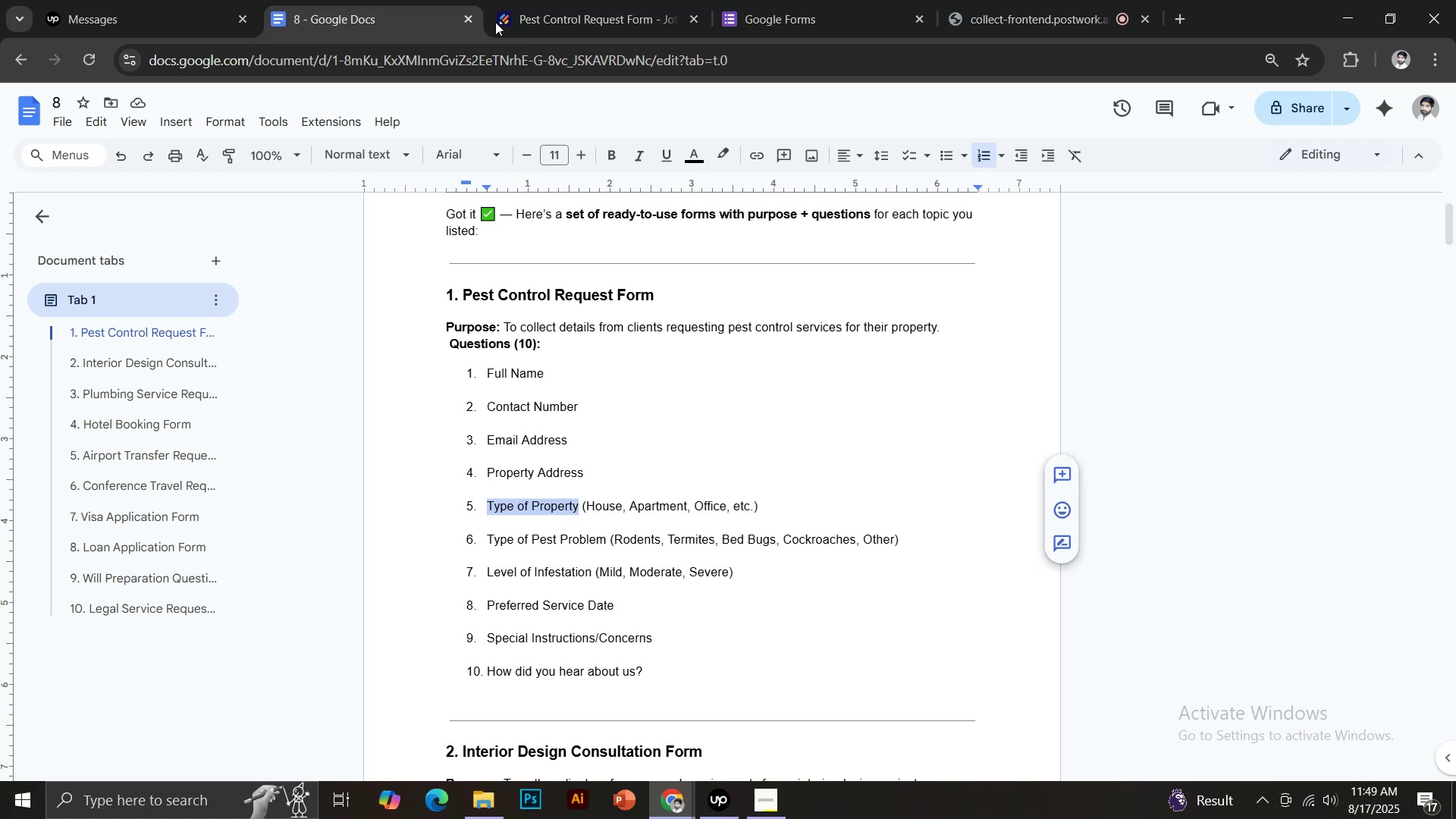 
wait(5.33)
 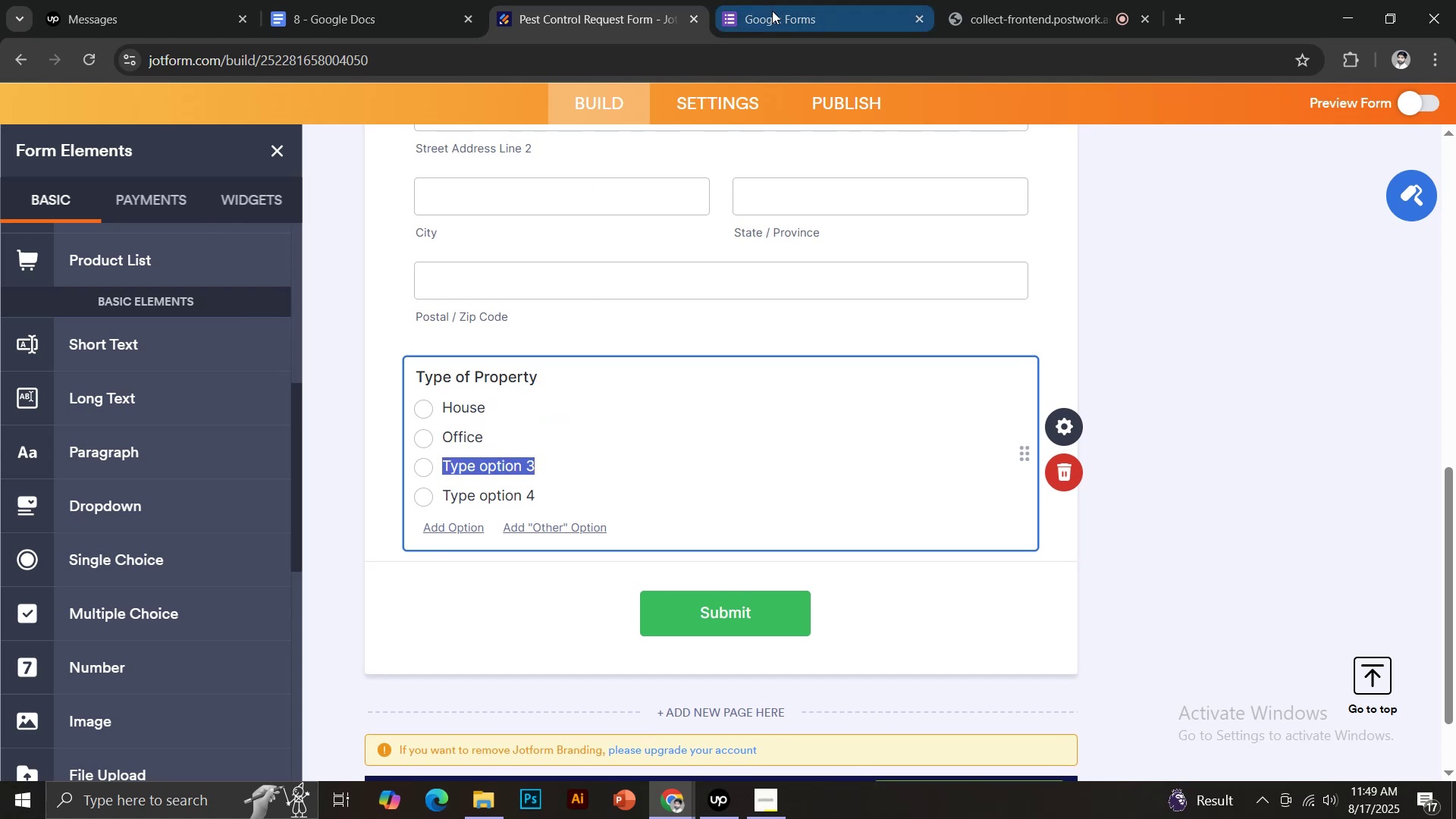 
left_click([579, 0])
 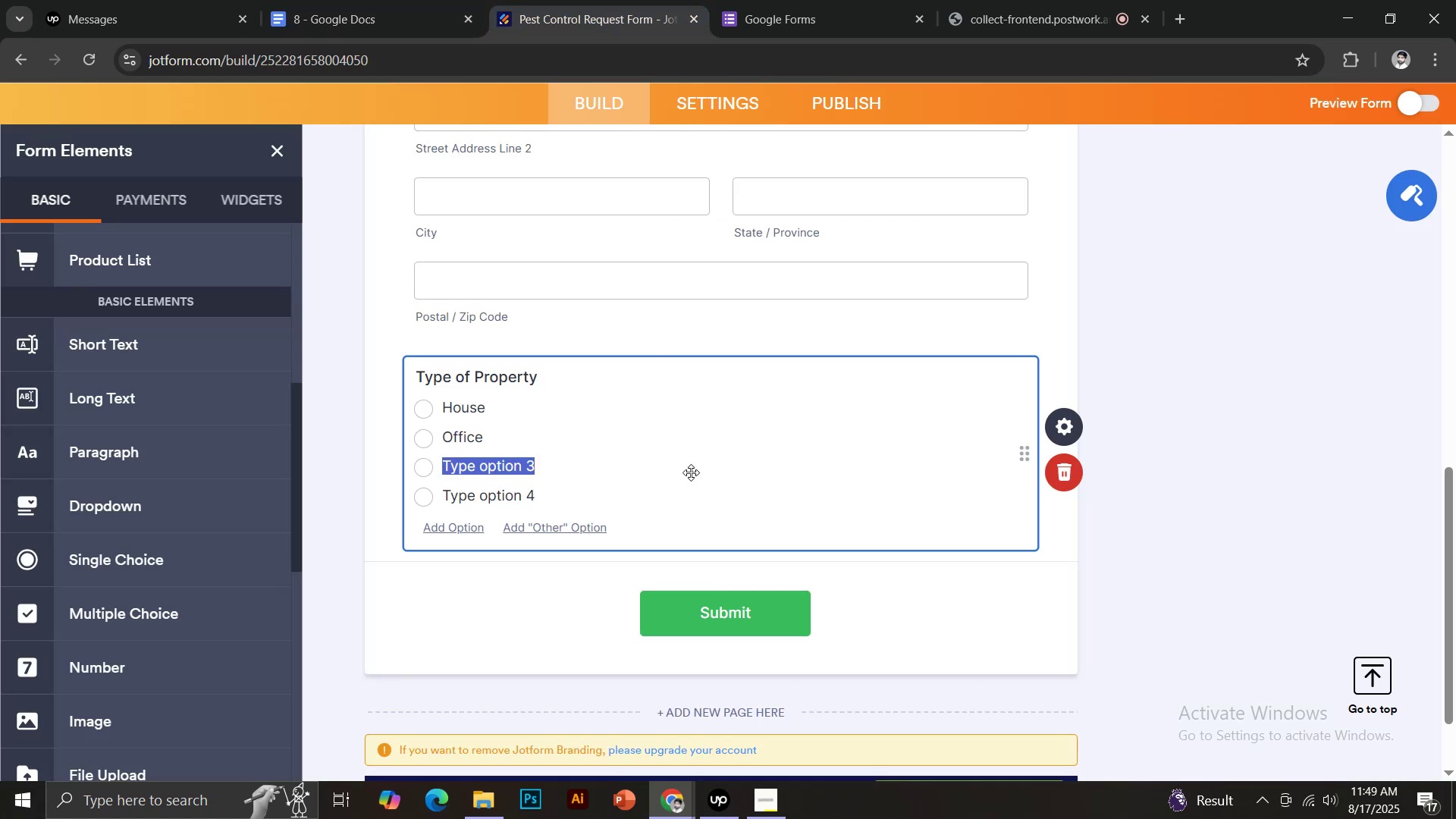 
type(Appartment)
 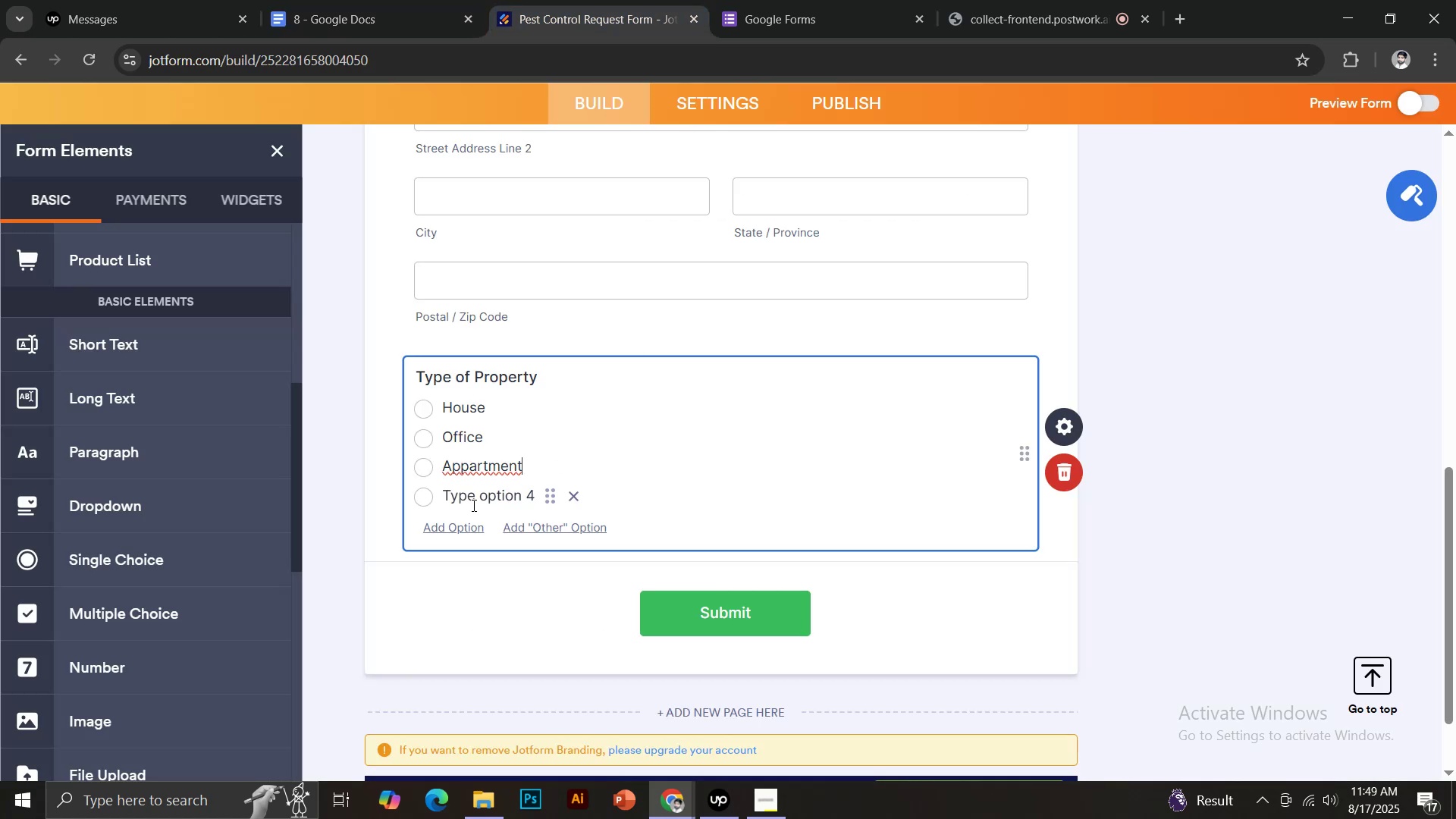 
left_click([532, 537])
 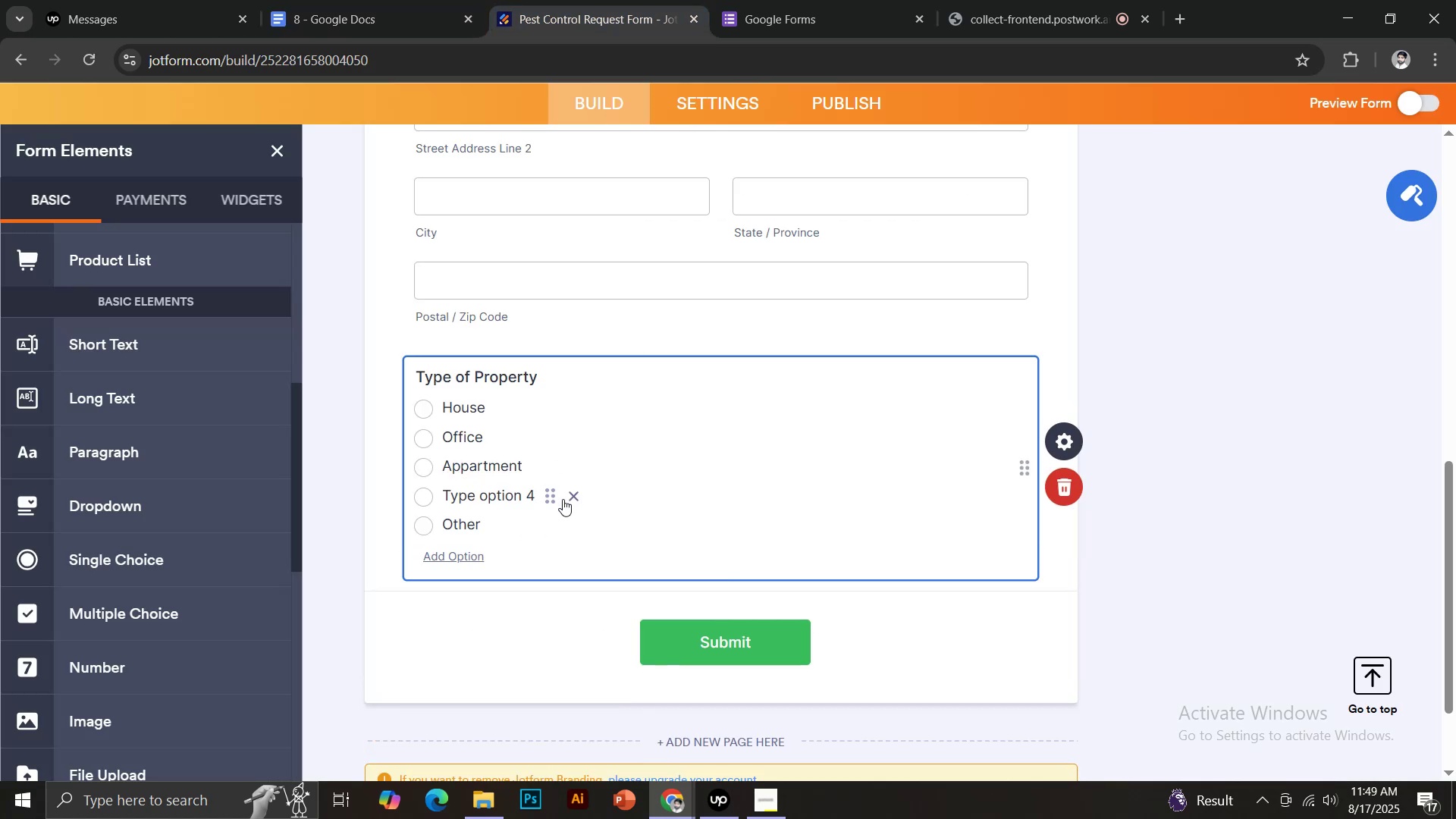 
left_click([573, 498])
 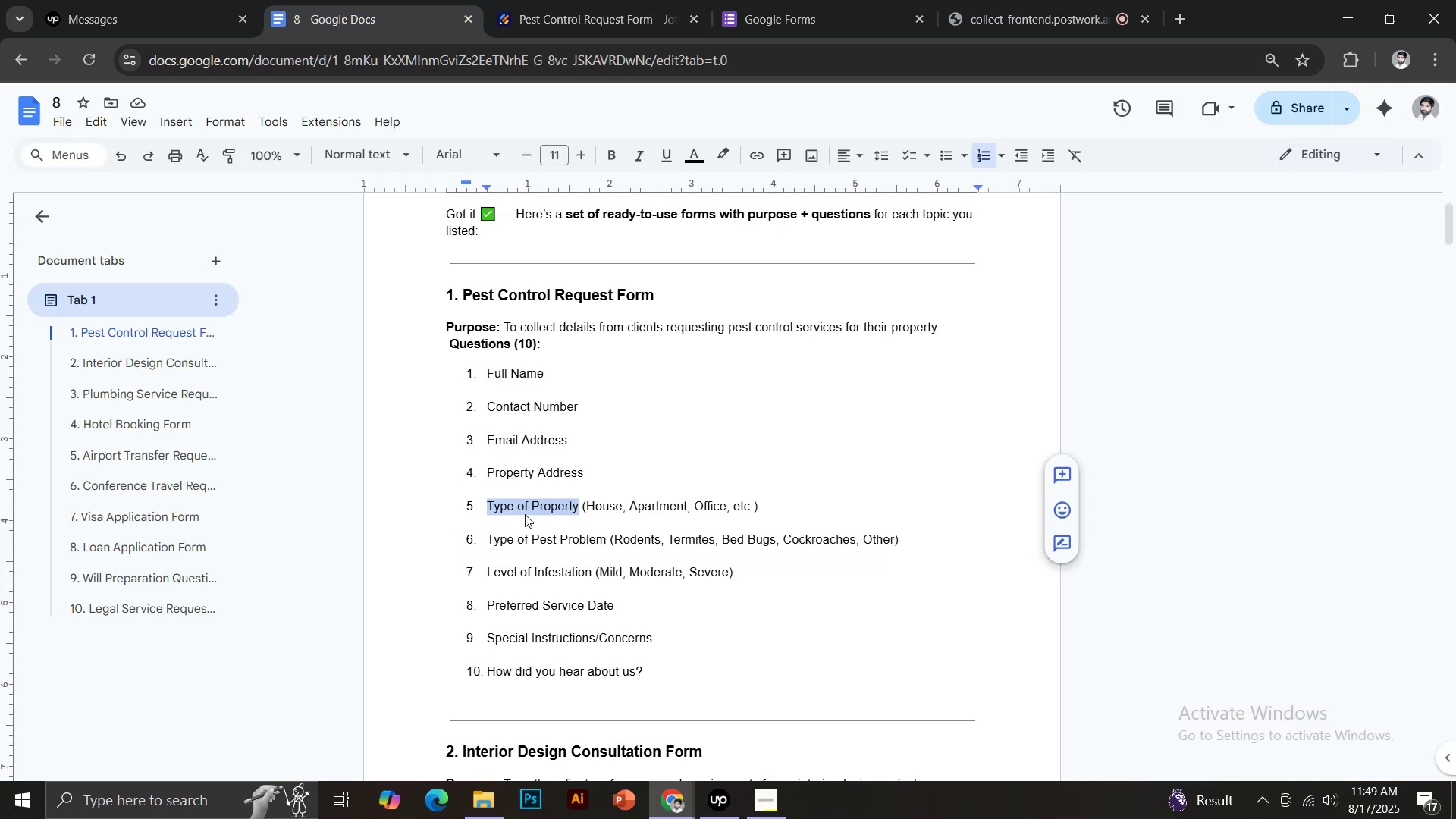 
left_click_drag(start_coordinate=[489, 536], to_coordinate=[606, 535])
 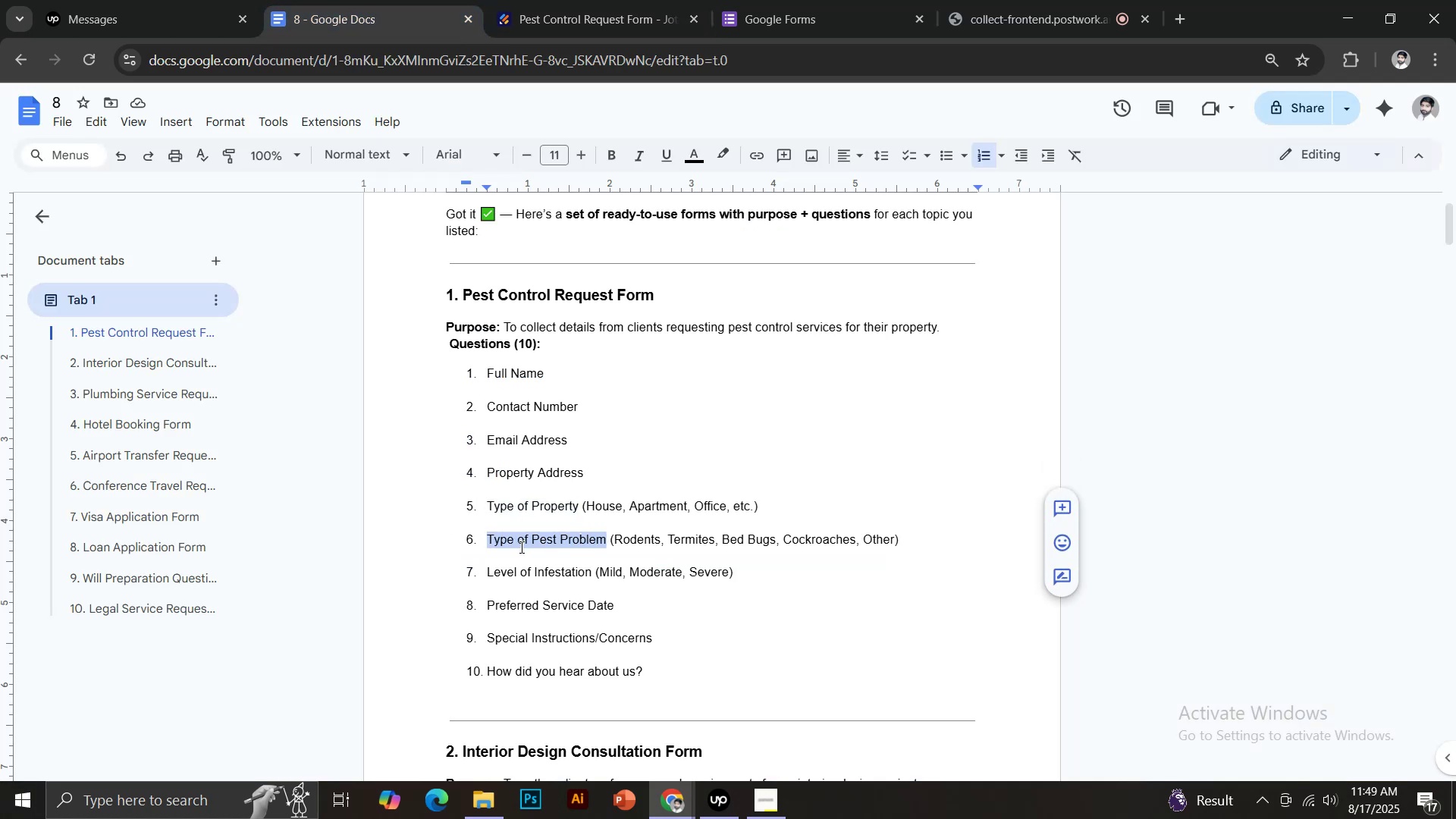 
hold_key(key=ControlLeft, duration=1.18)
 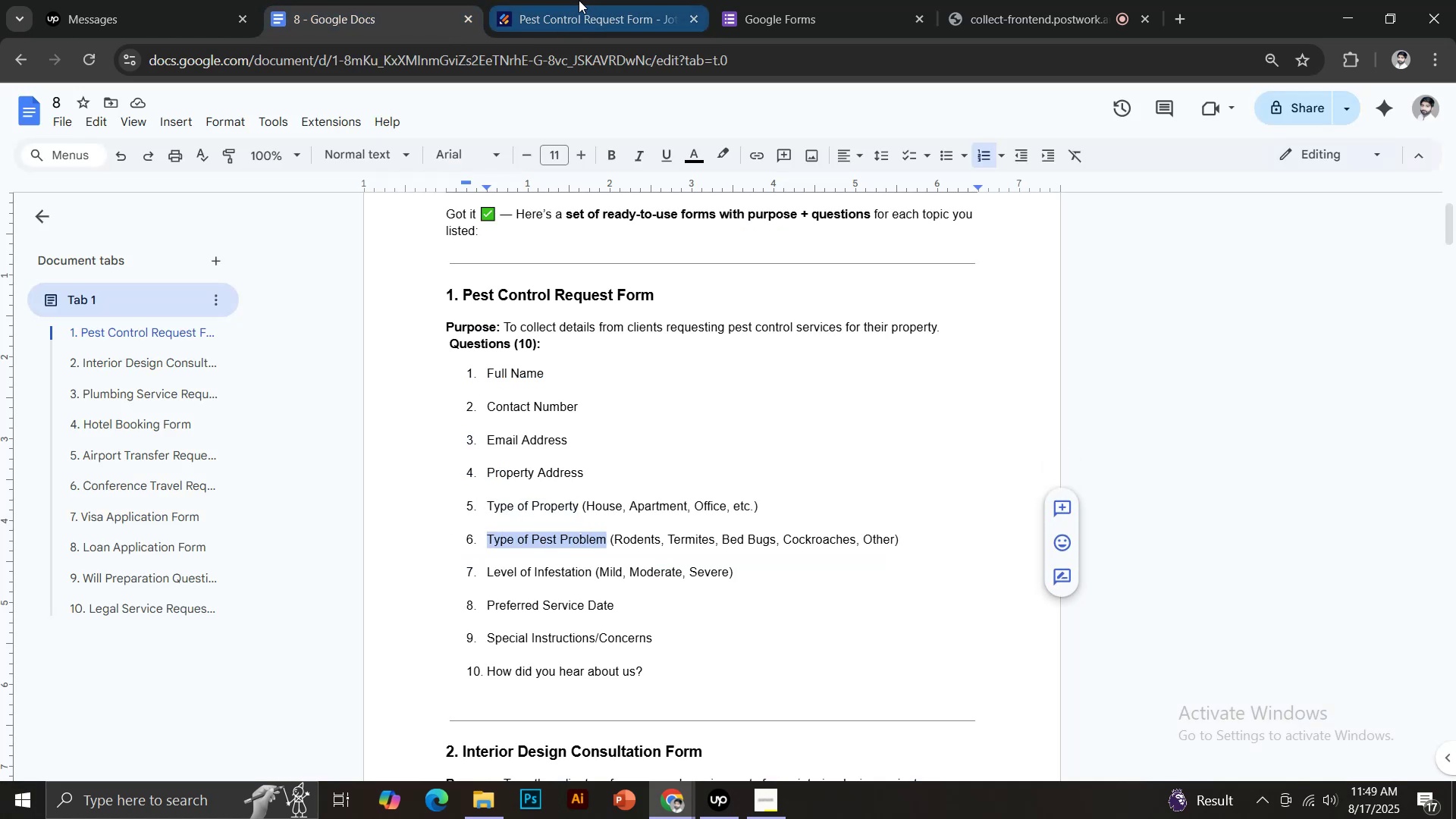 
hold_key(key=C, duration=0.31)
 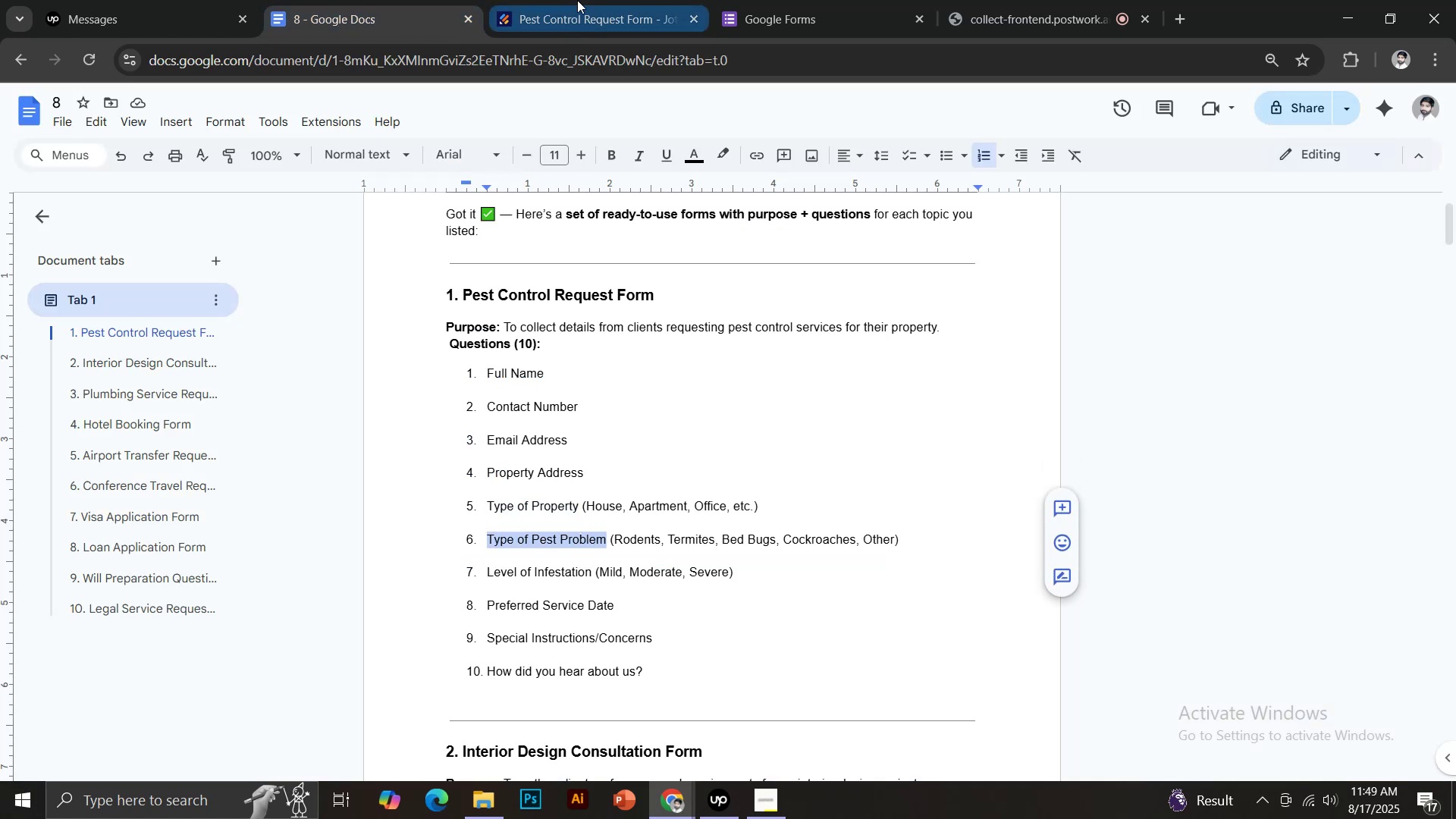 
left_click([579, 0])
 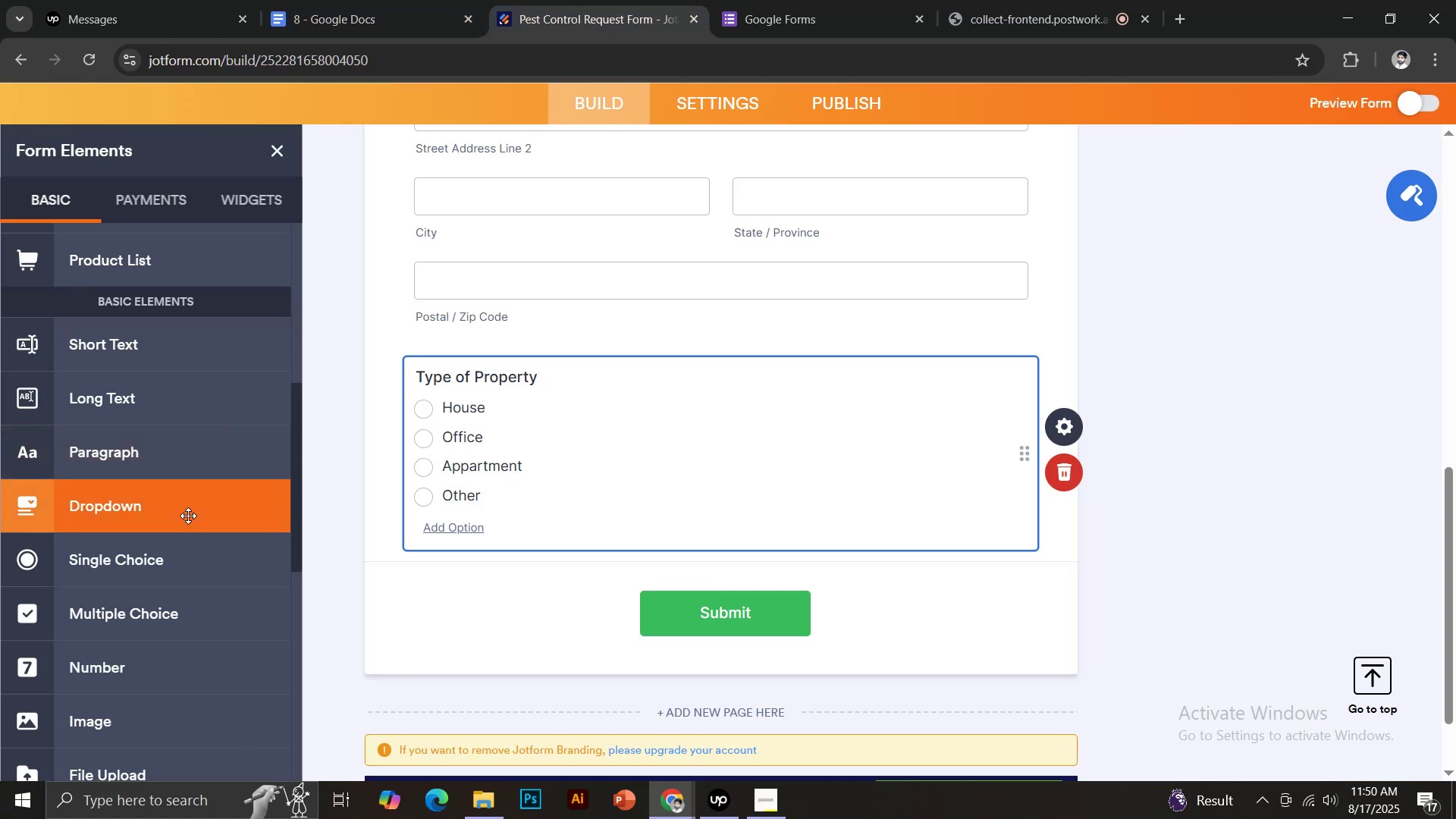 
left_click([187, 553])
 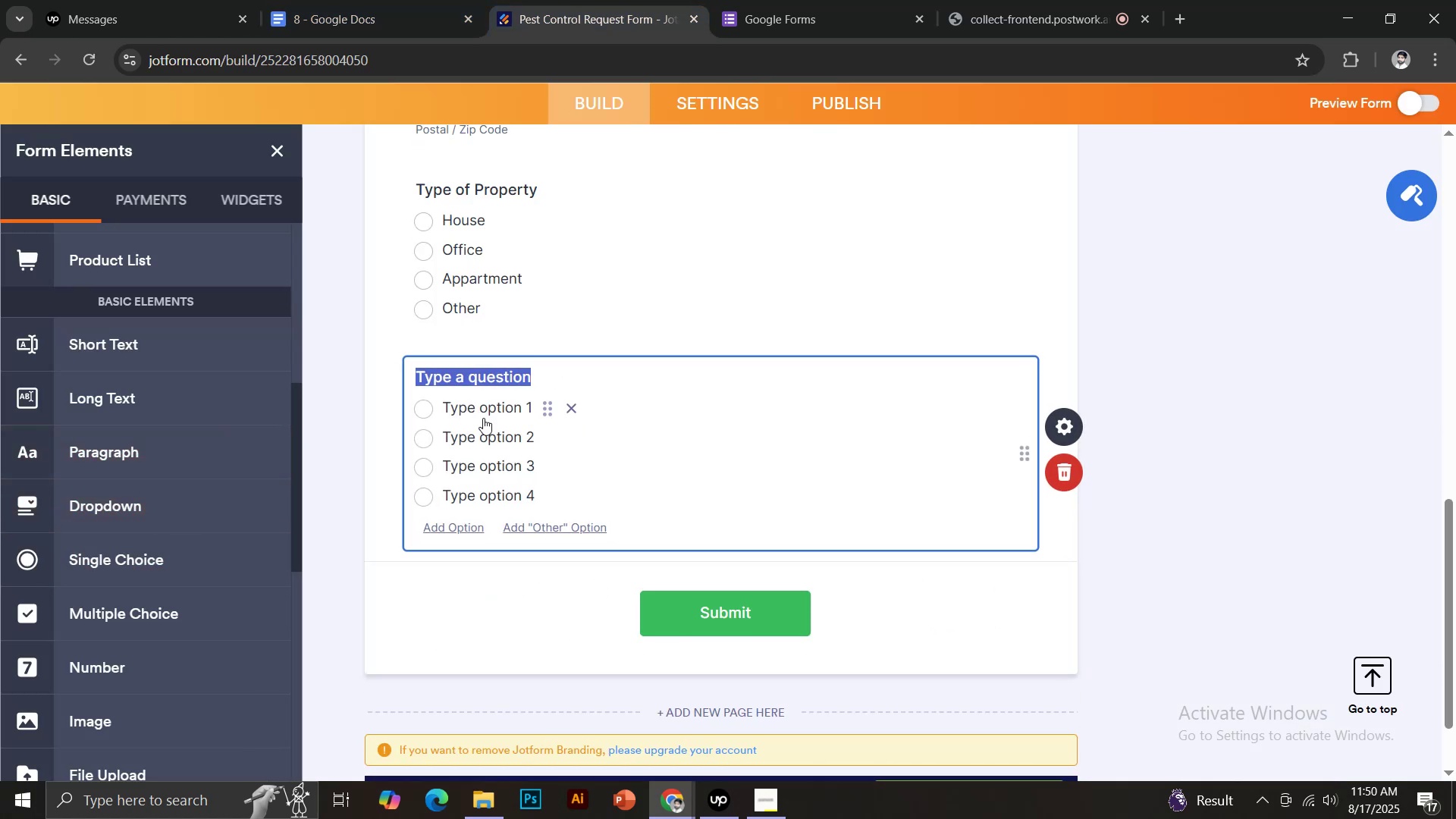 
key(Control+V)
 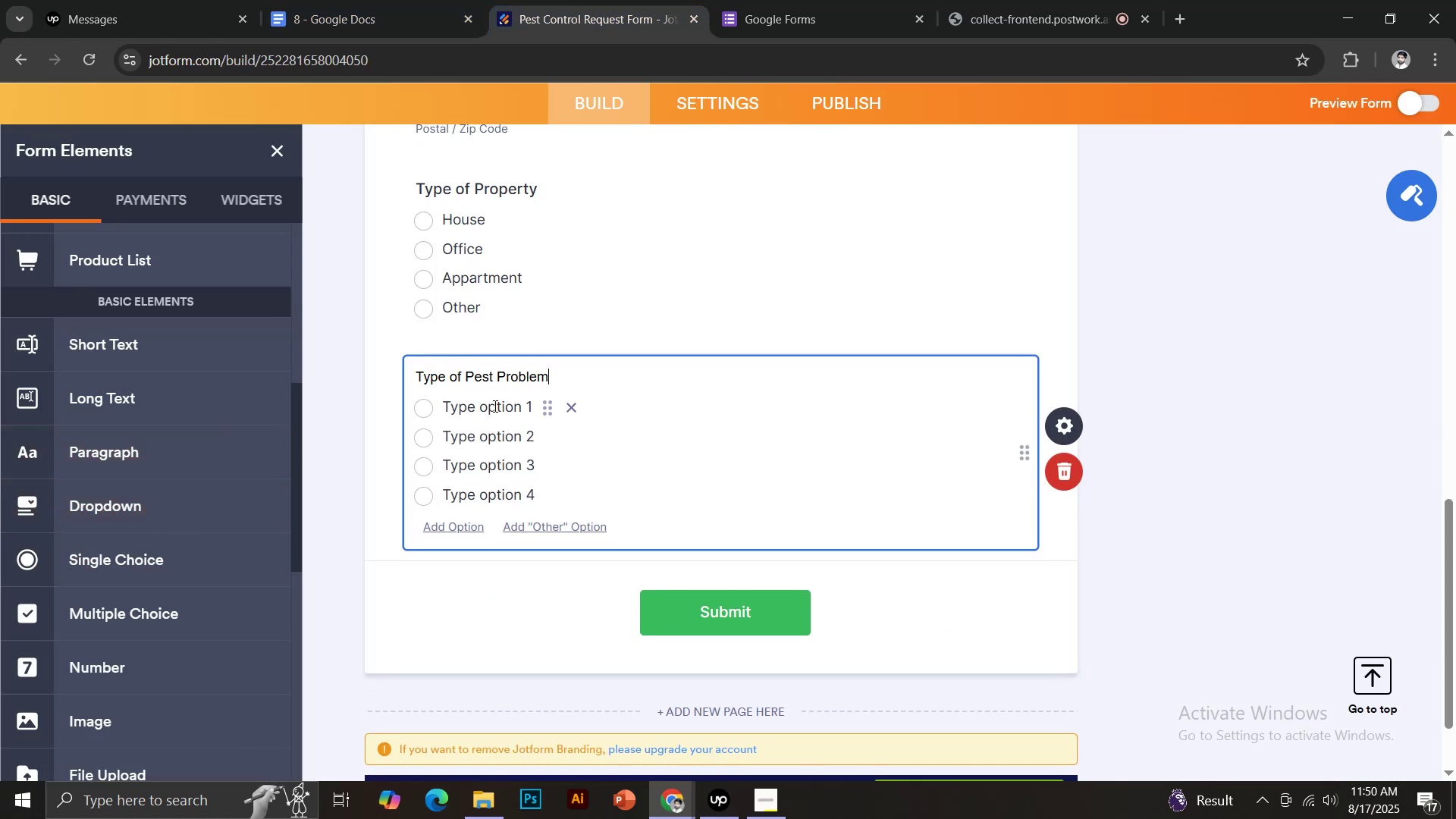 
left_click([494, 406])
 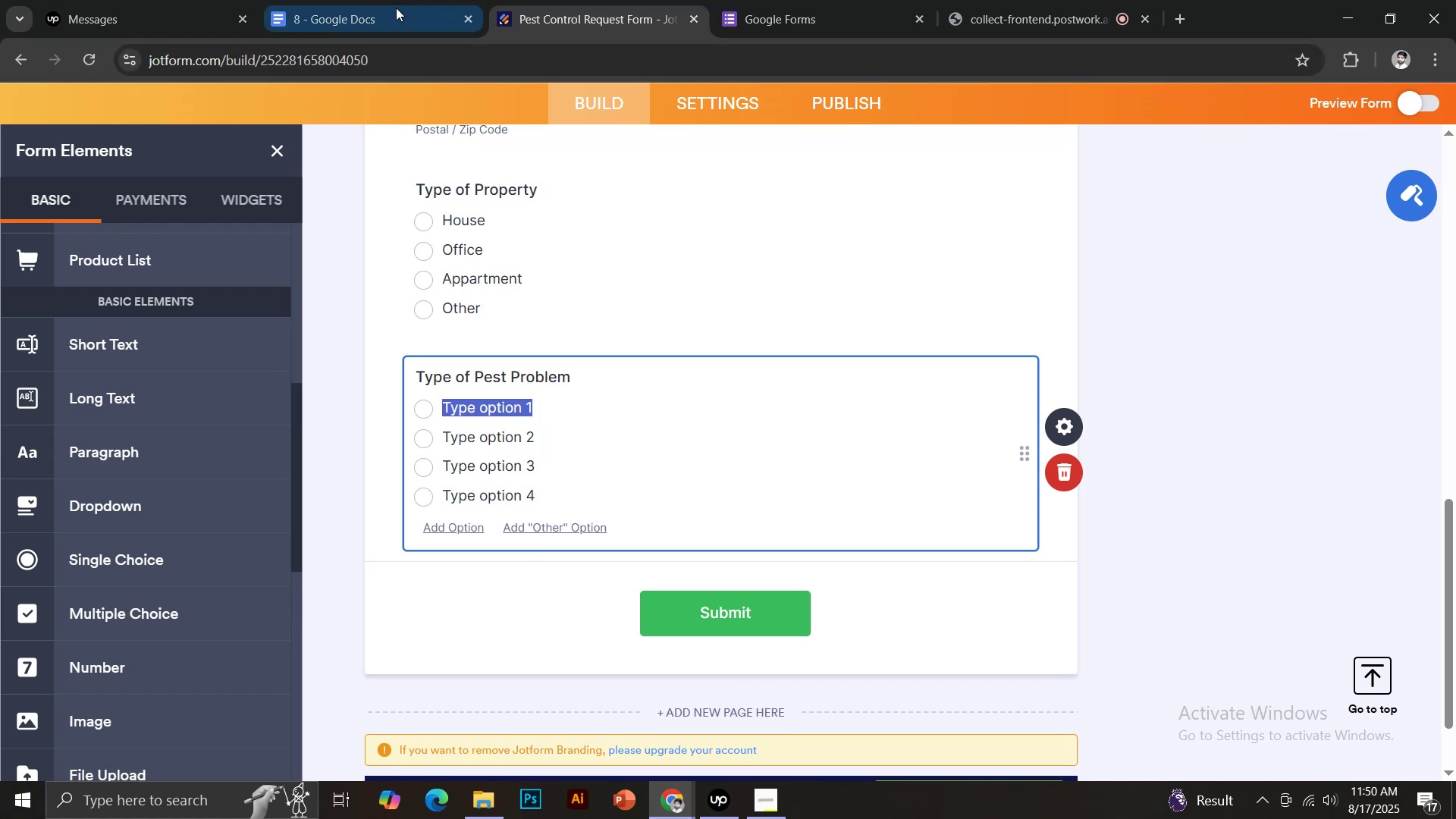 
left_click([391, 1])
 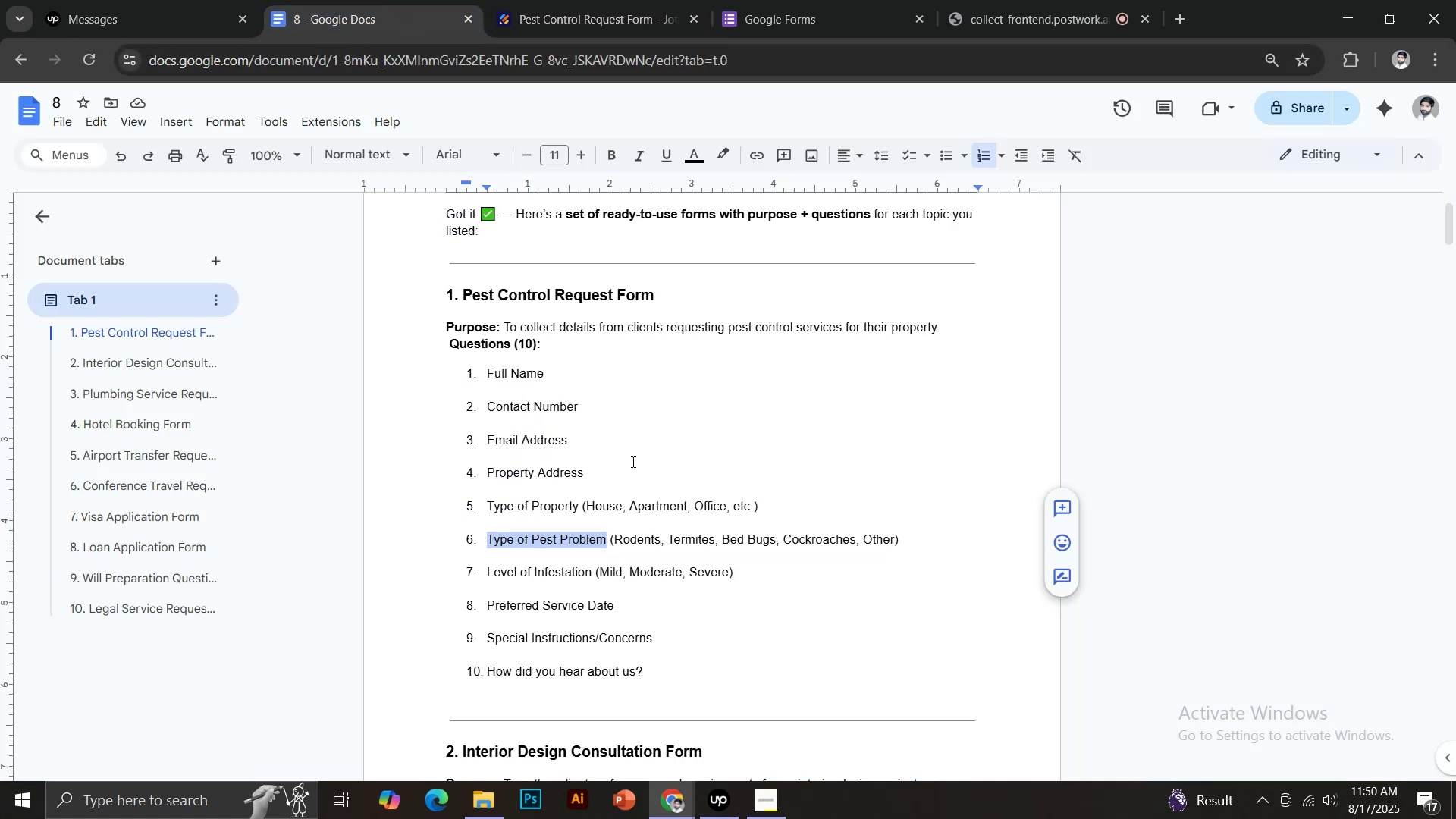 
scroll: coordinate [654, 500], scroll_direction: down, amount: 1.0
 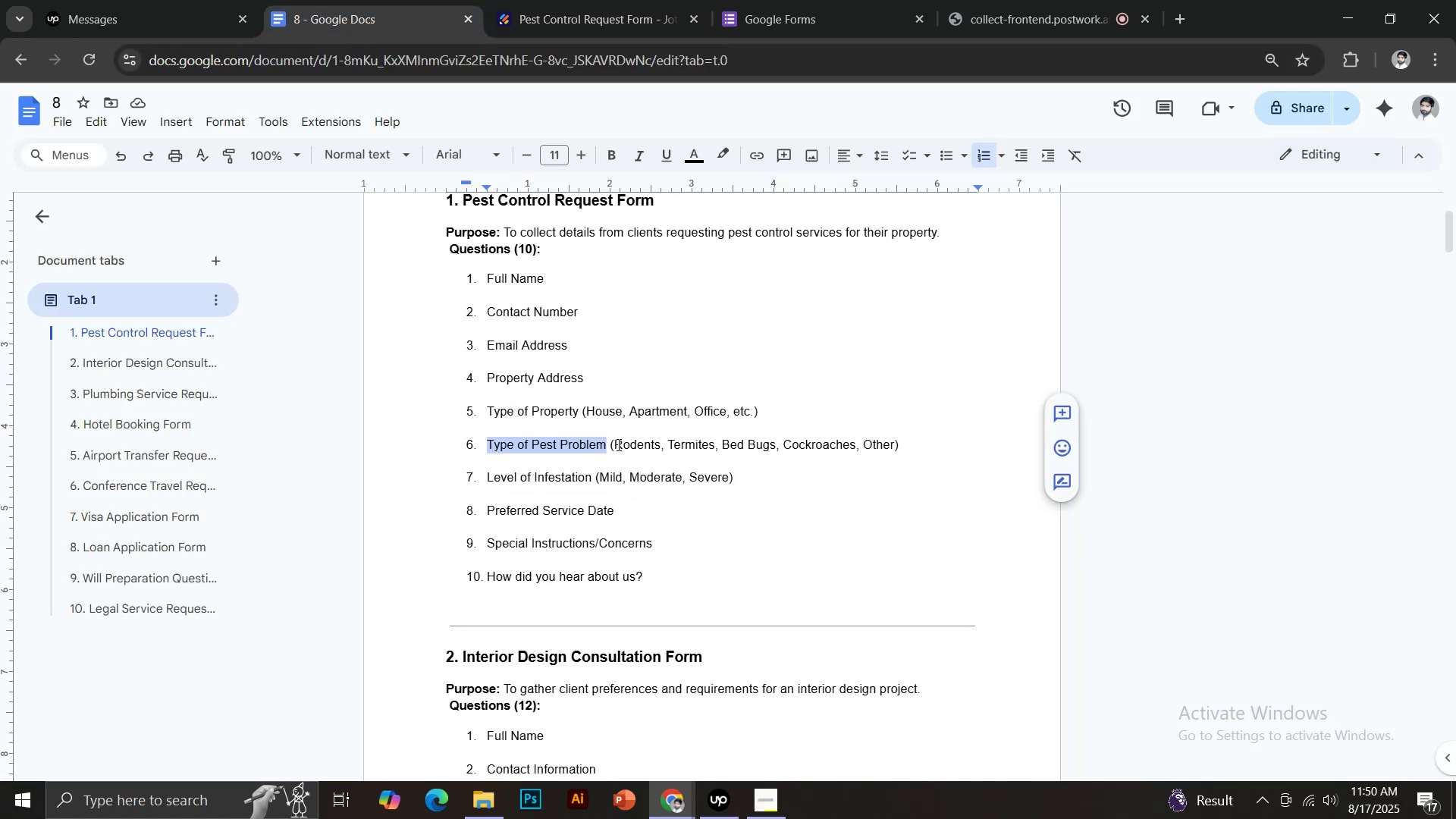 
left_click_drag(start_coordinate=[615, 444], to_coordinate=[661, 441])
 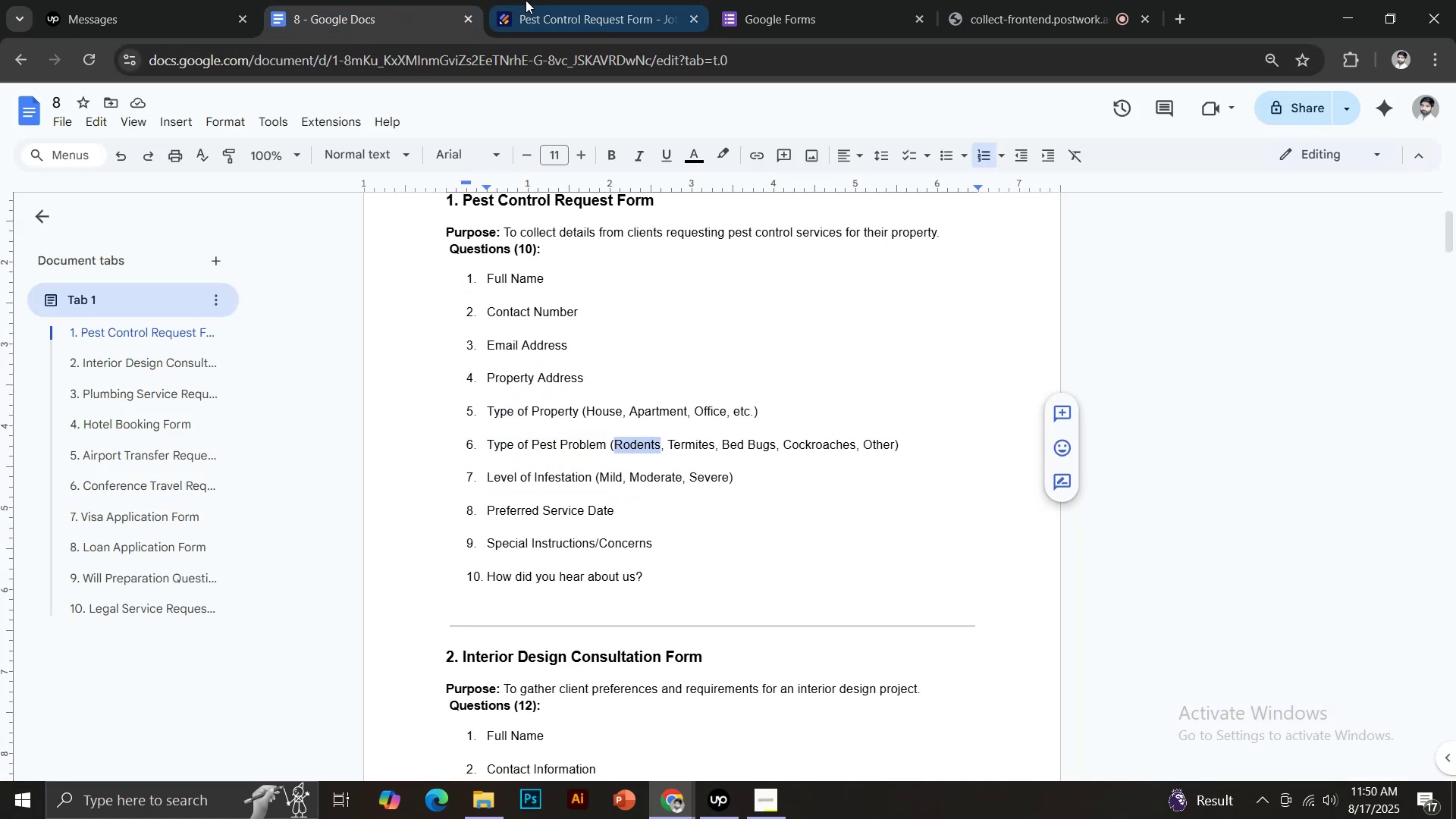 
key(Control+C)
 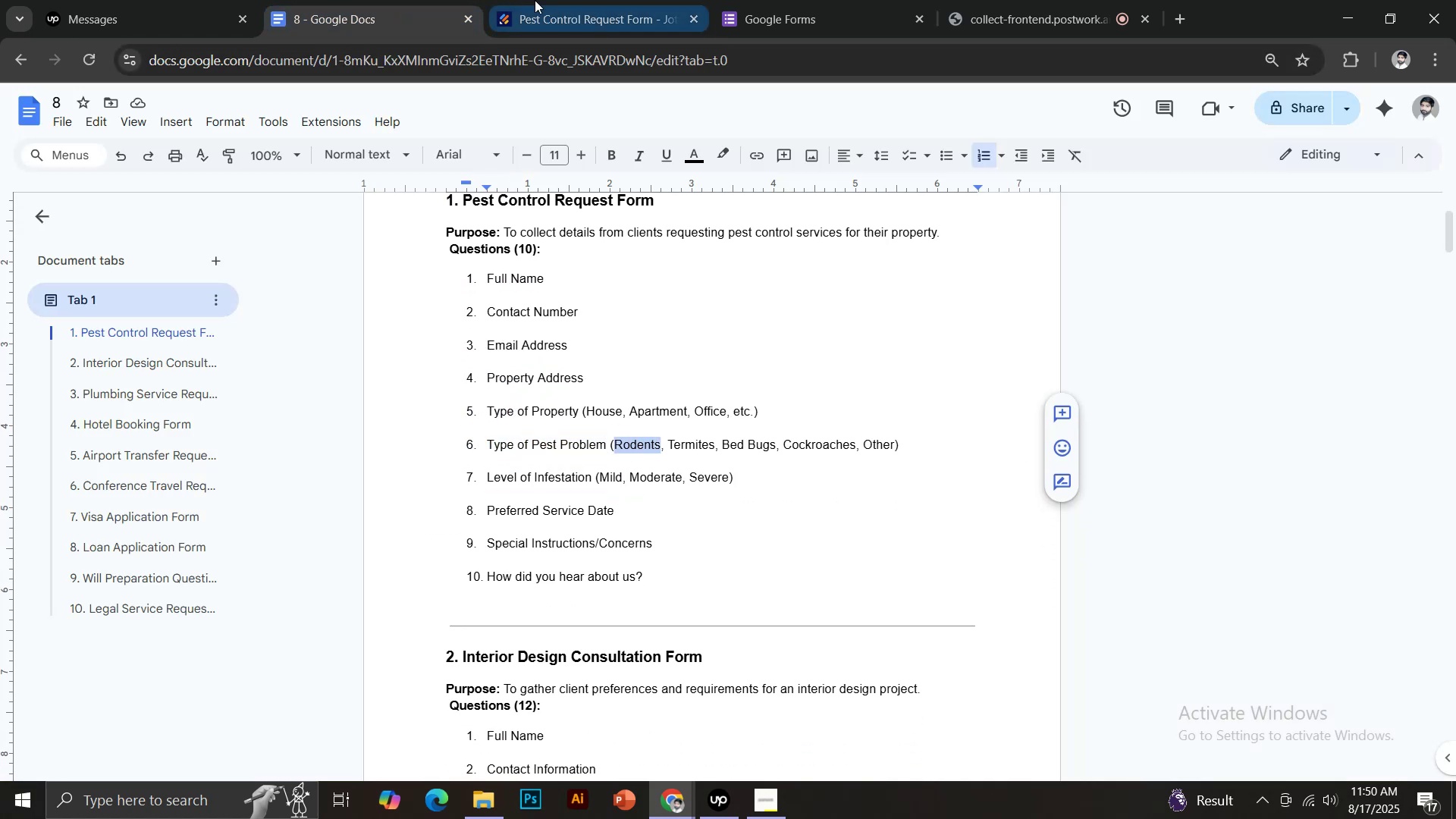 
left_click([538, 0])
 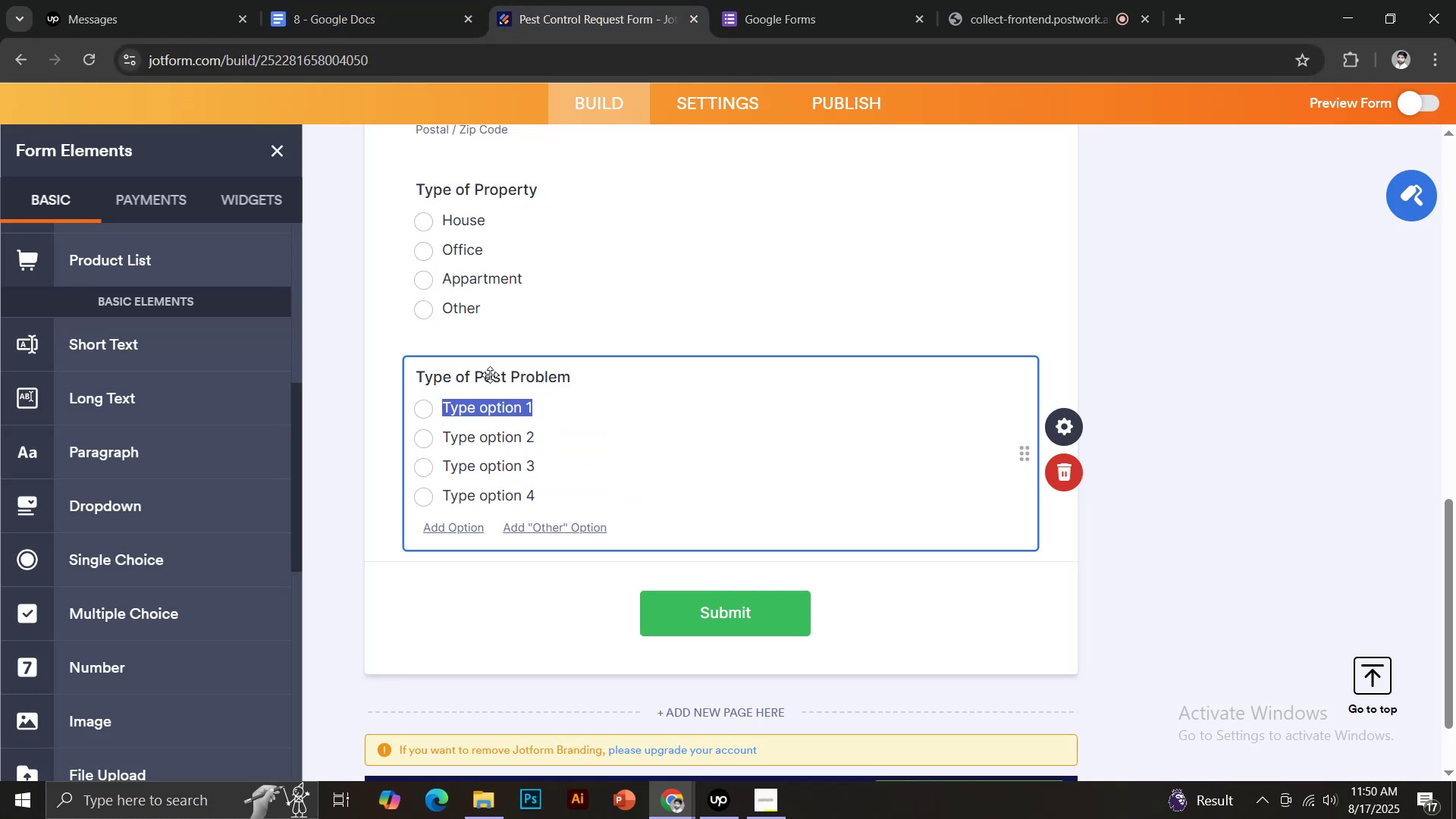 
key(Control+V)
 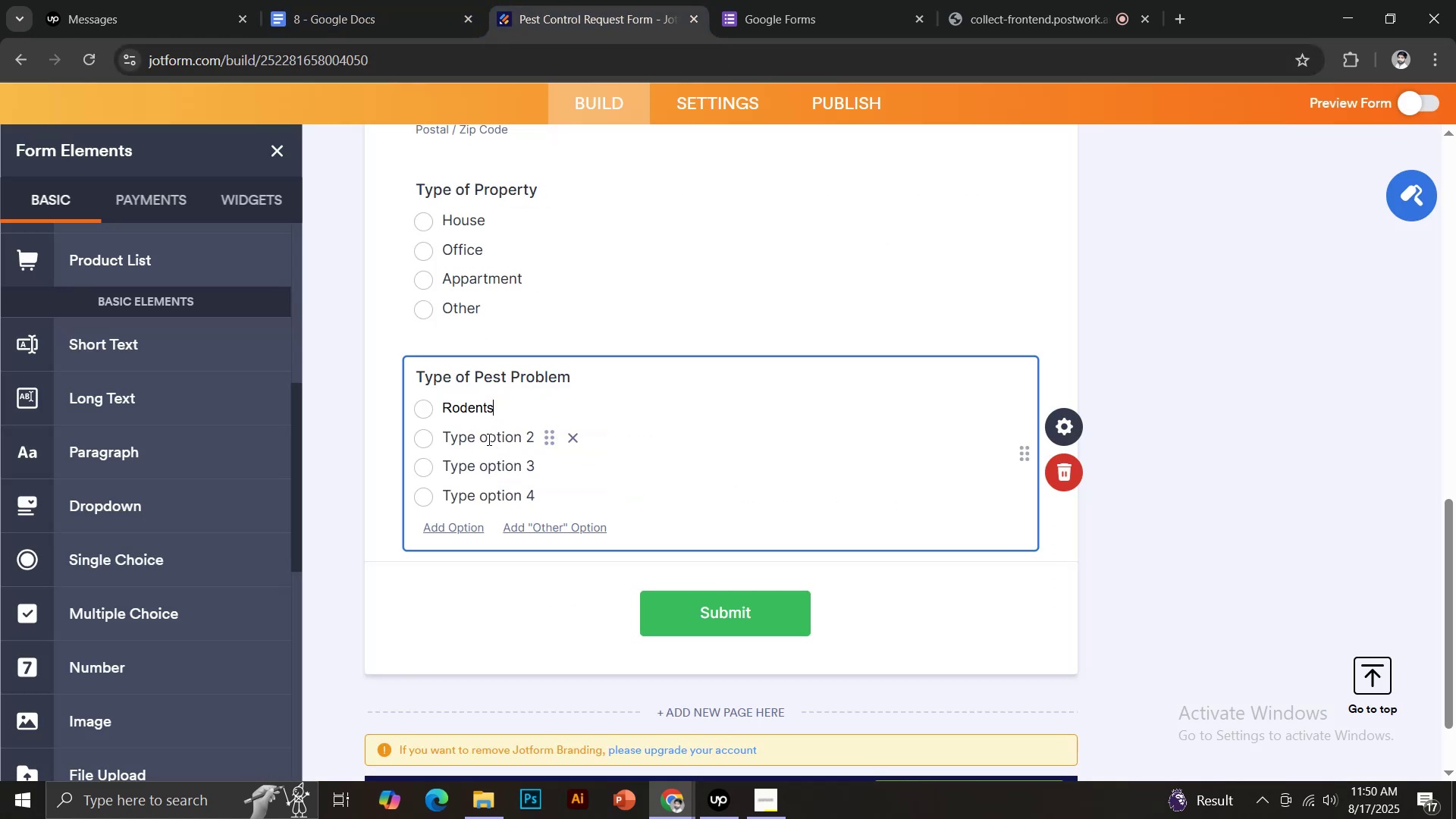 
left_click([488, 440])
 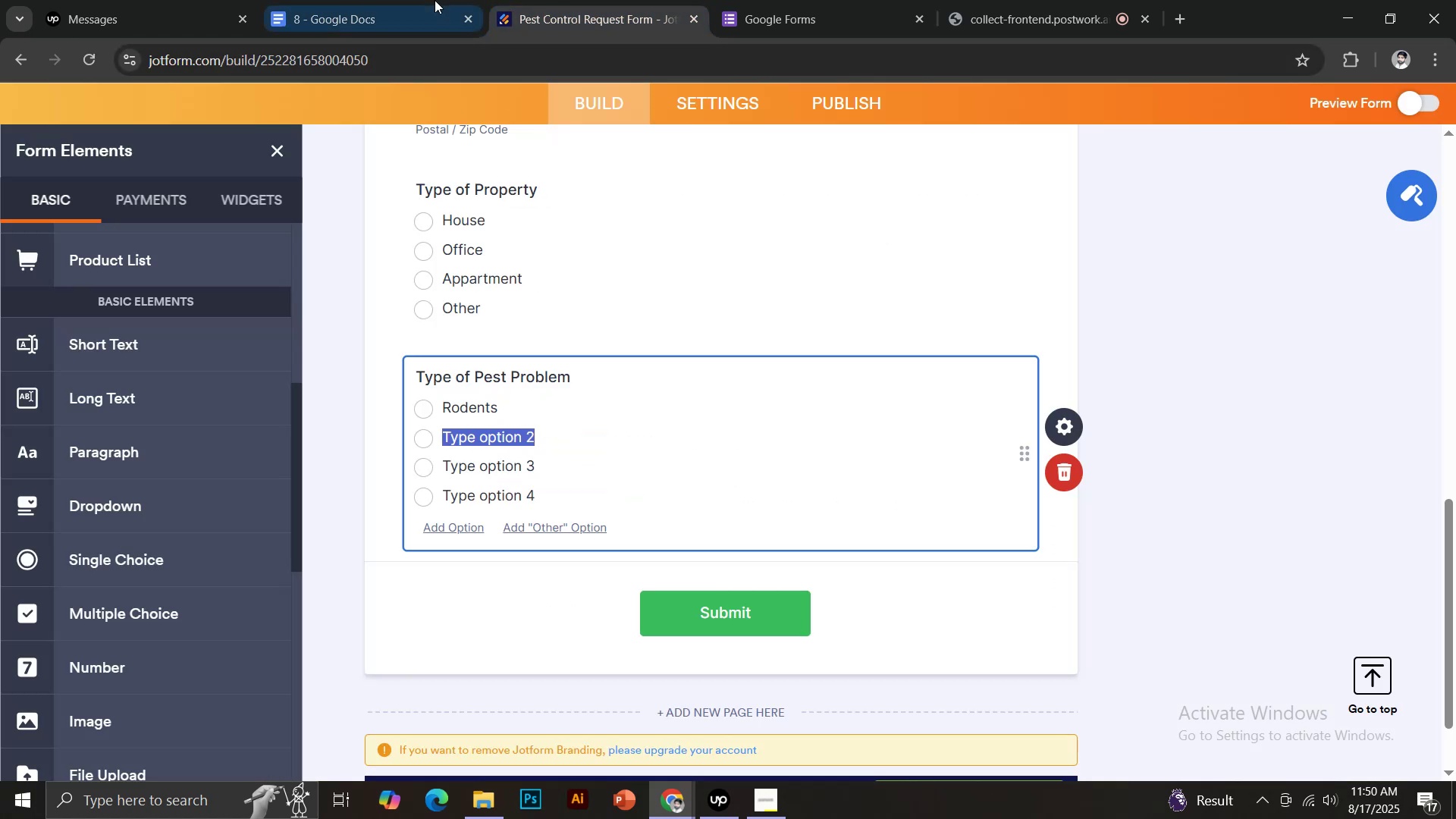 
left_click([420, 0])
 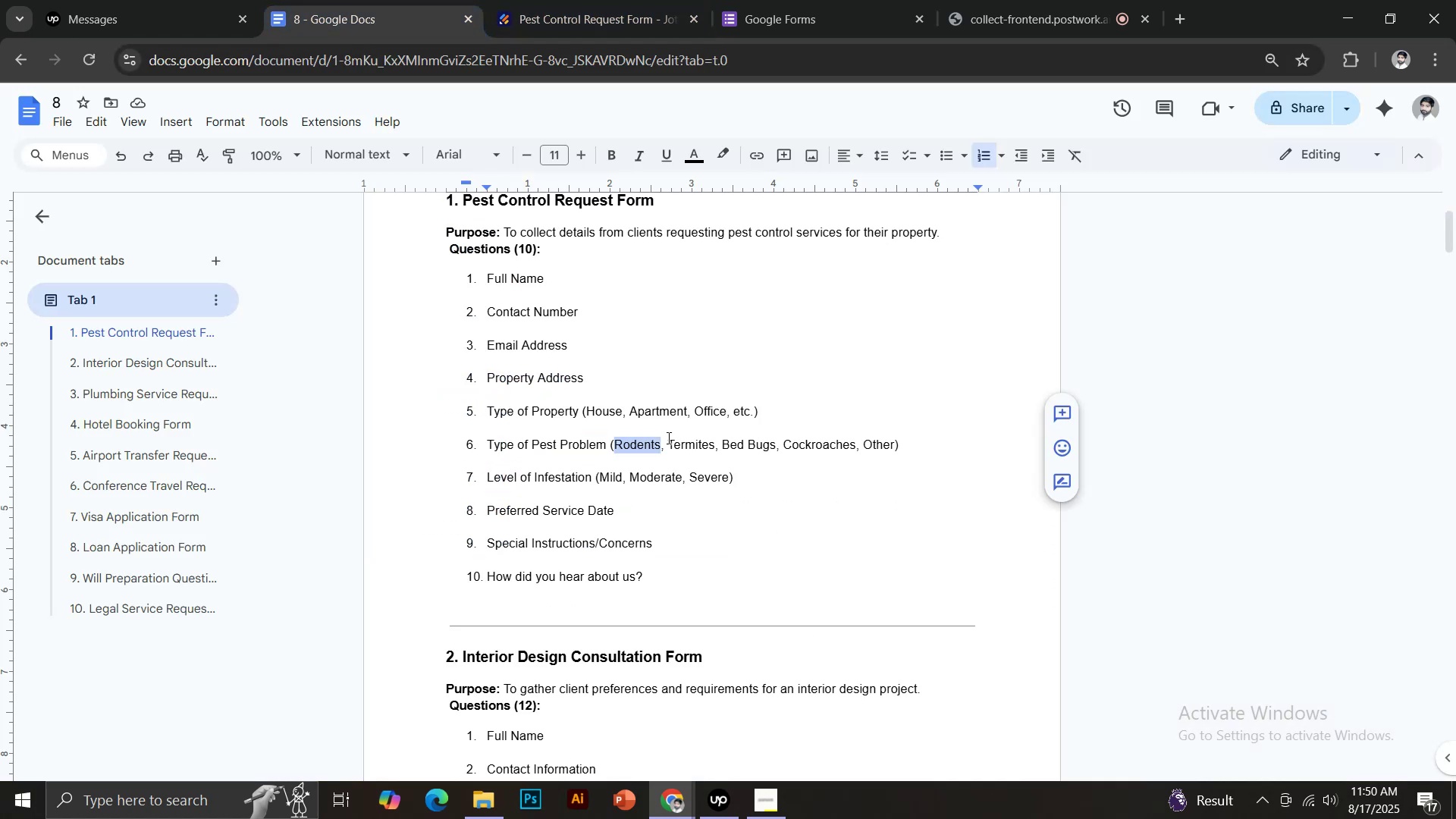 
left_click_drag(start_coordinate=[667, 437], to_coordinate=[701, 442])
 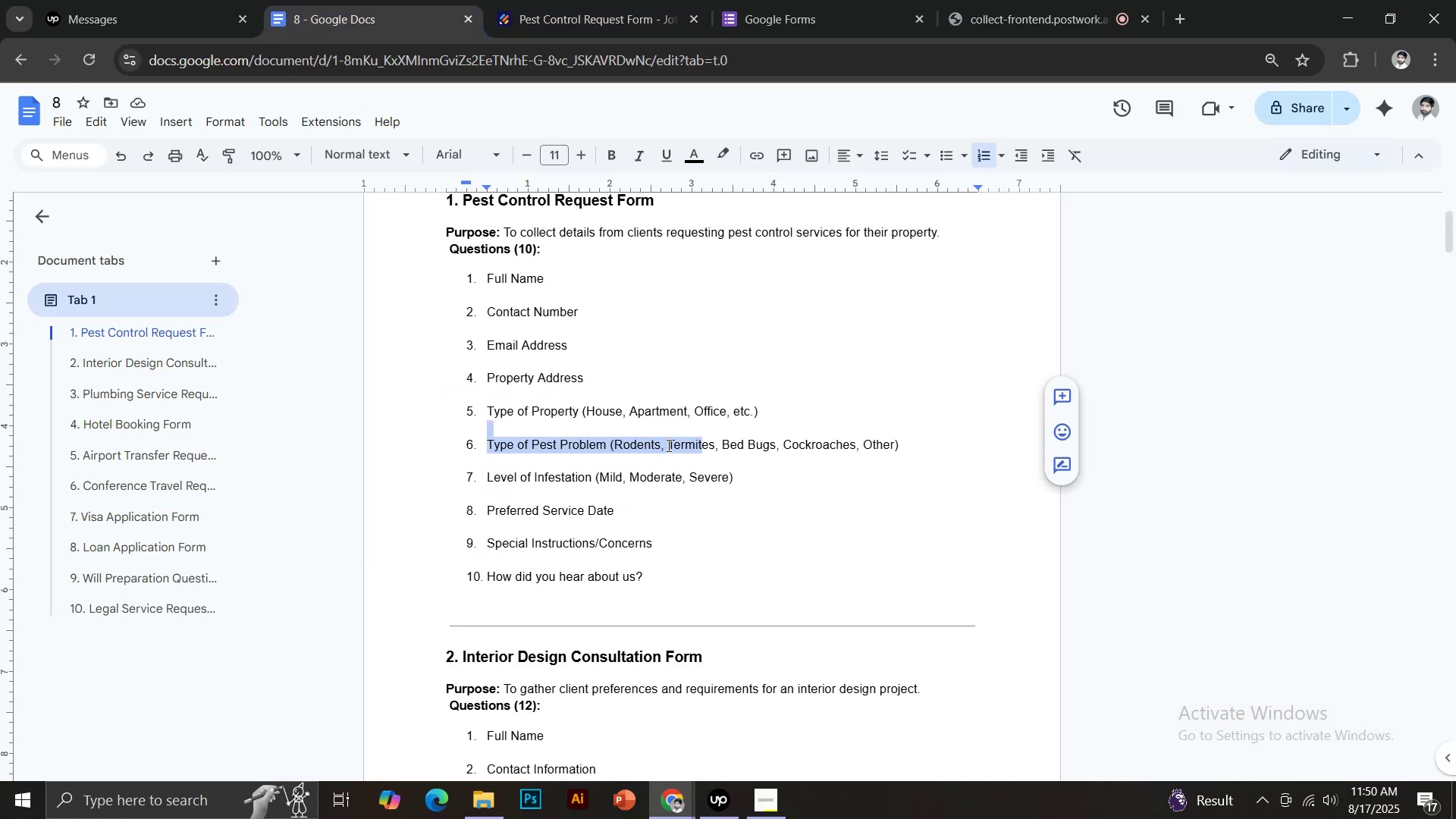 
left_click([667, 445])
 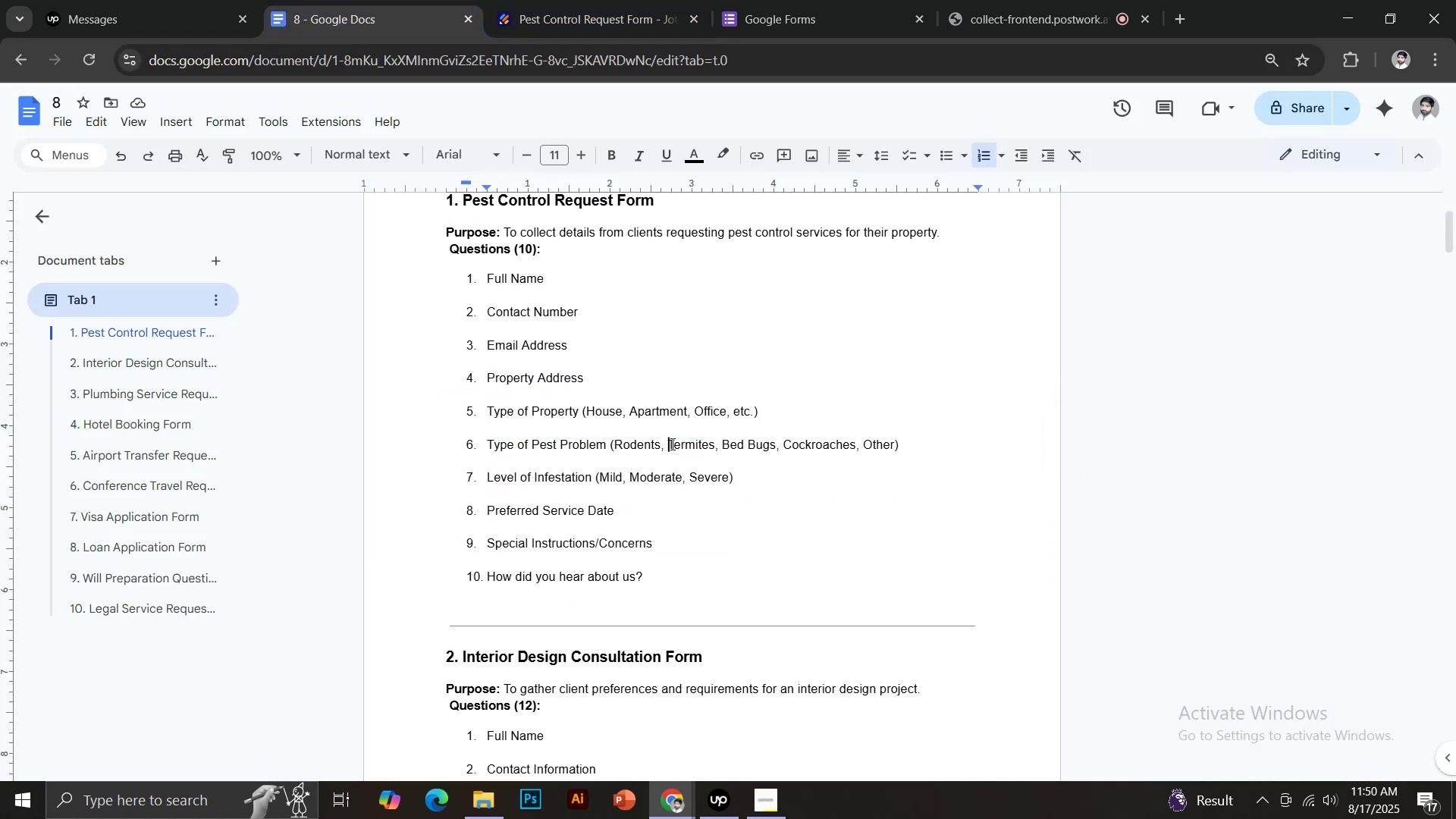 
left_click_drag(start_coordinate=[671, 444], to_coordinate=[715, 444])
 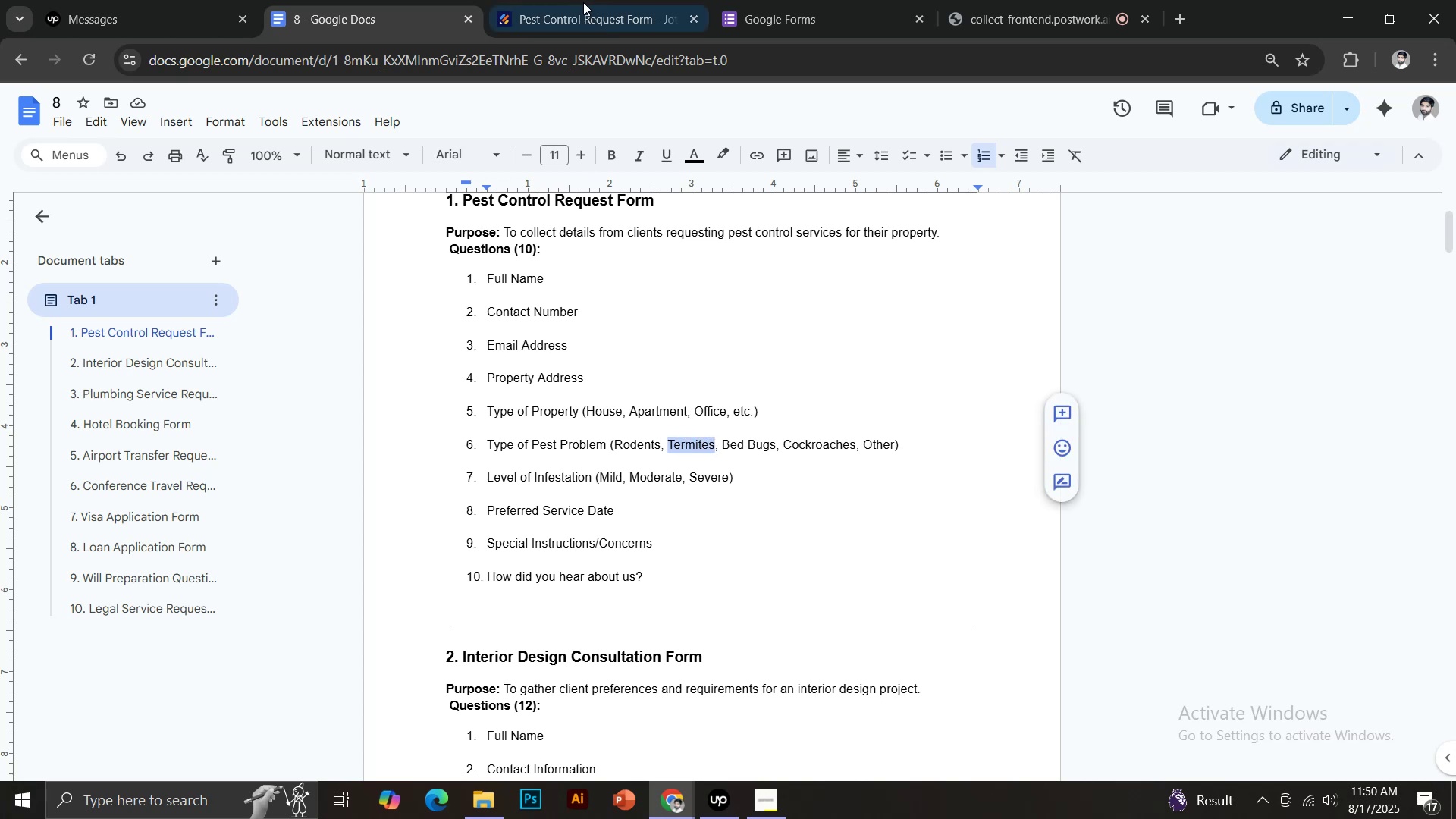 
key(Control+C)
 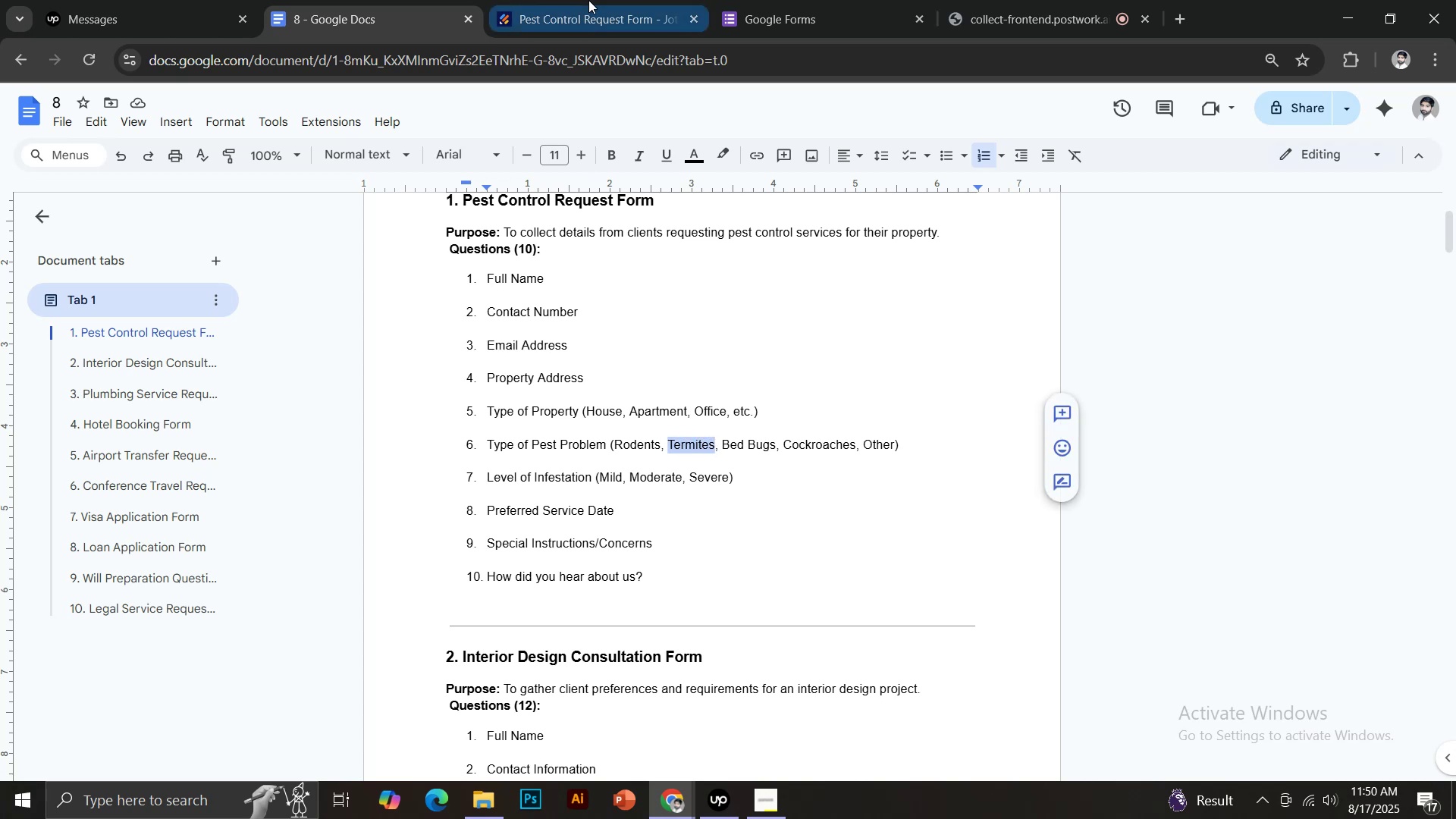 
left_click([591, 0])
 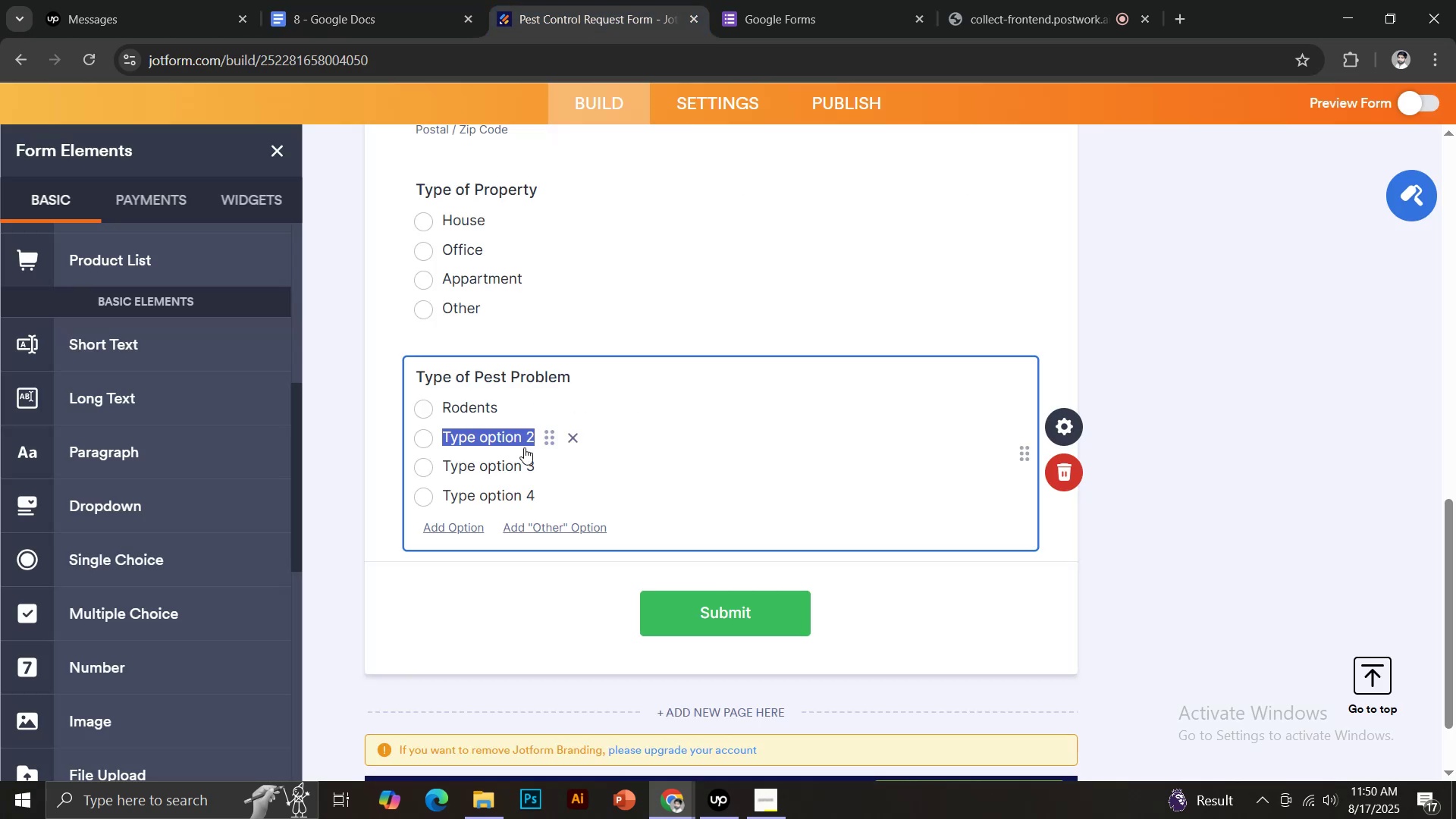 
key(Control+V)
 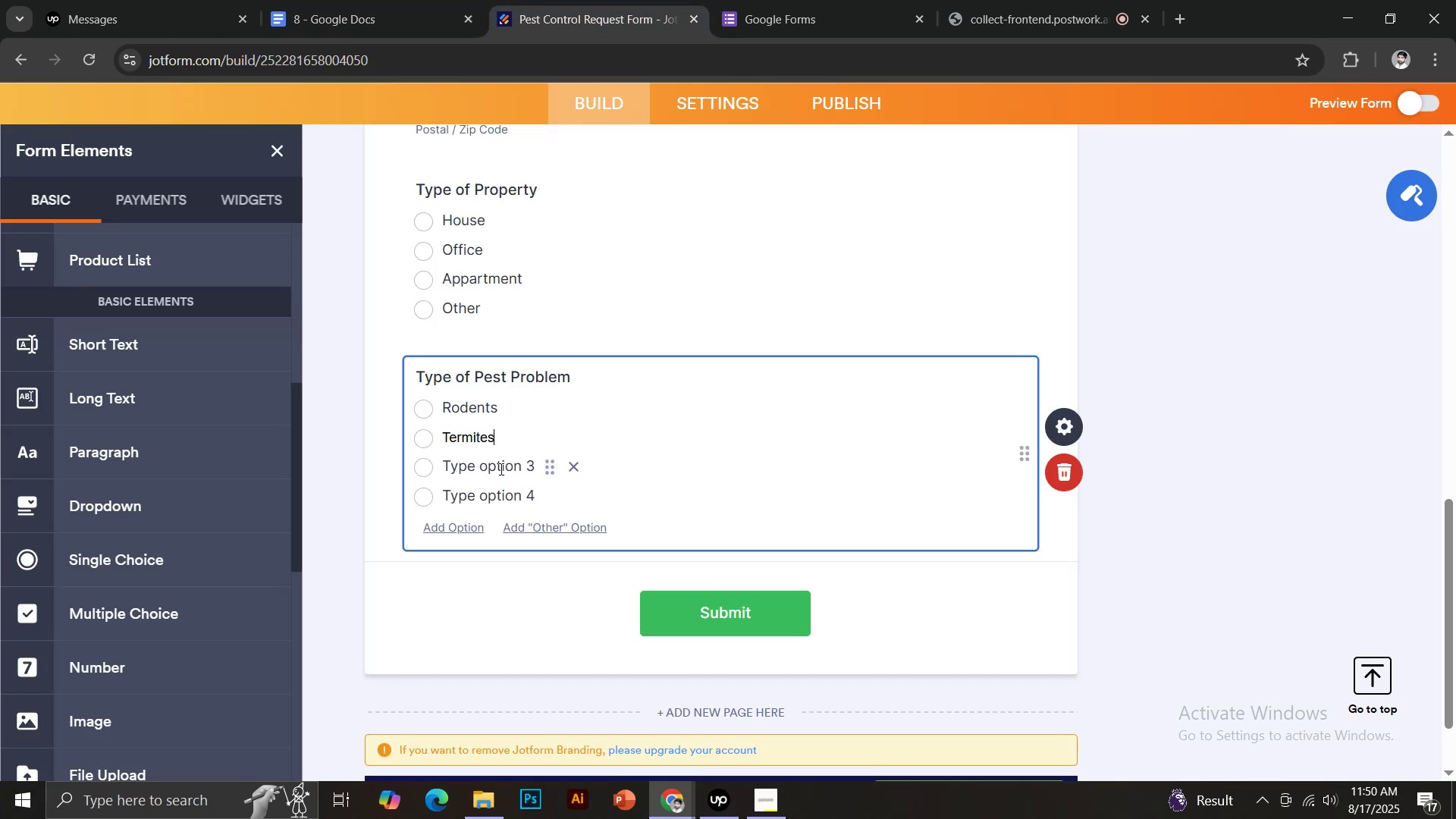 
left_click([499, 469])
 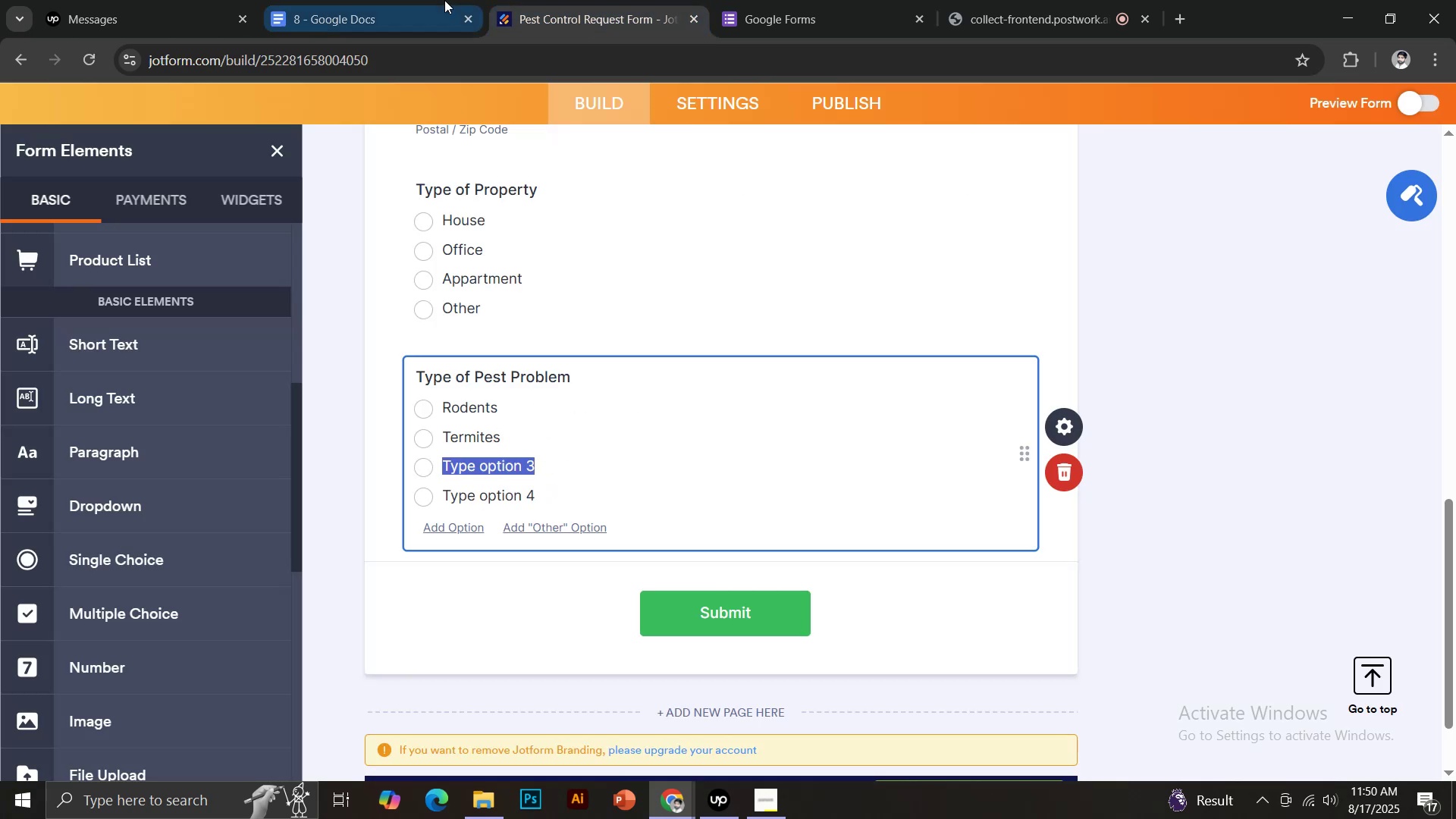 
left_click([441, 0])
 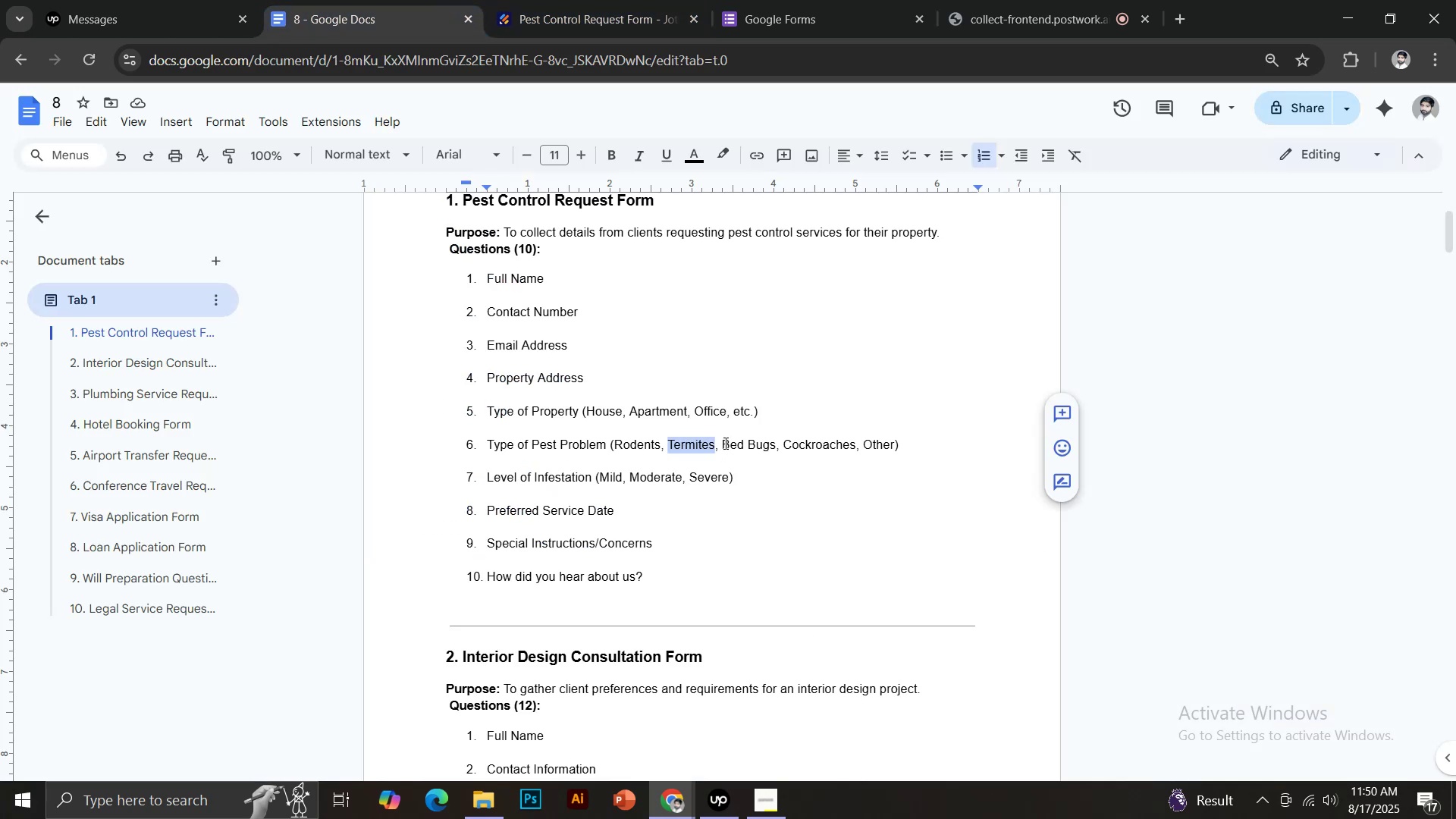 
left_click_drag(start_coordinate=[723, 443], to_coordinate=[777, 443])
 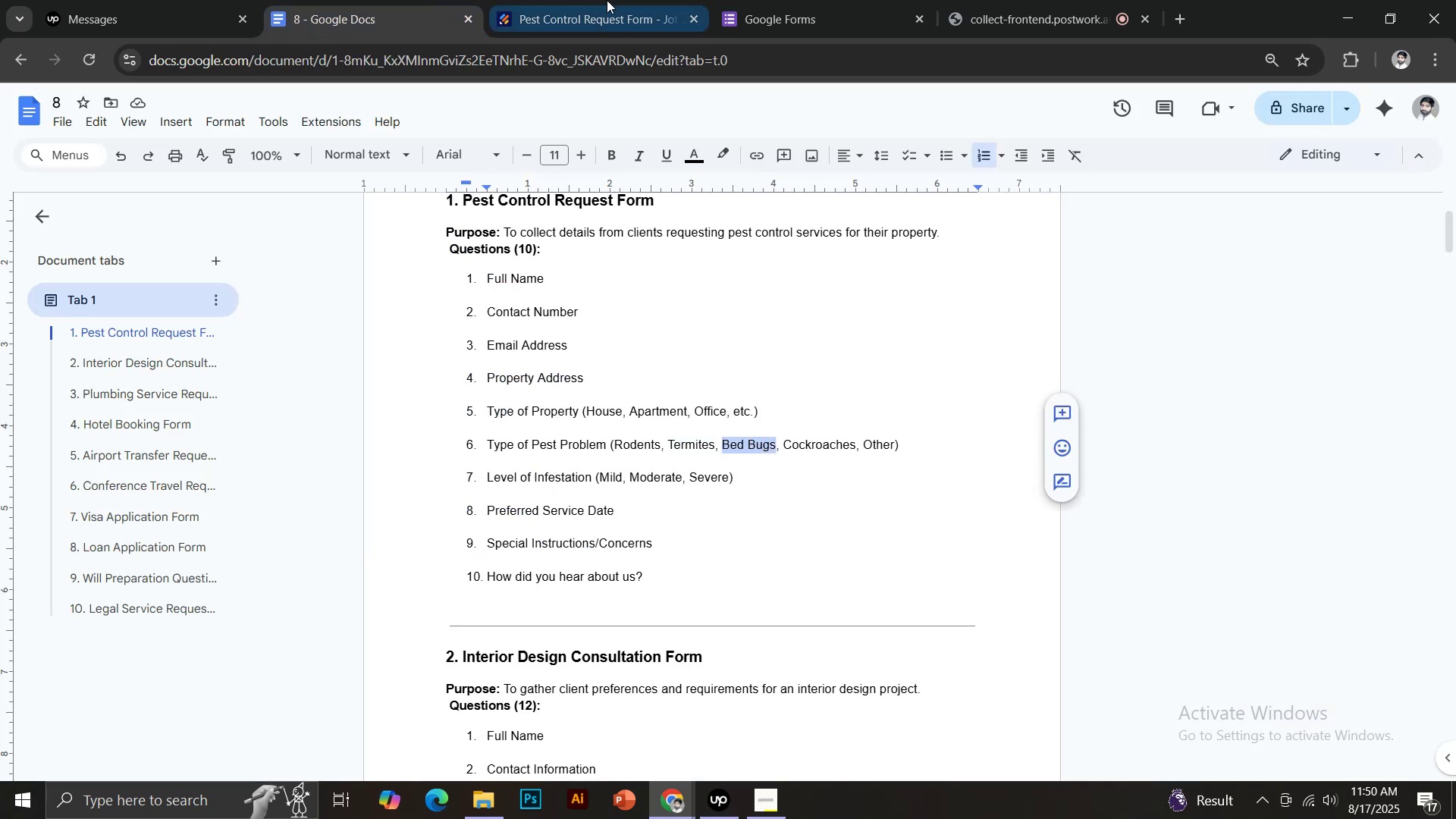 
key(Control+C)
 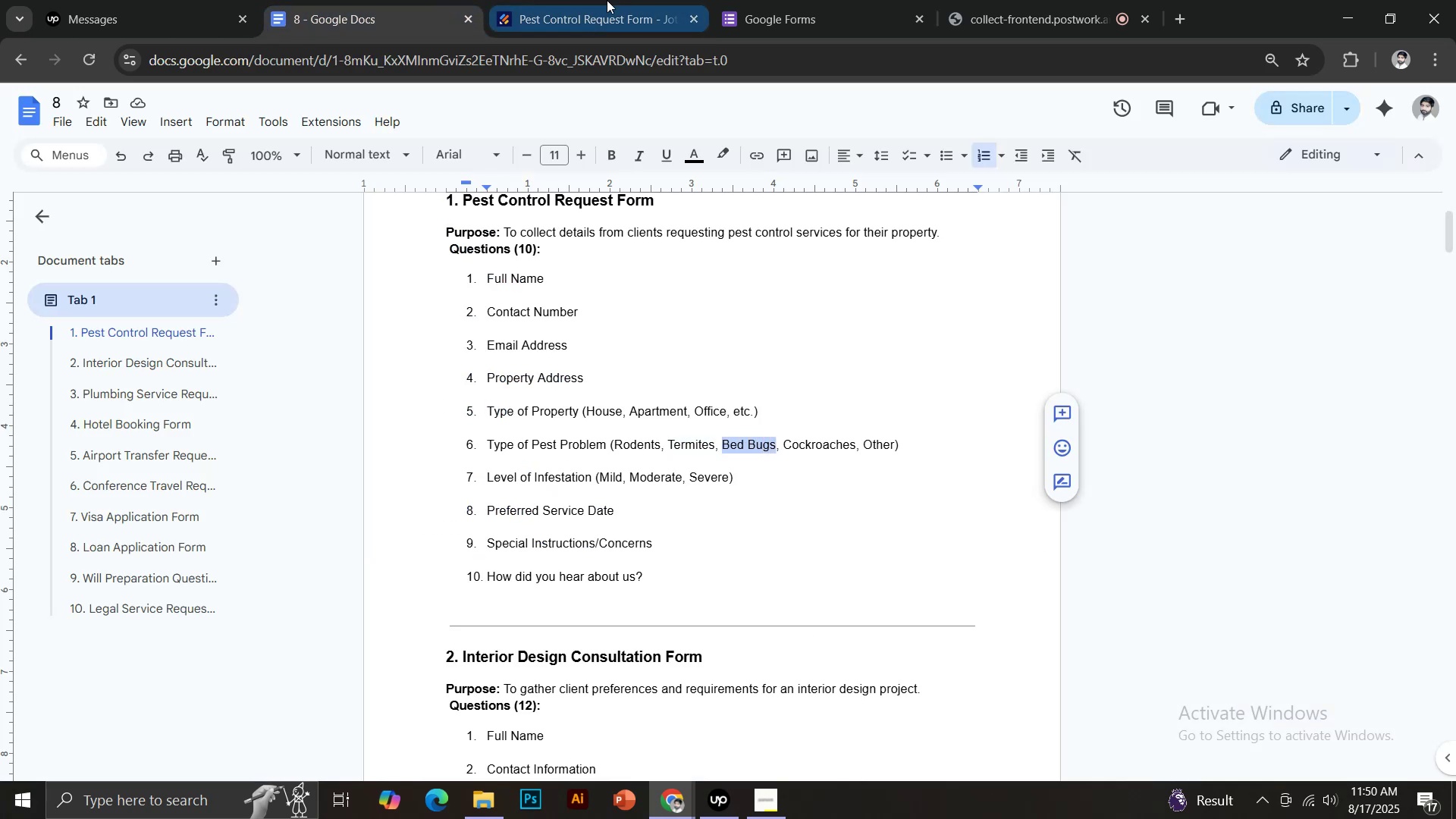 
left_click([607, 0])
 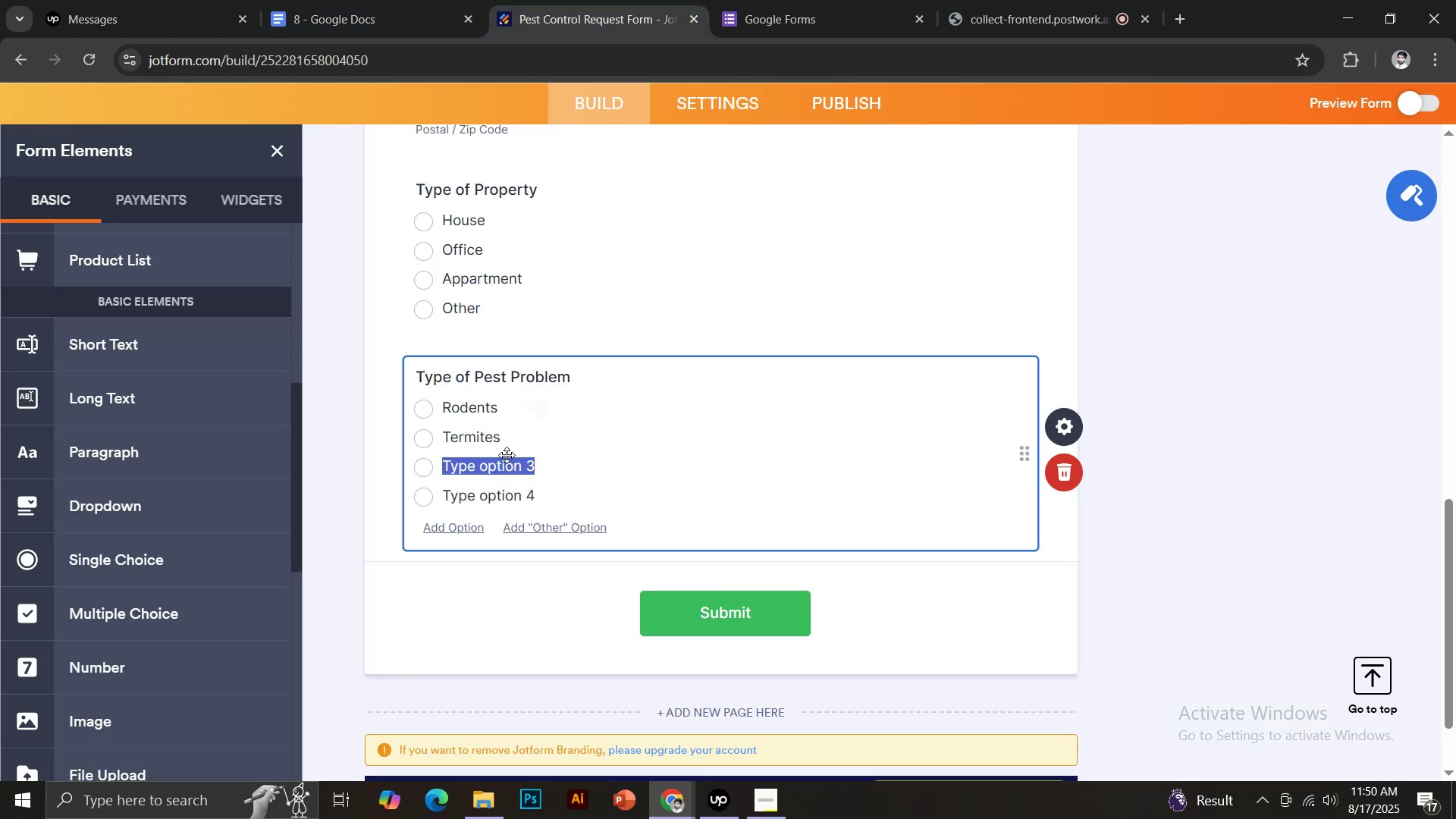 
key(Control+V)
 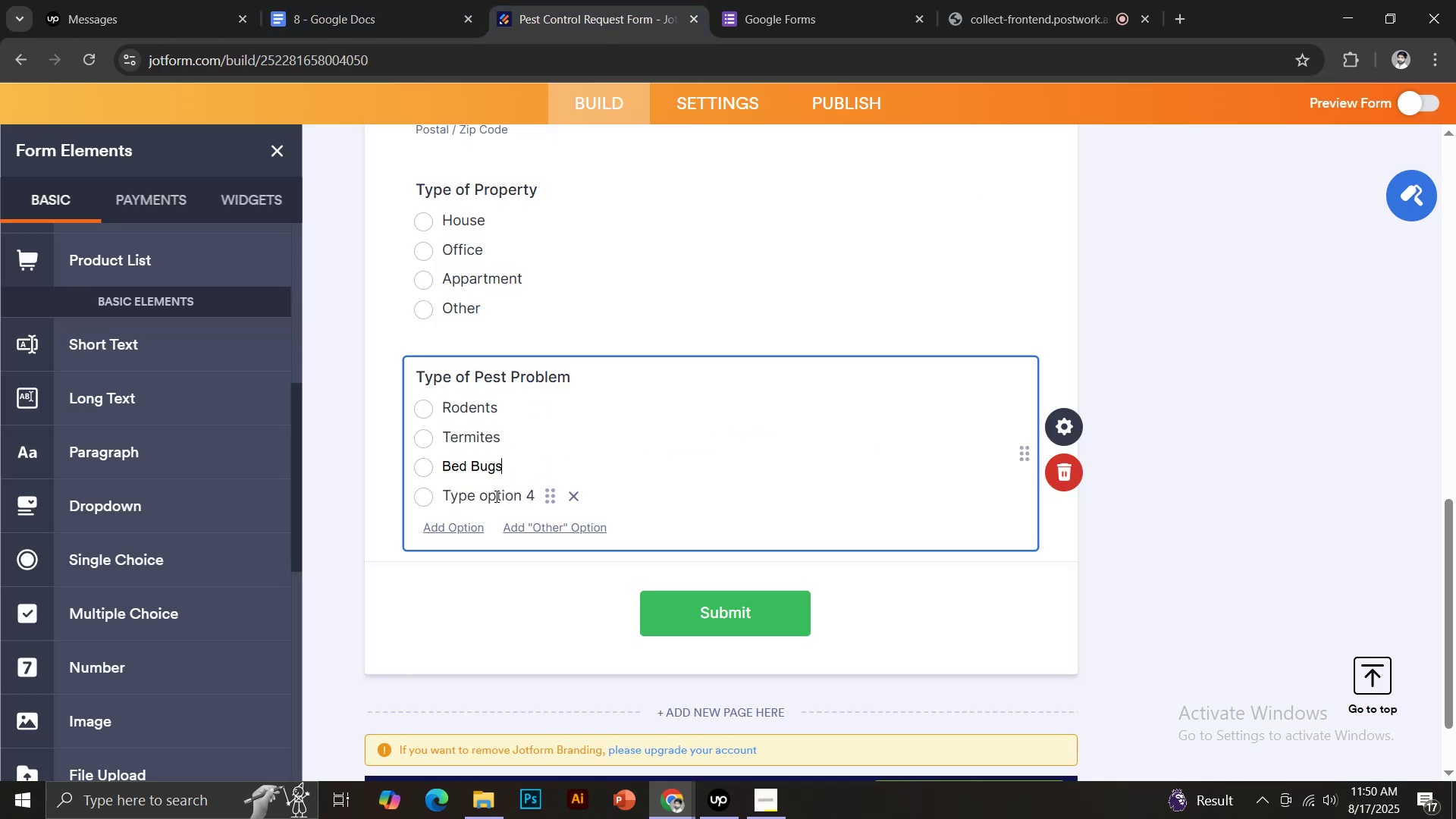 
left_click([495, 496])
 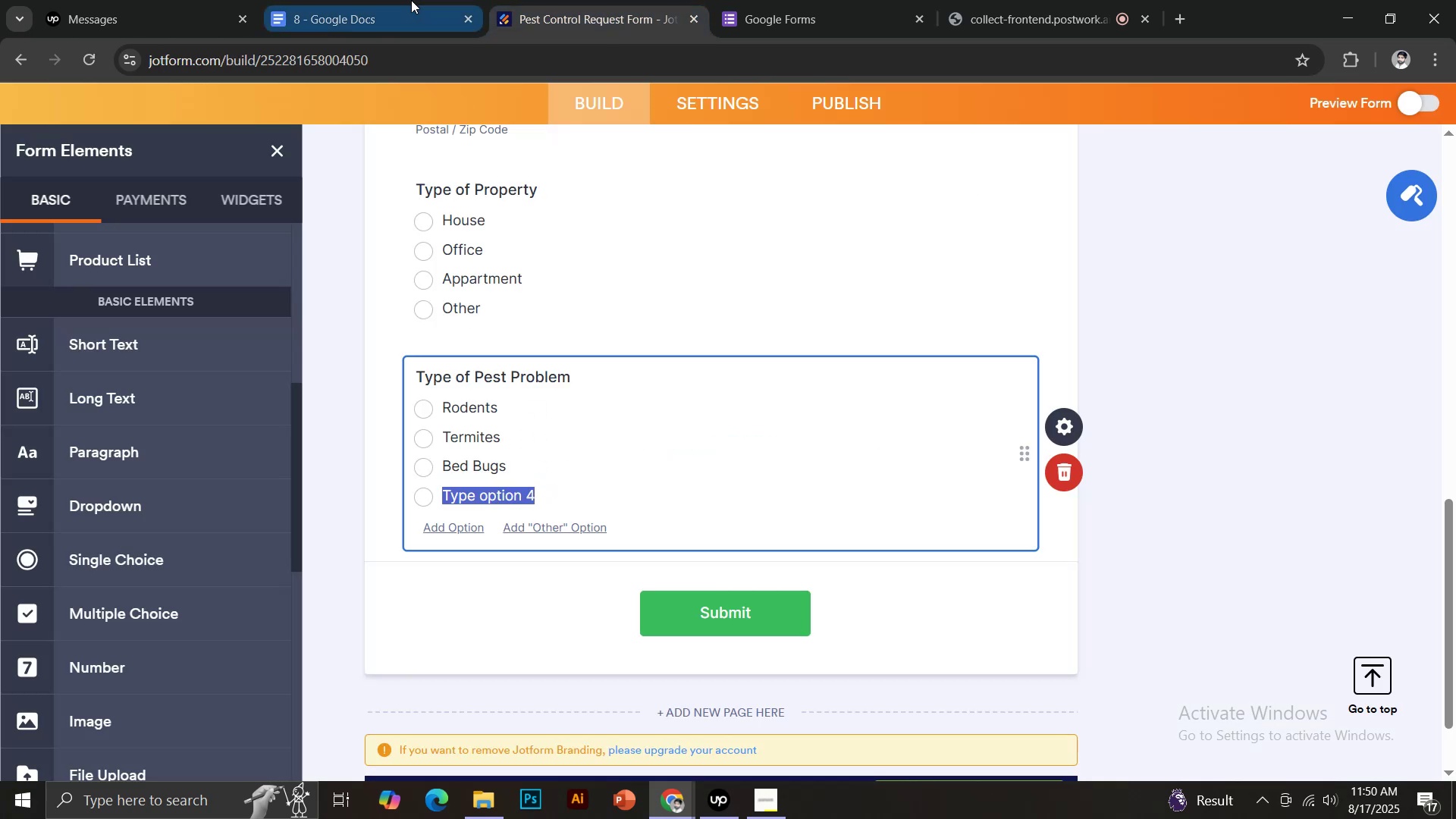 
left_click([411, 0])
 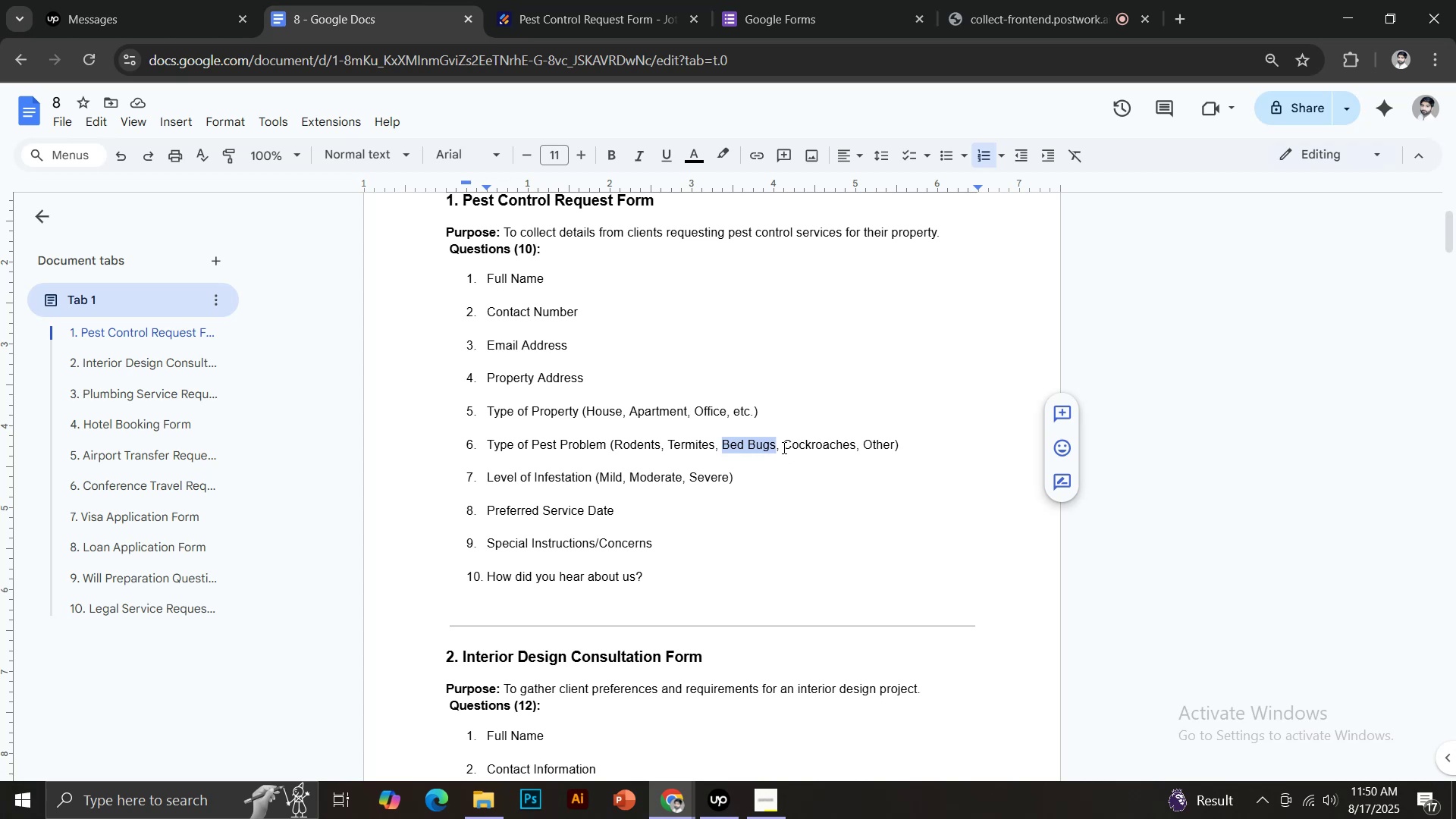 
left_click_drag(start_coordinate=[783, 447], to_coordinate=[853, 453])
 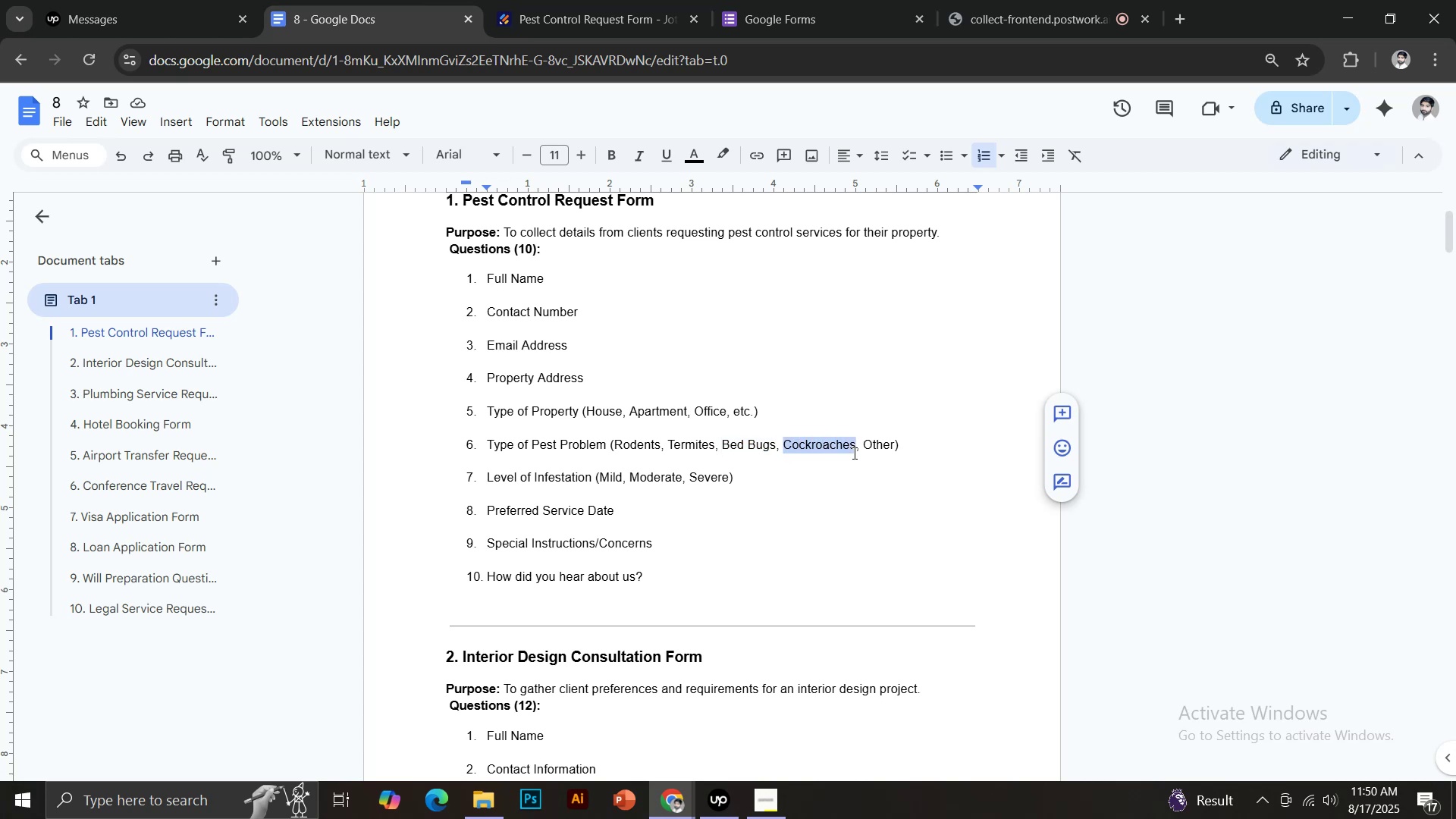 
key(Control+C)
 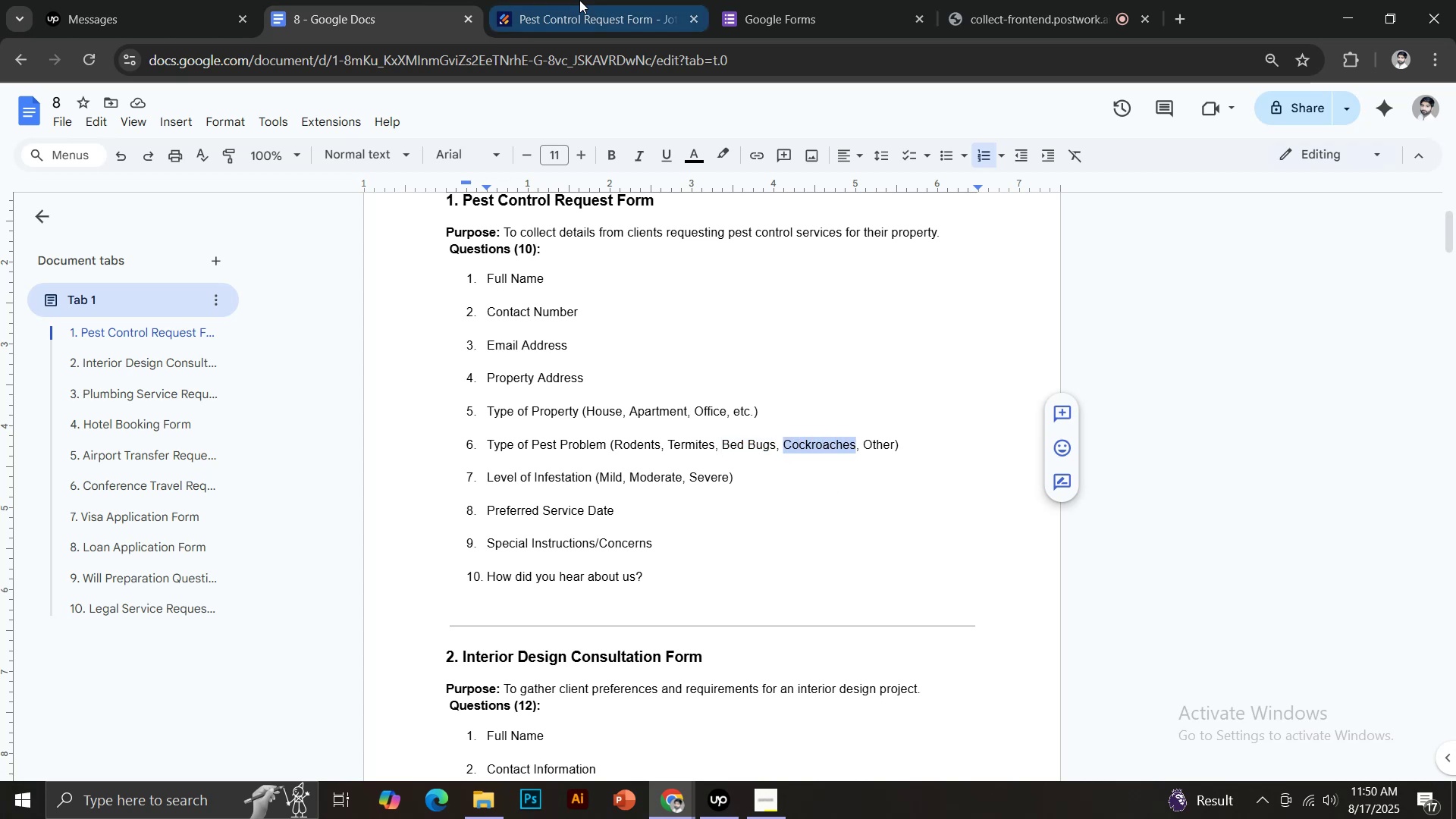 
left_click([580, 0])
 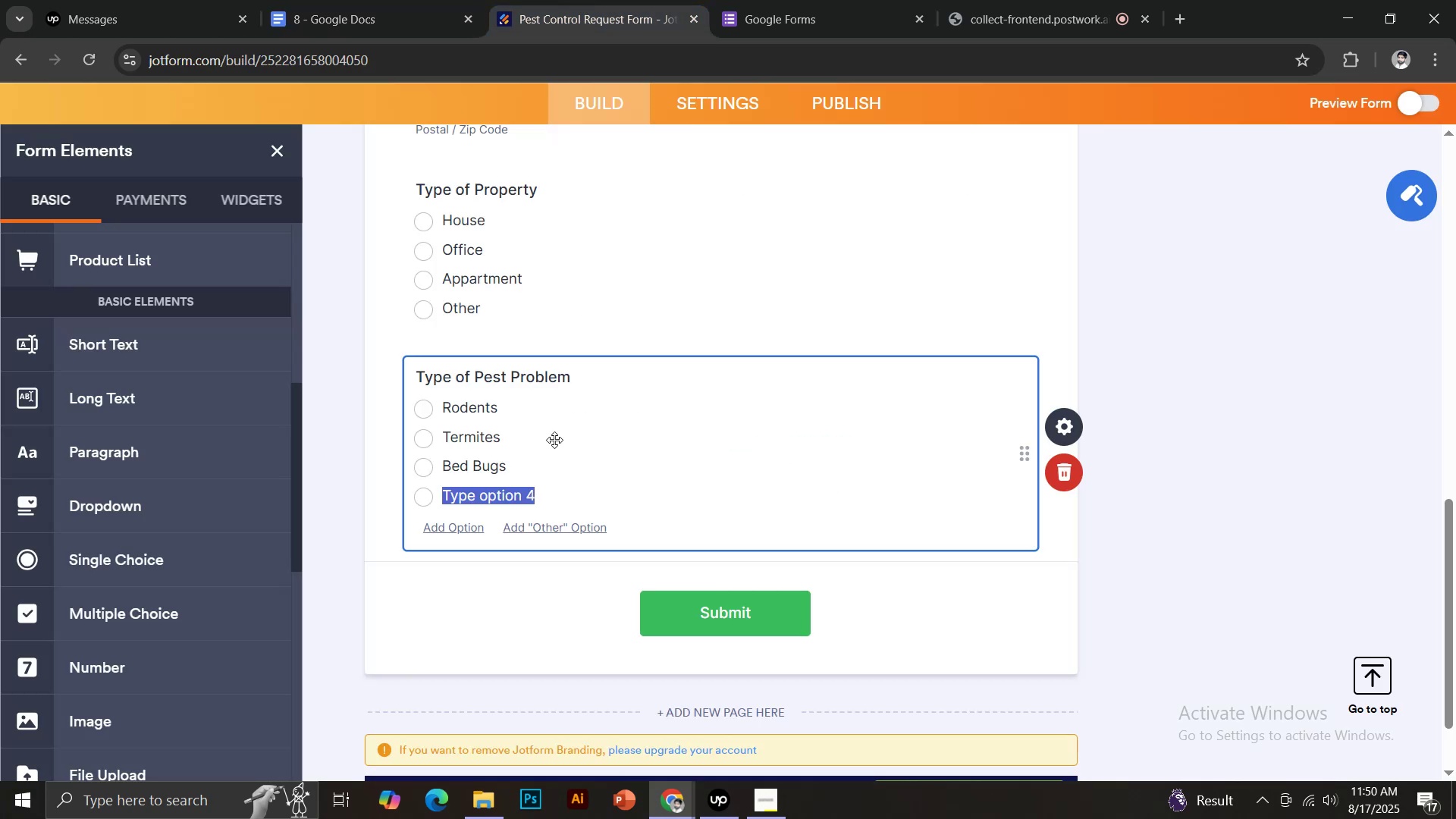 
key(Control+V)
 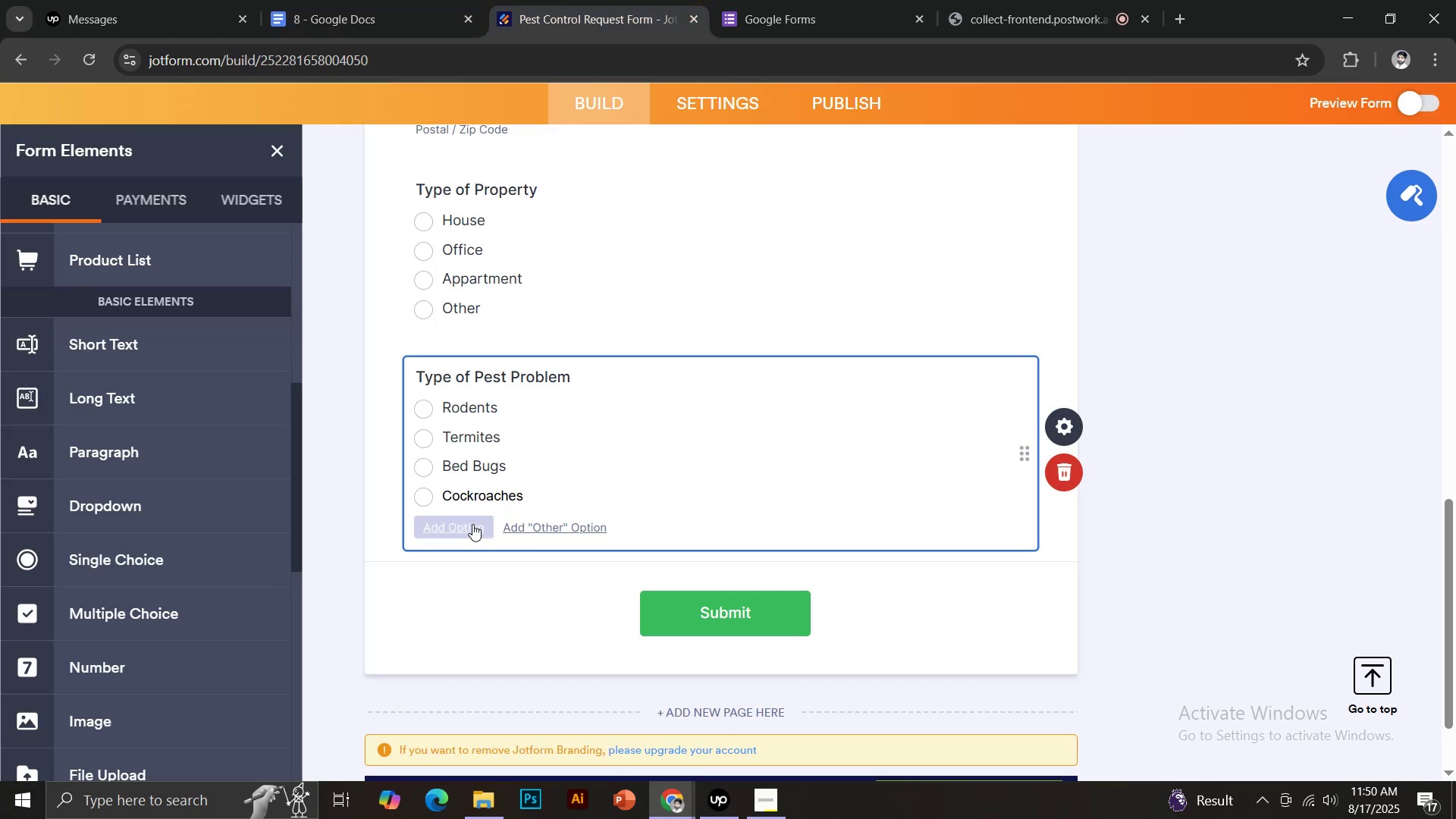 
left_click([472, 524])
 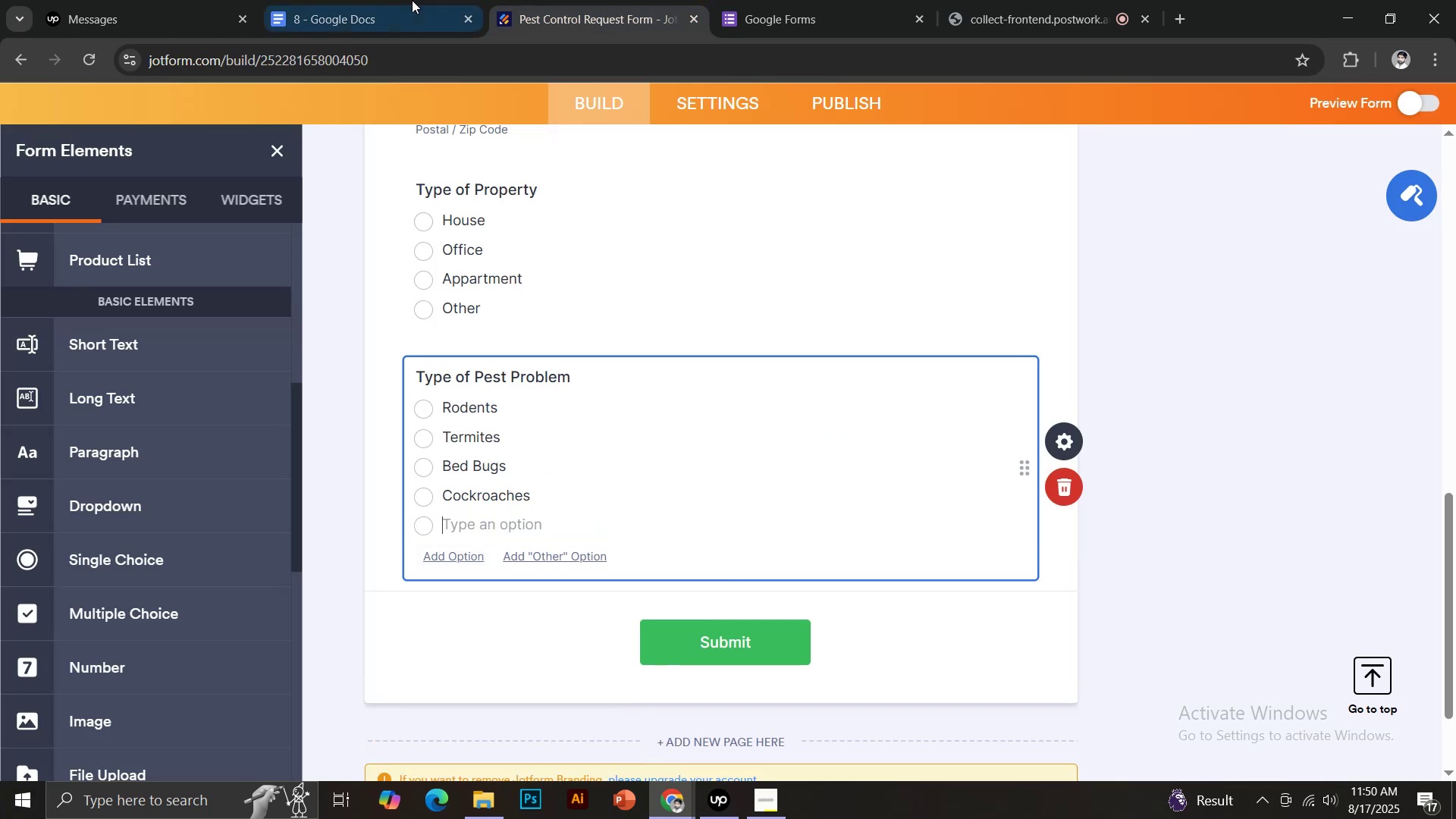 
left_click([412, 0])
 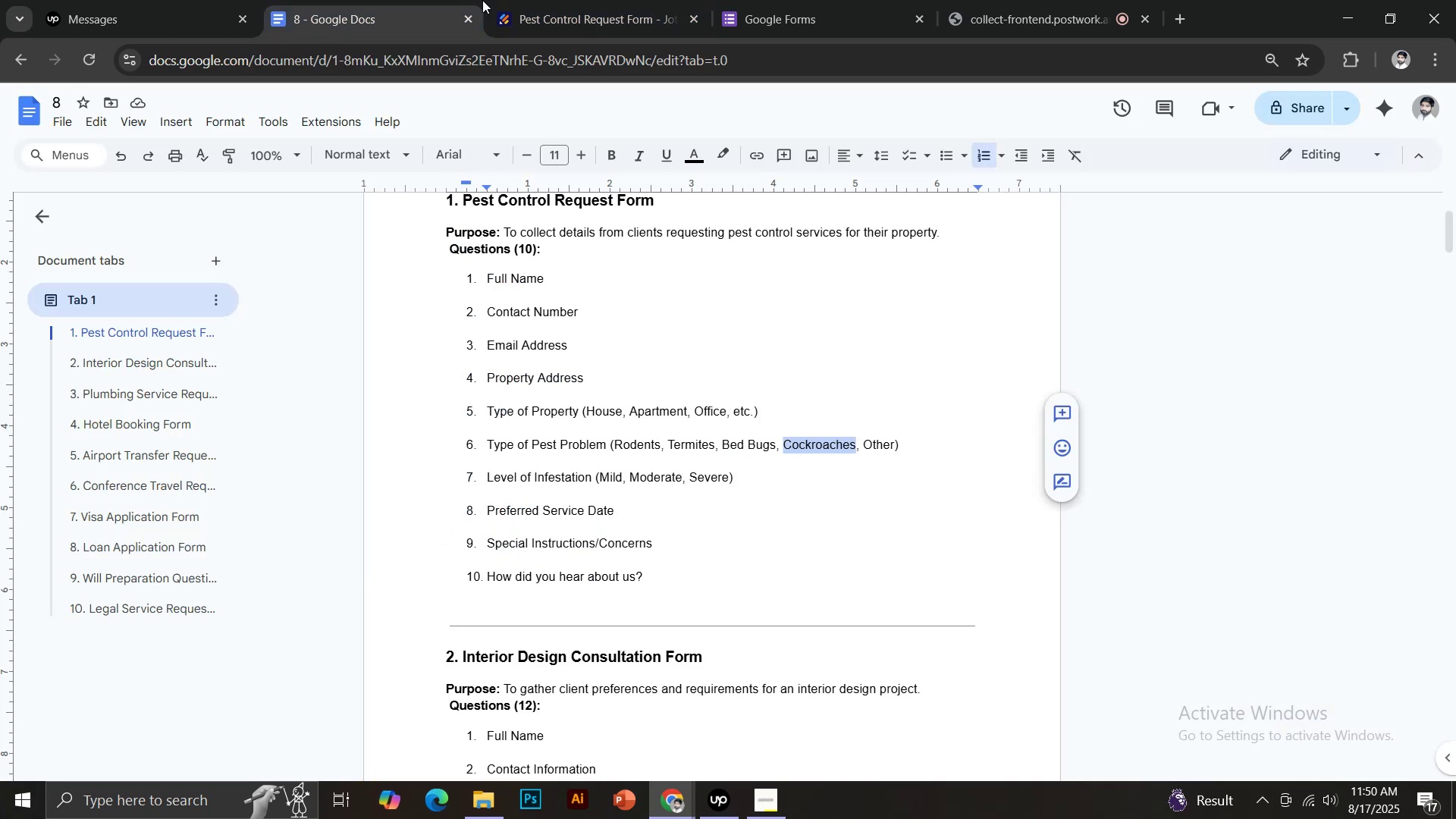 
left_click([554, 0])
 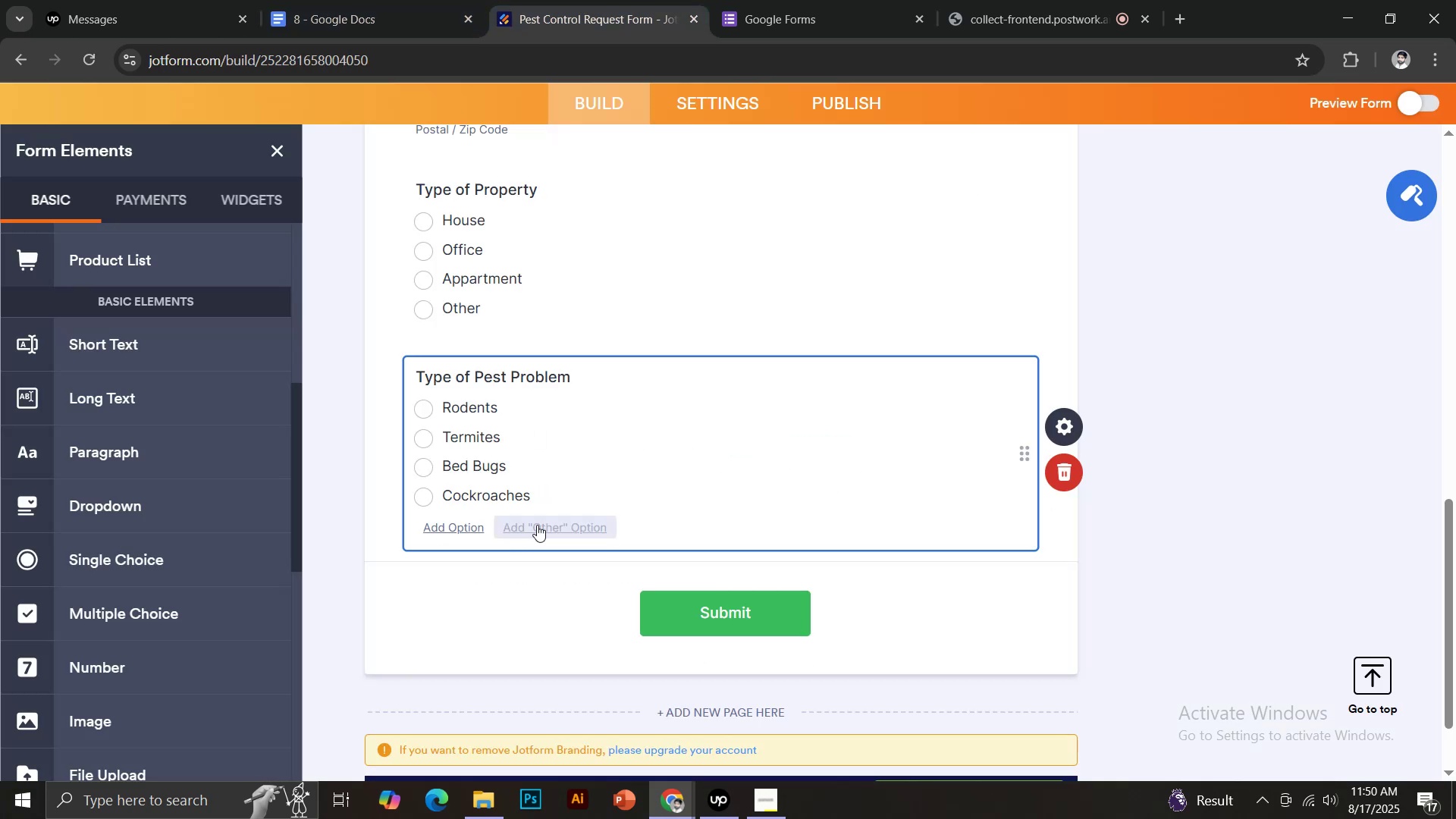 
left_click([541, 526])
 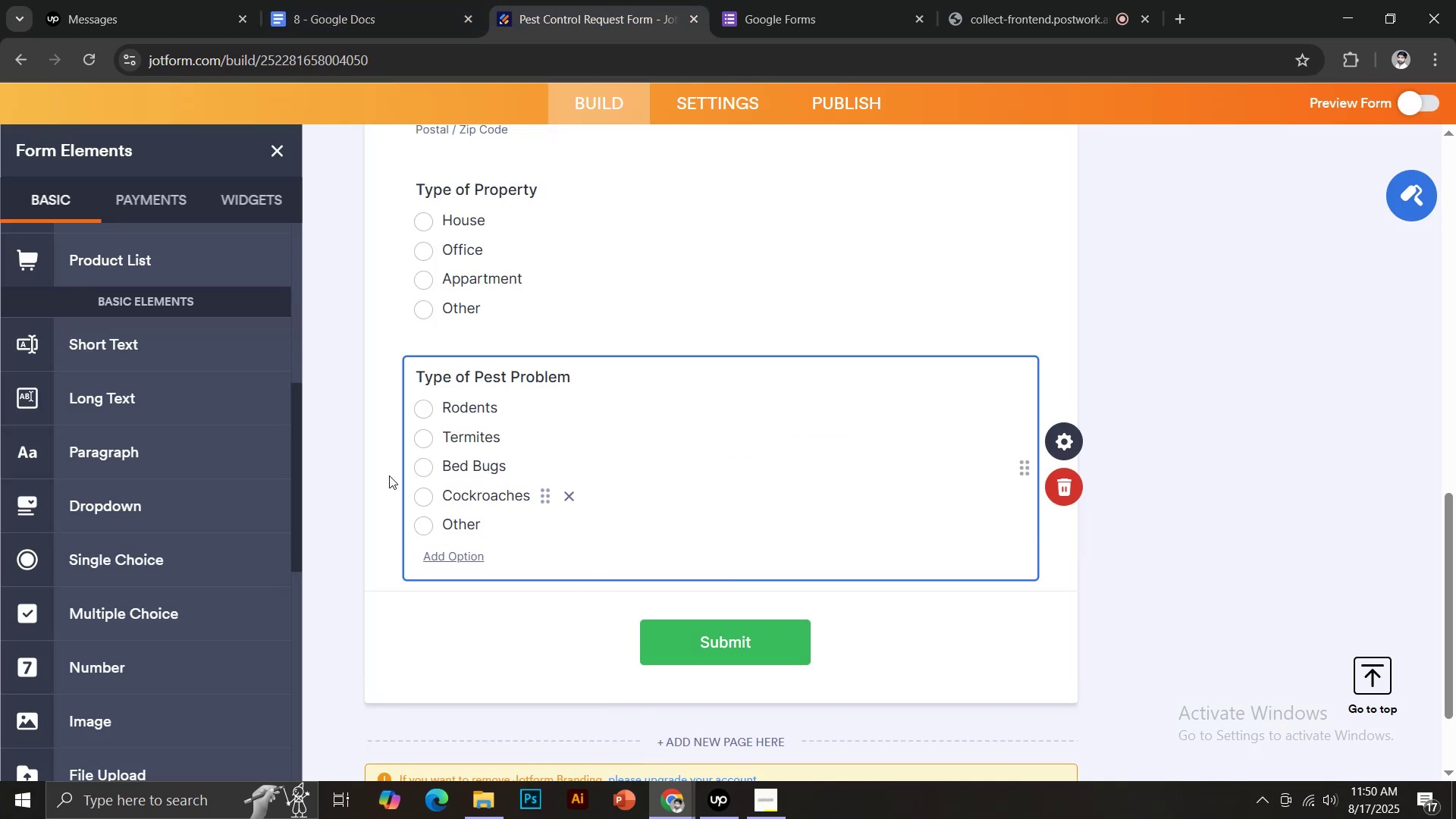 
left_click([421, 0])
 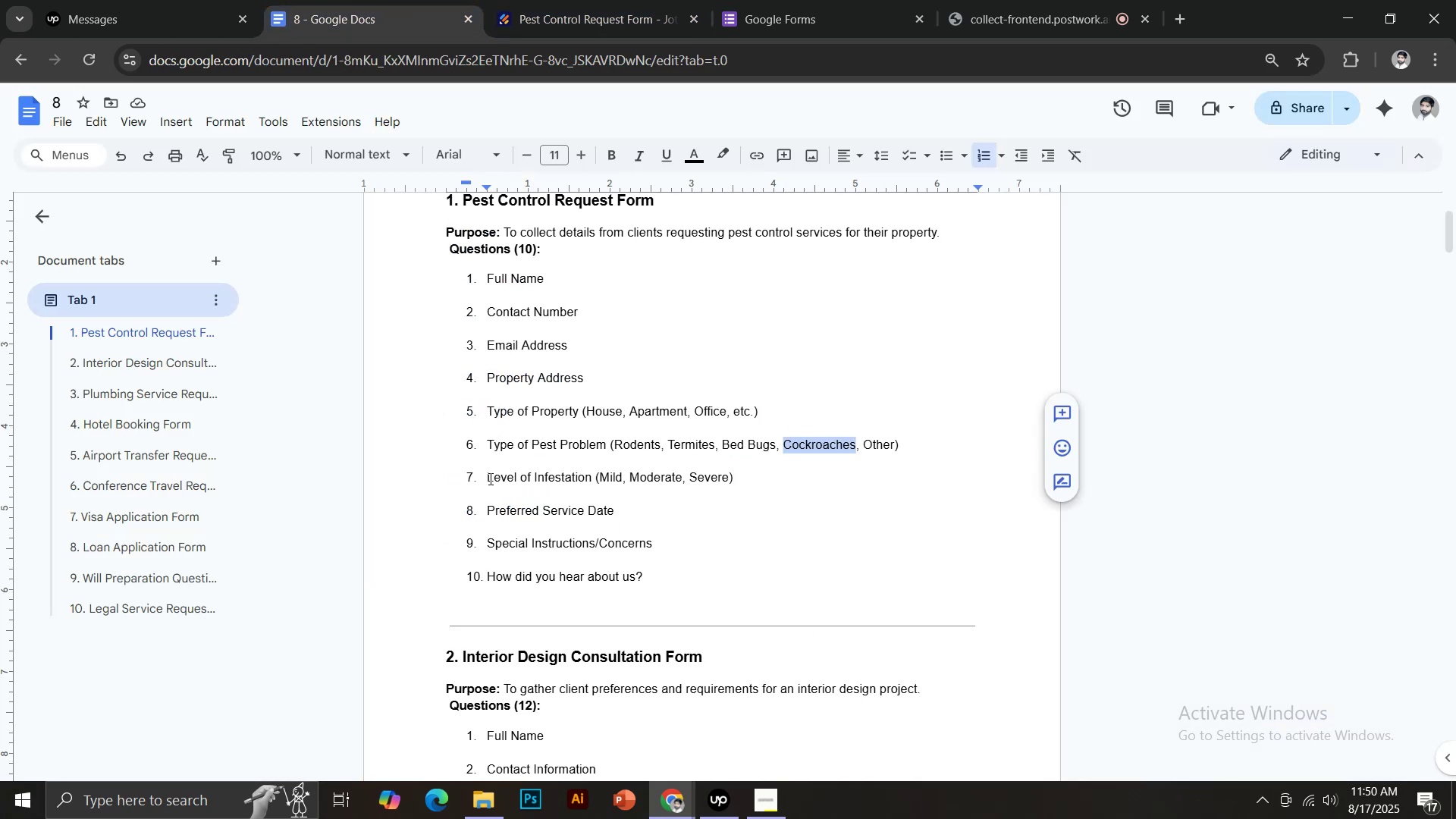 
left_click_drag(start_coordinate=[486, 479], to_coordinate=[592, 472])
 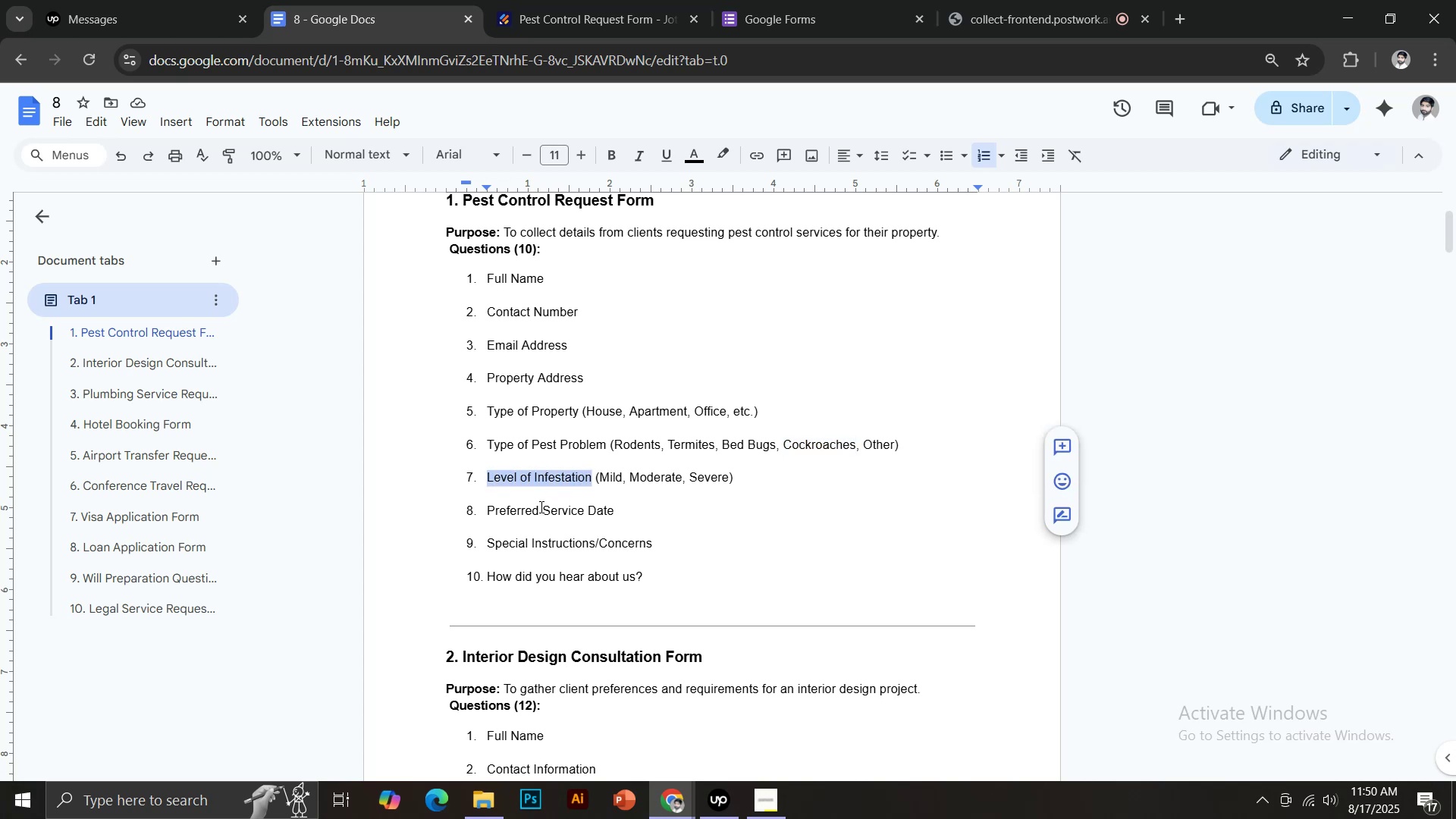 
key(Control+C)
 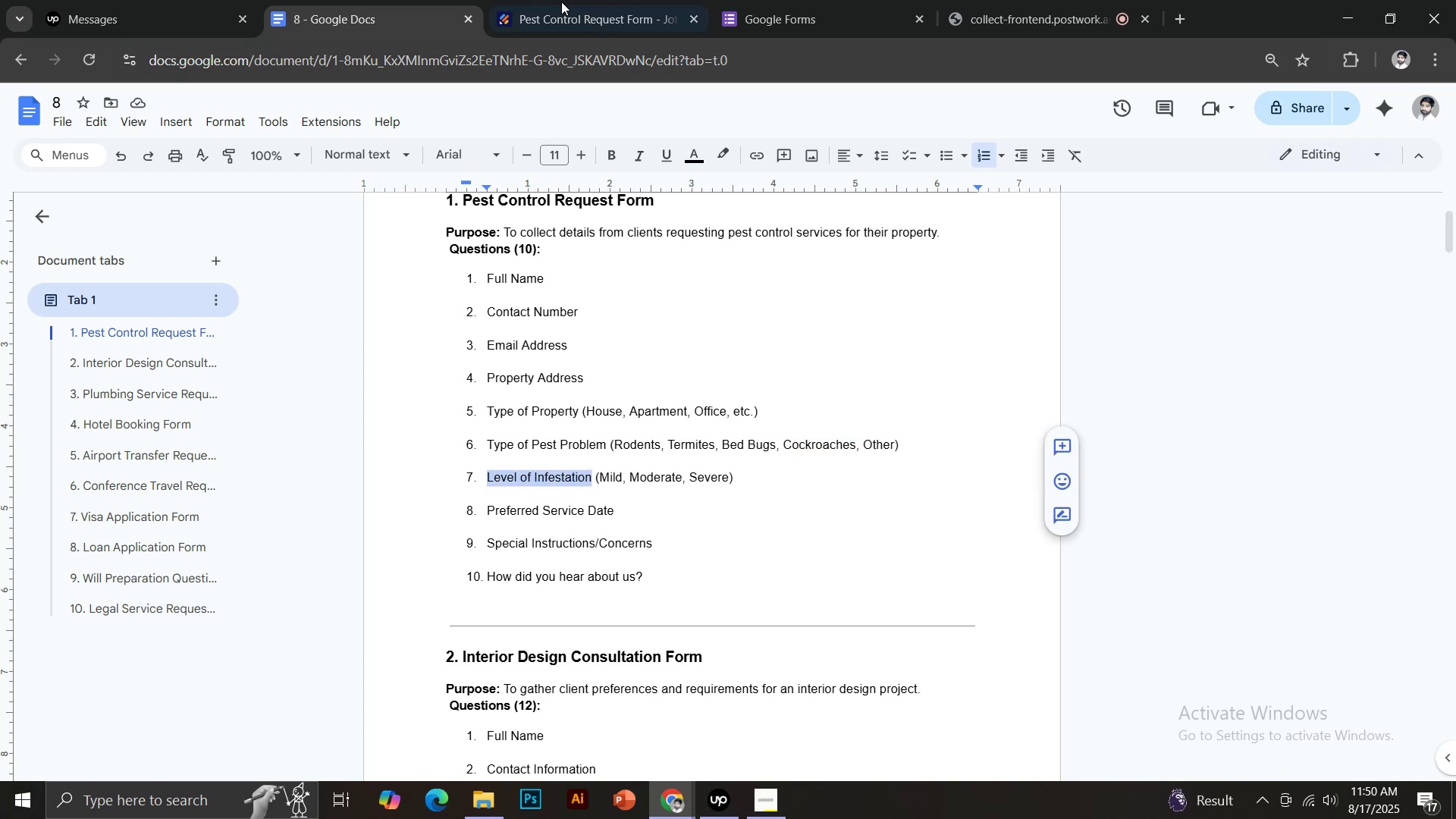 
left_click([561, 1])
 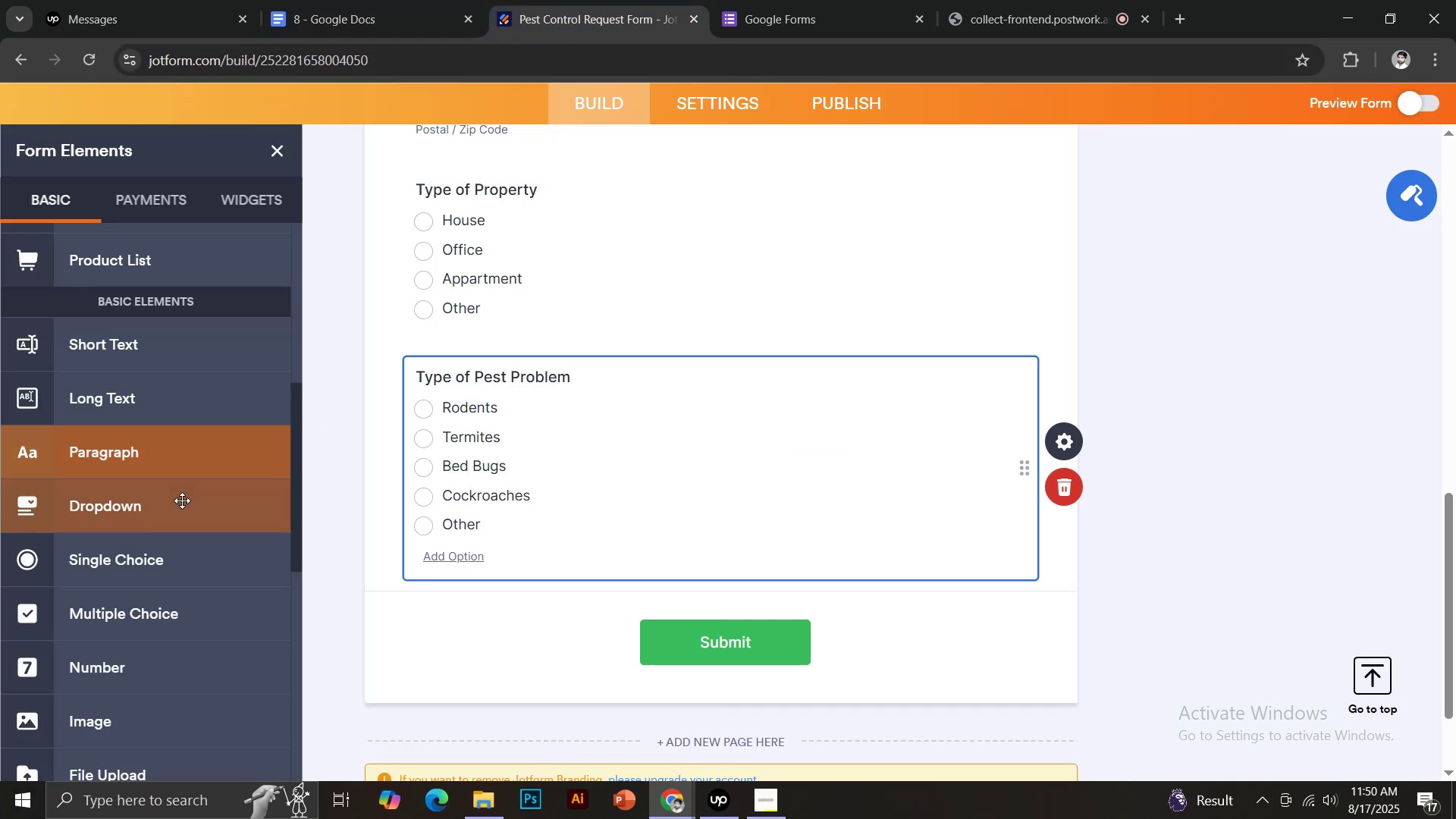 
left_click([187, 509])
 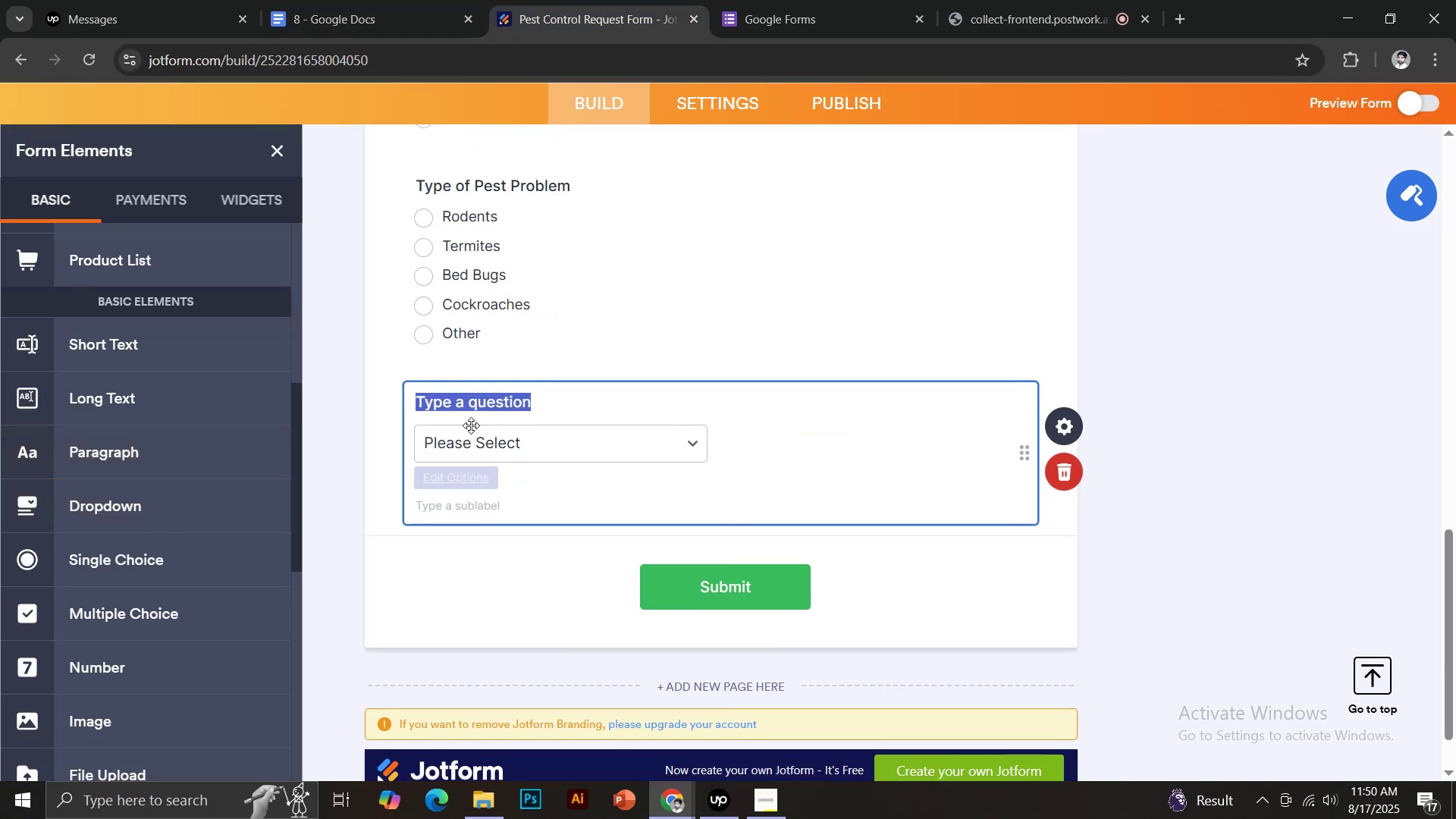 
key(Control+V)
 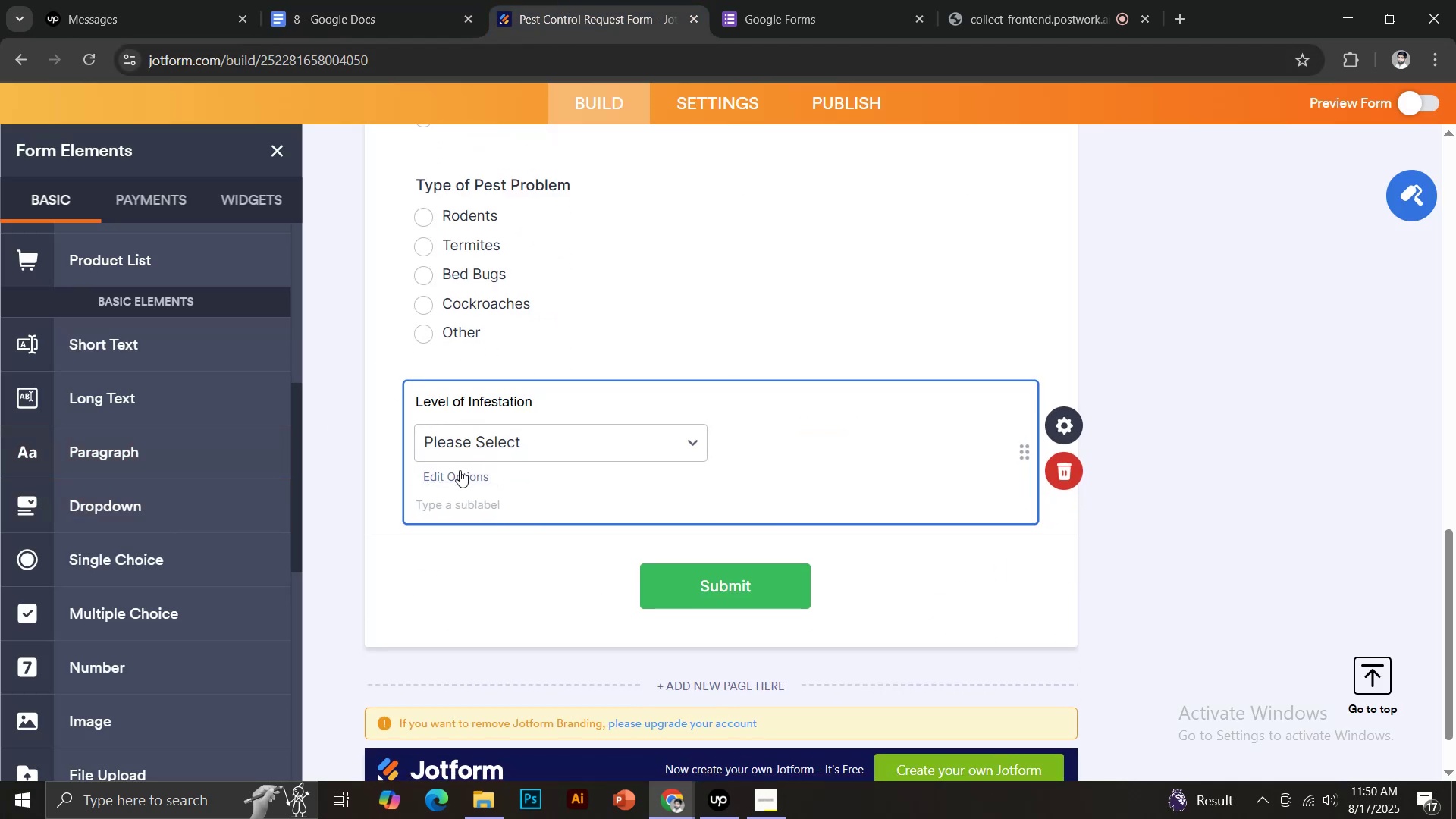 
left_click([459, 474])
 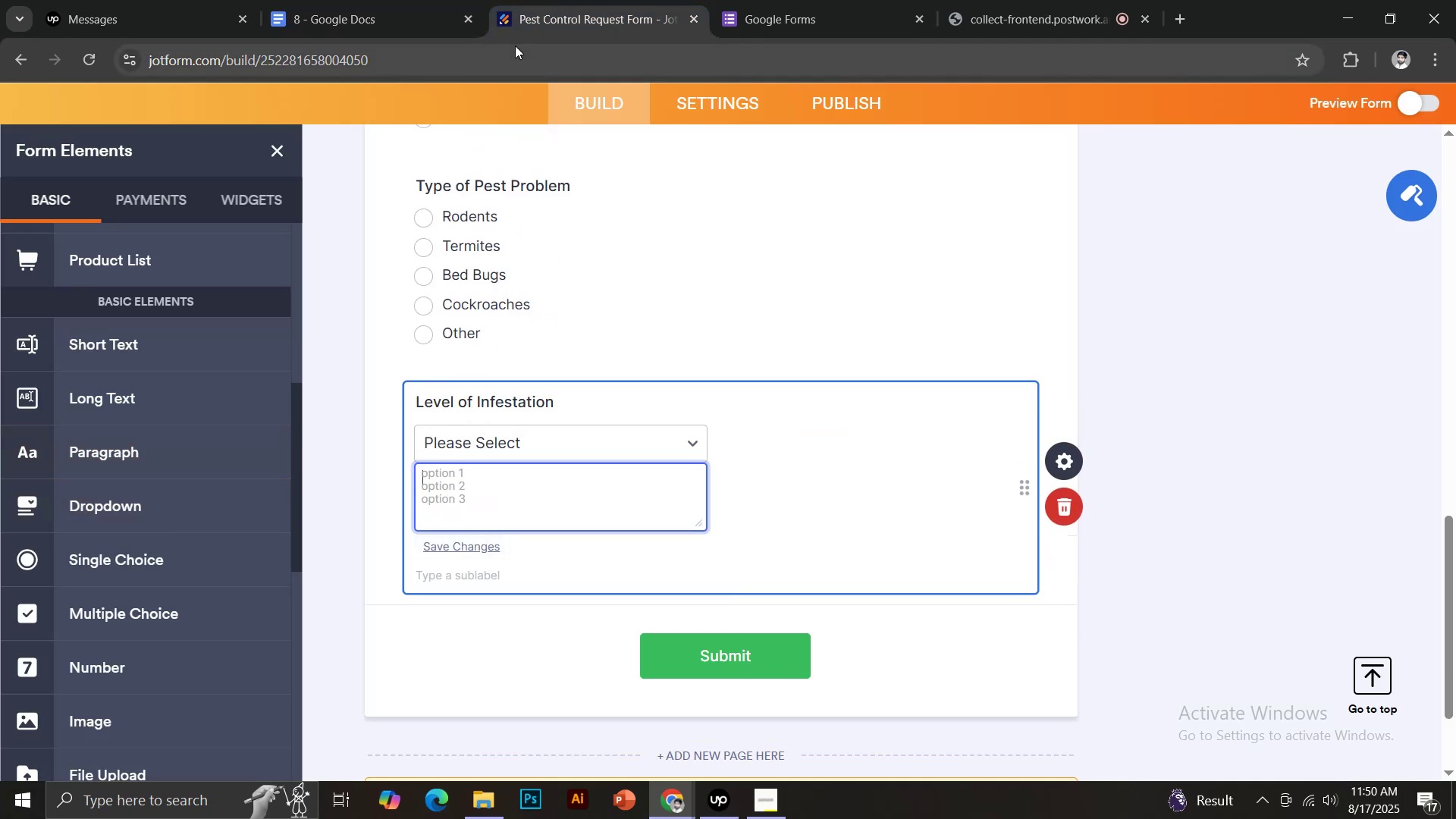 
type(Mild)
 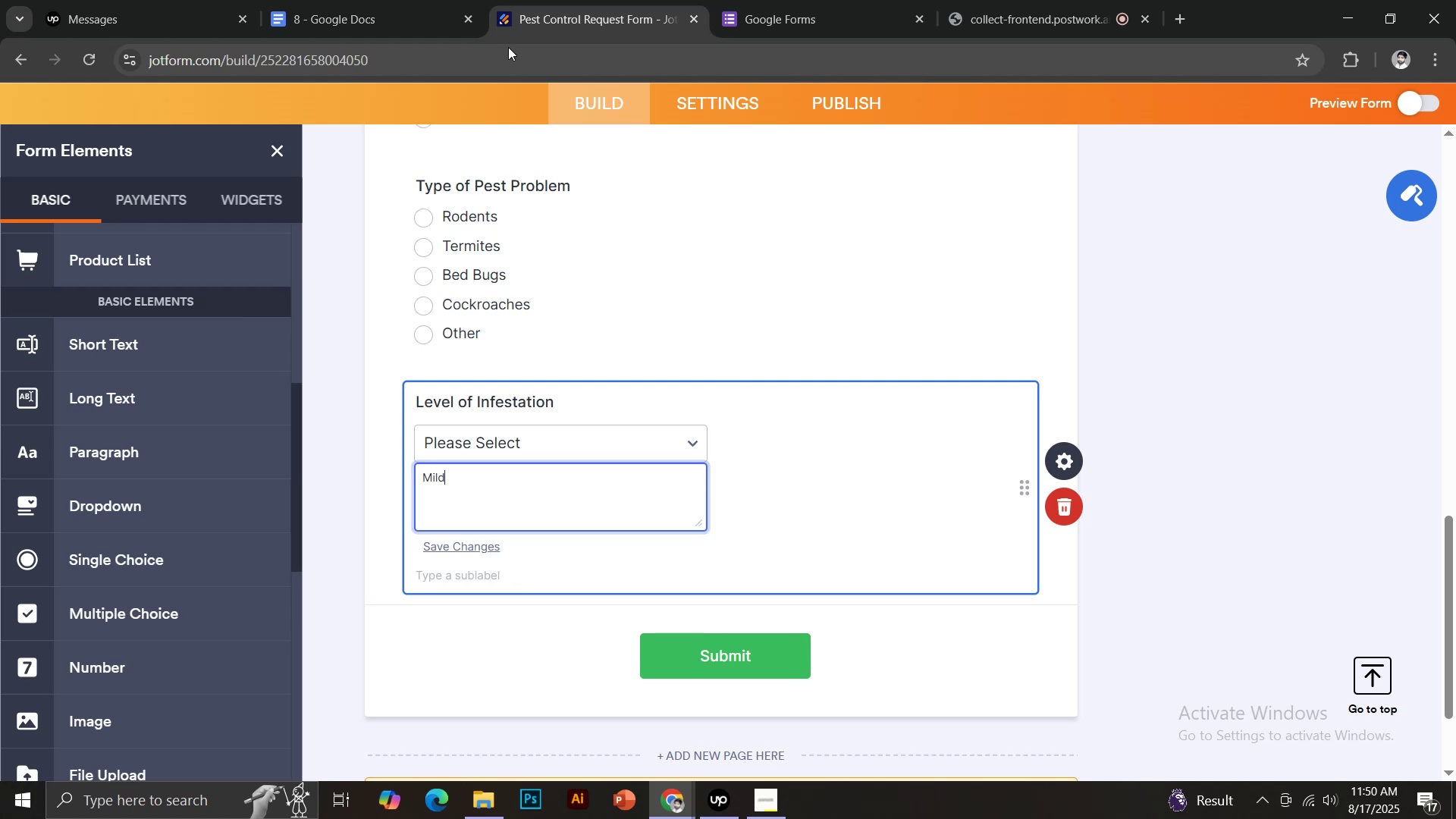 
key(Enter)
 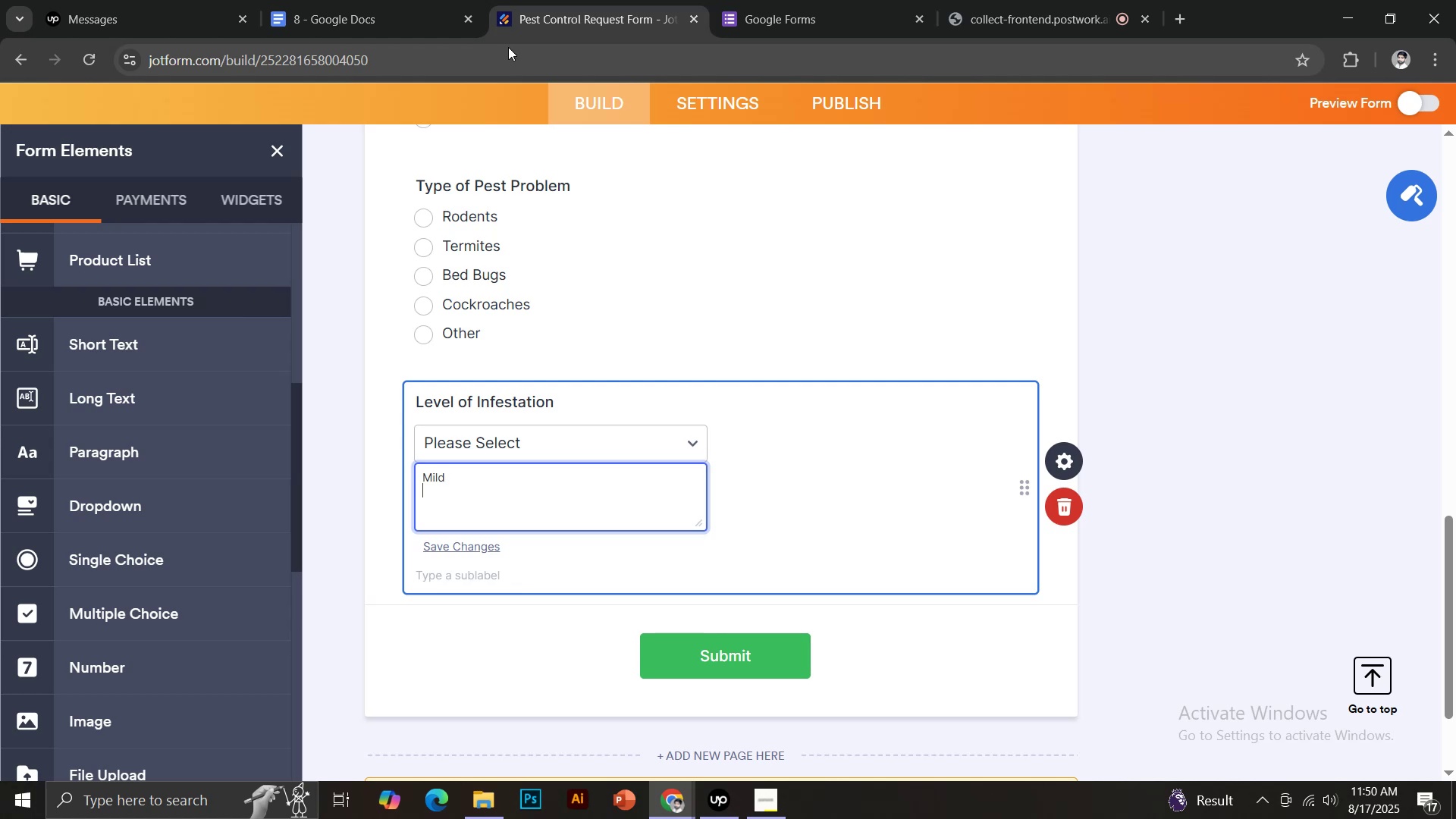 
type(Moderate)
 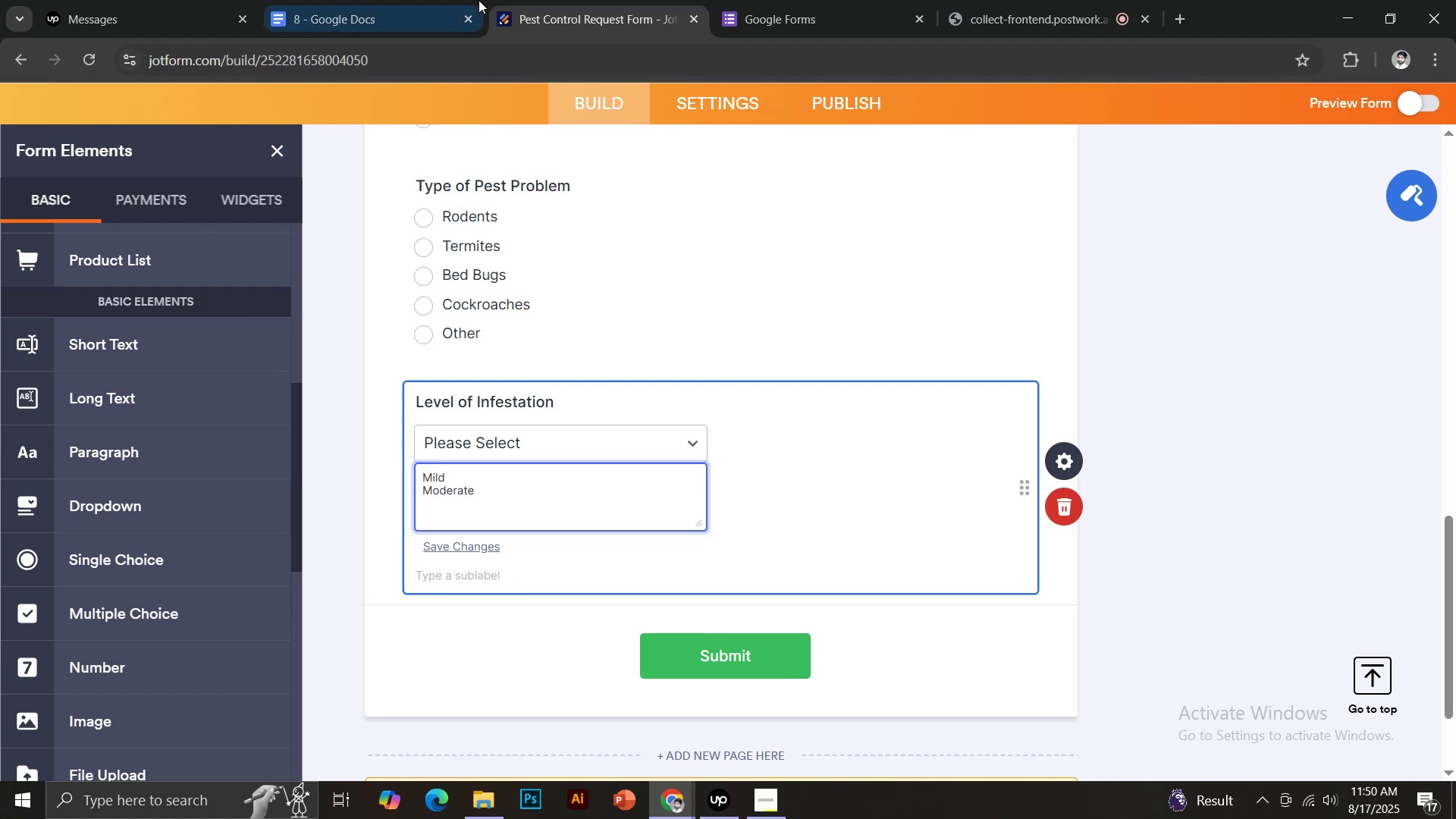 
key(Enter)
 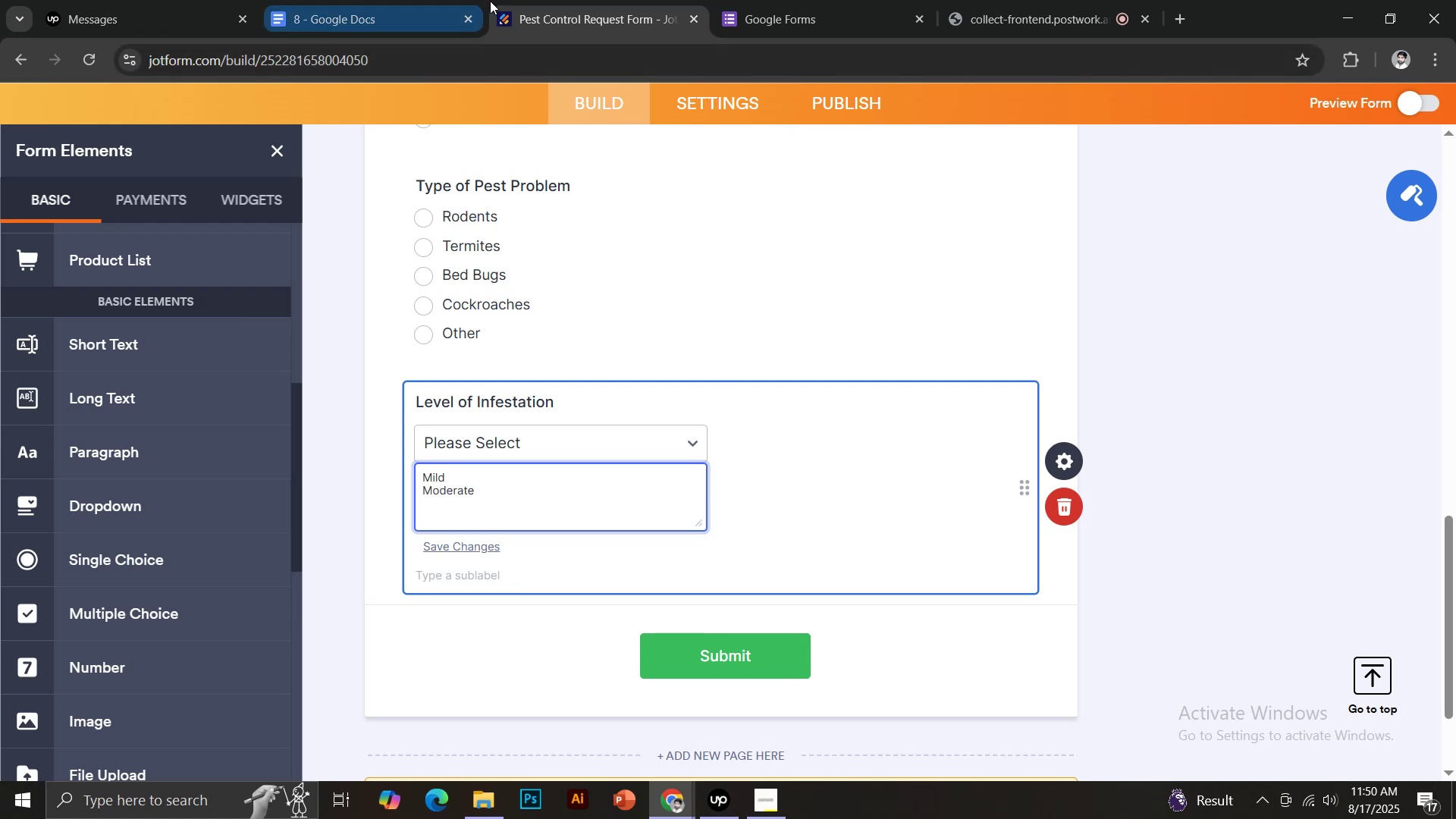 
left_click([463, 0])
 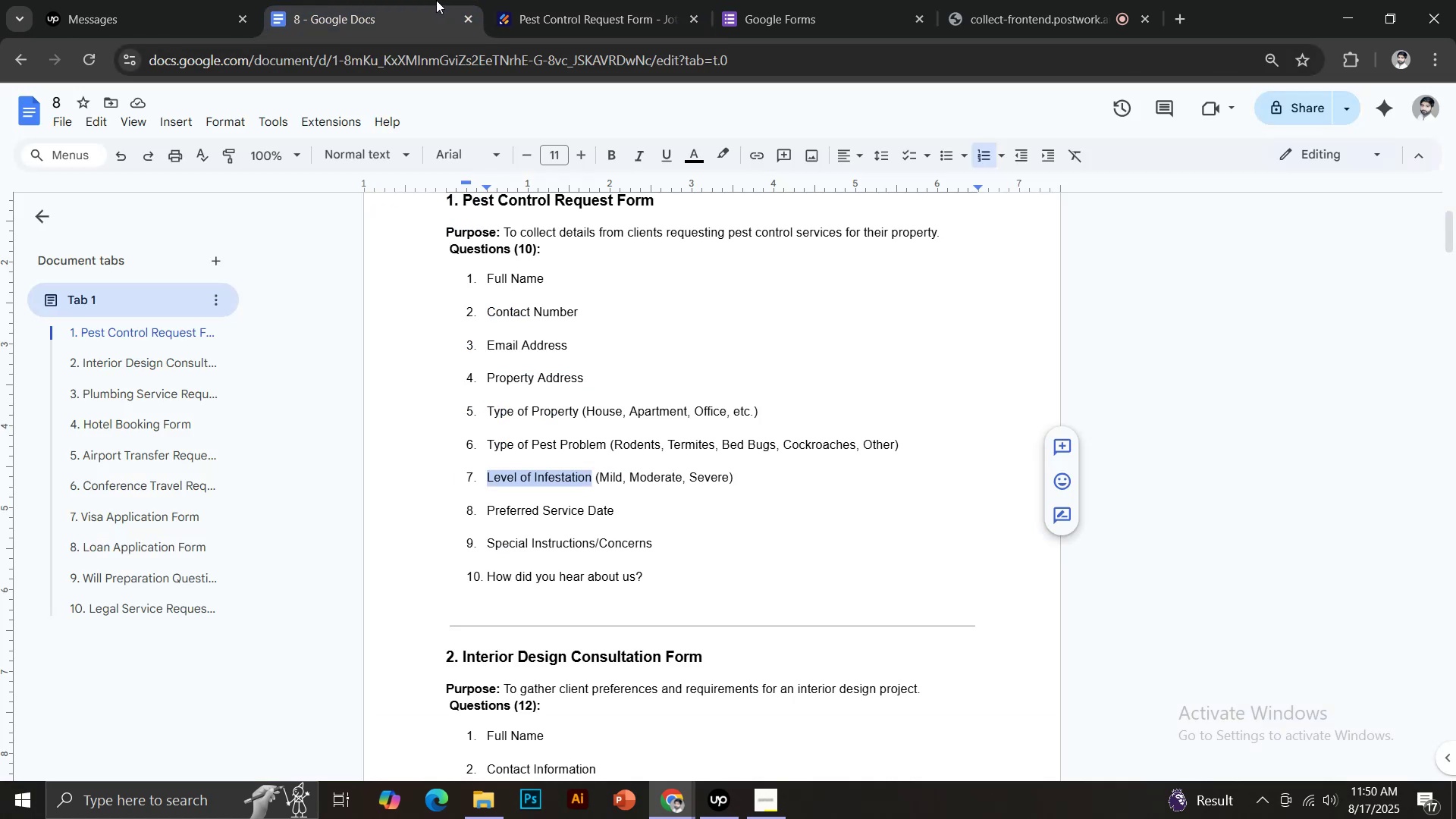 
left_click([538, 0])
 